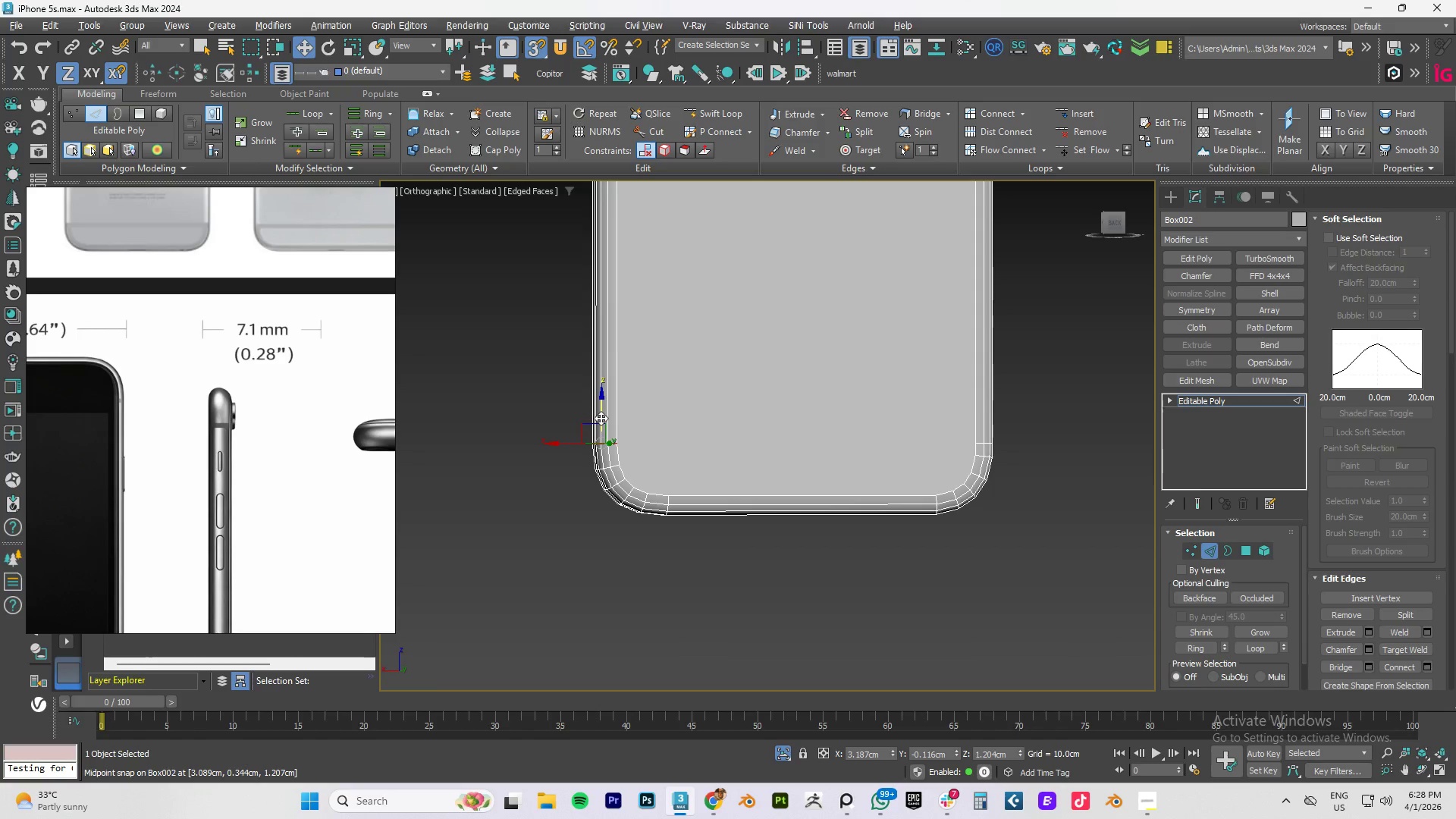 
key(S)
 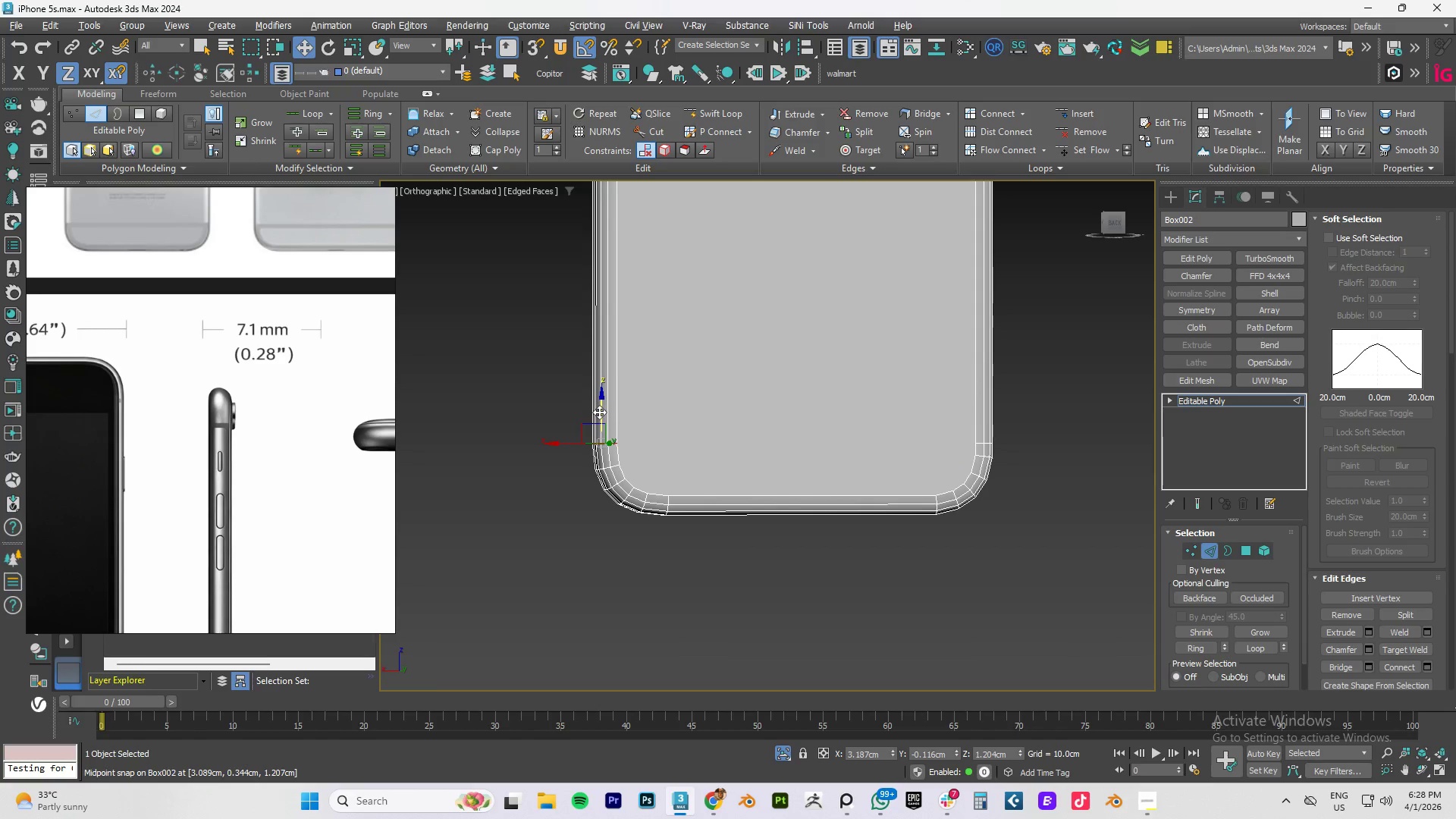 
left_click_drag(start_coordinate=[599, 412], to_coordinate=[598, 404])
 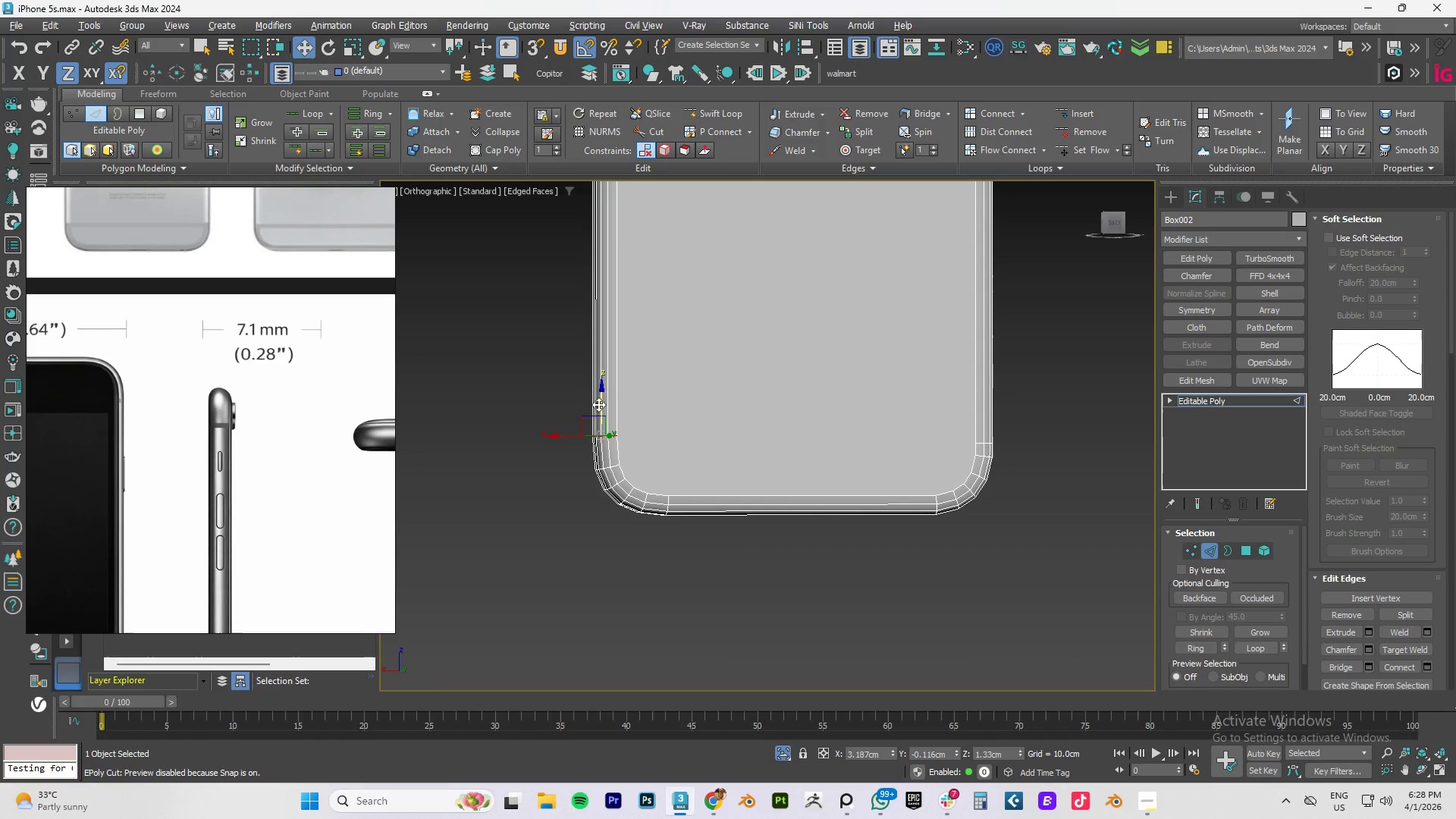 
key(R)
 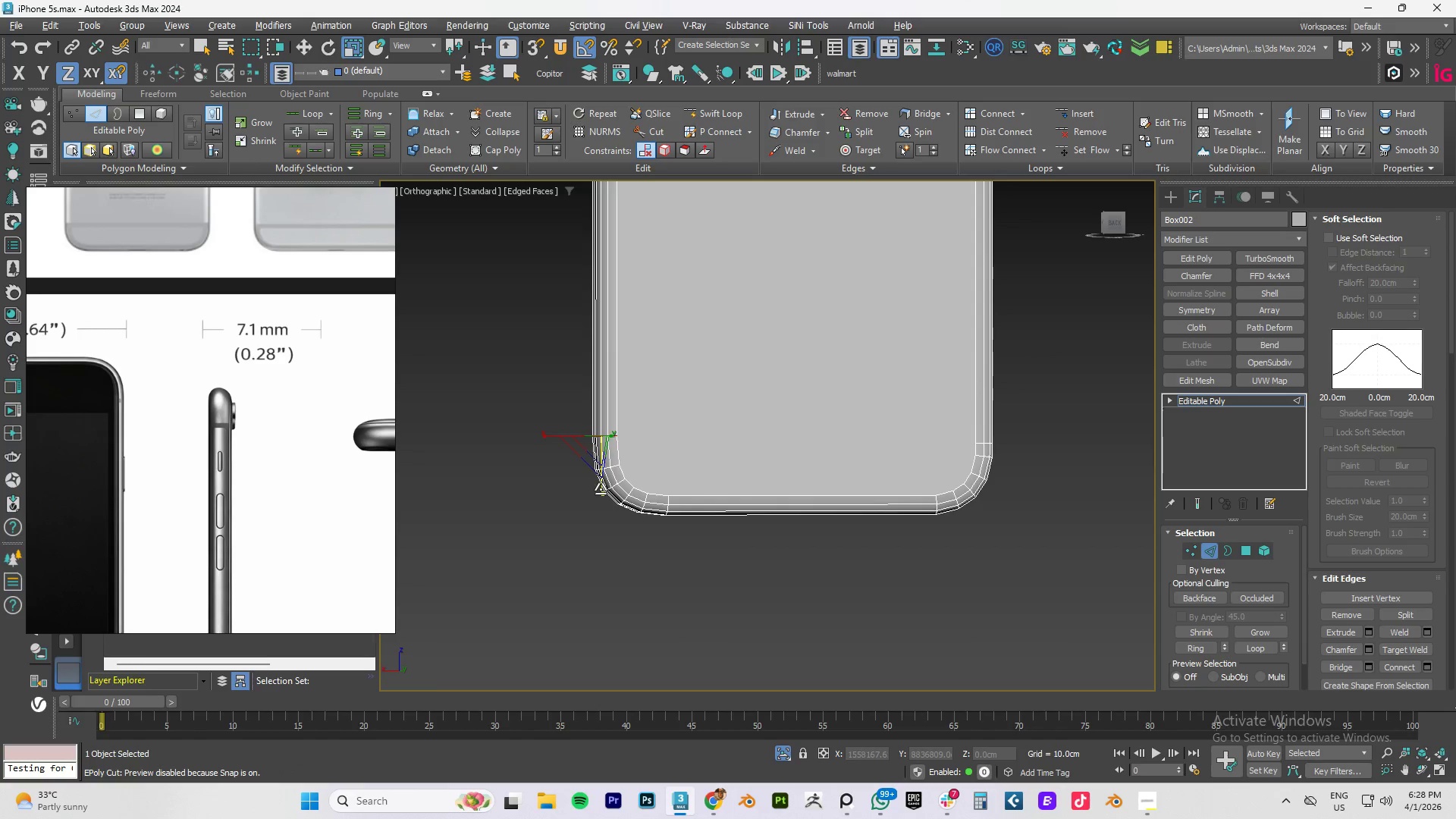 
left_click_drag(start_coordinate=[601, 489], to_coordinate=[608, 553])
 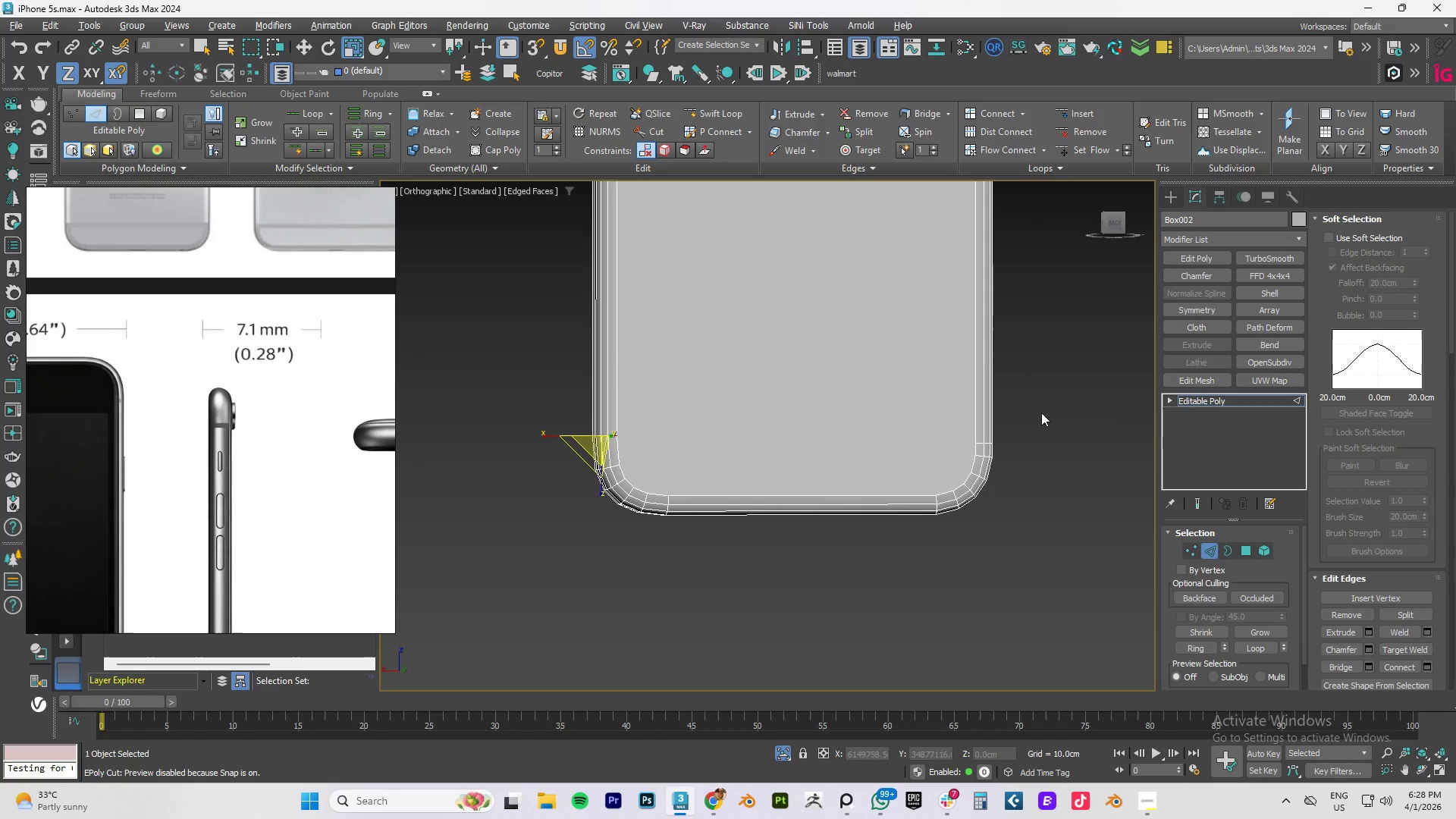 
scroll: coordinate [973, 430], scroll_direction: up, amount: 2.0
 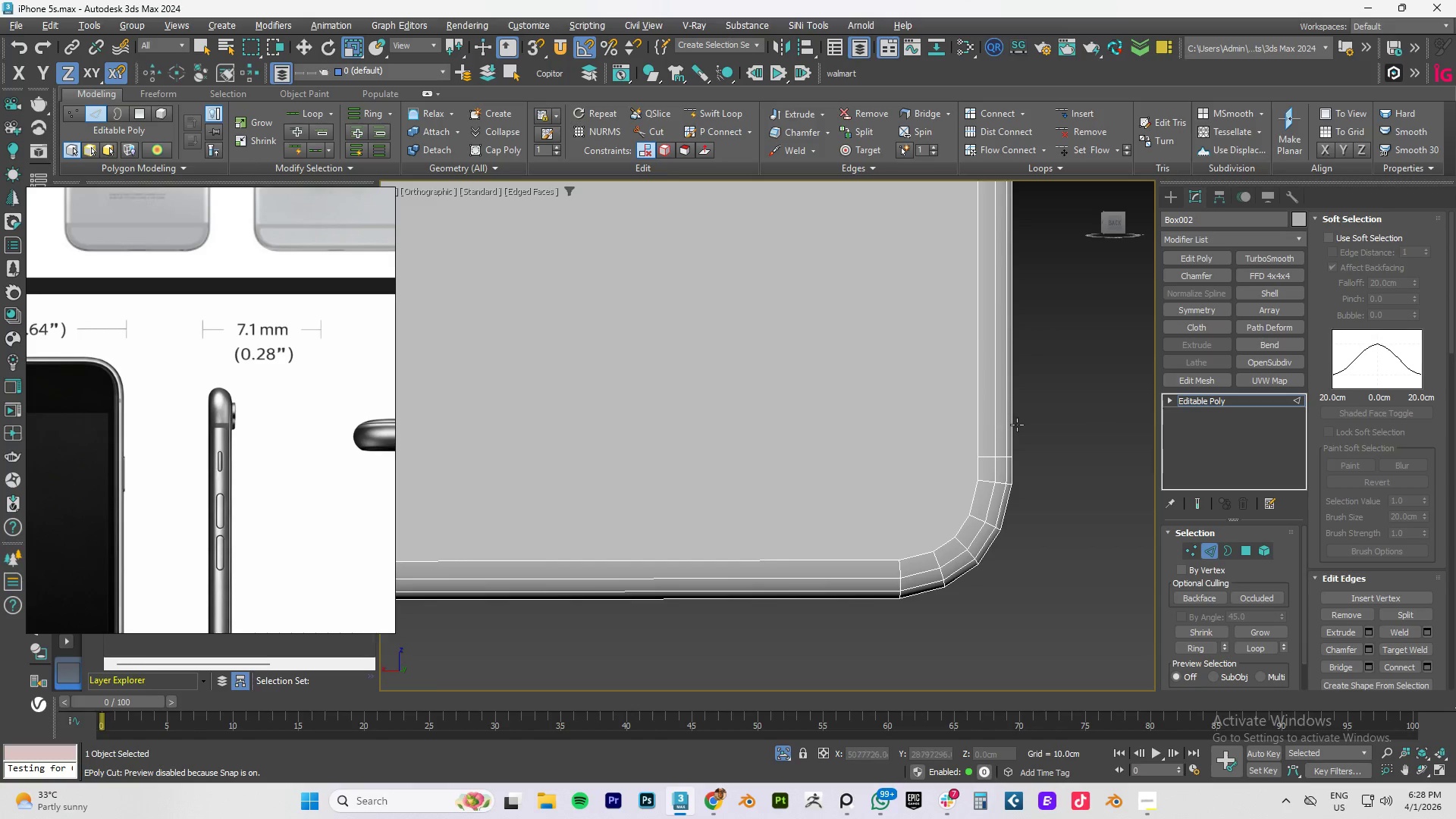 
scroll: coordinate [1017, 425], scroll_direction: down, amount: 2.0
 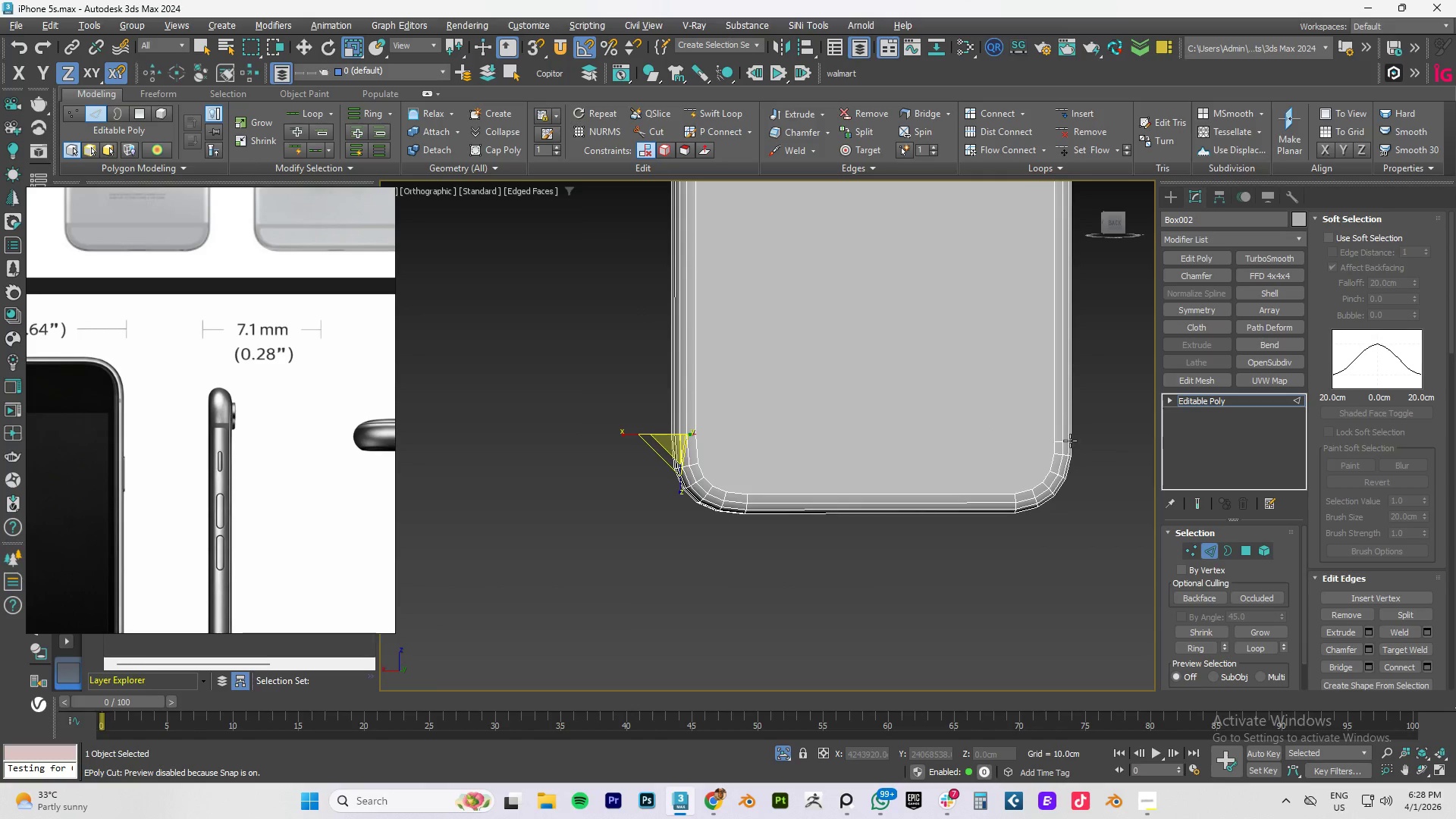 
double_click([1060, 441])
 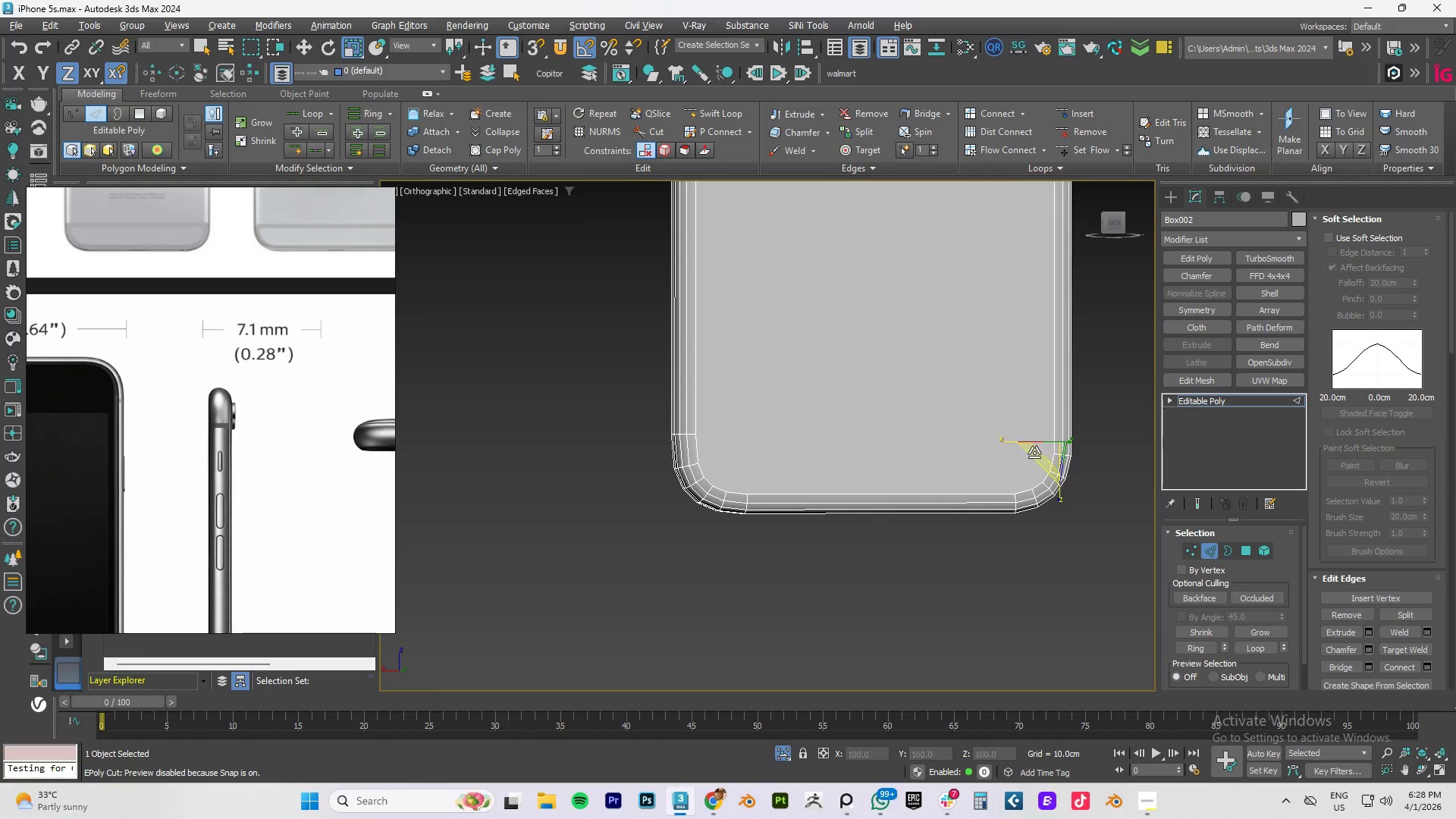 
key(W)
 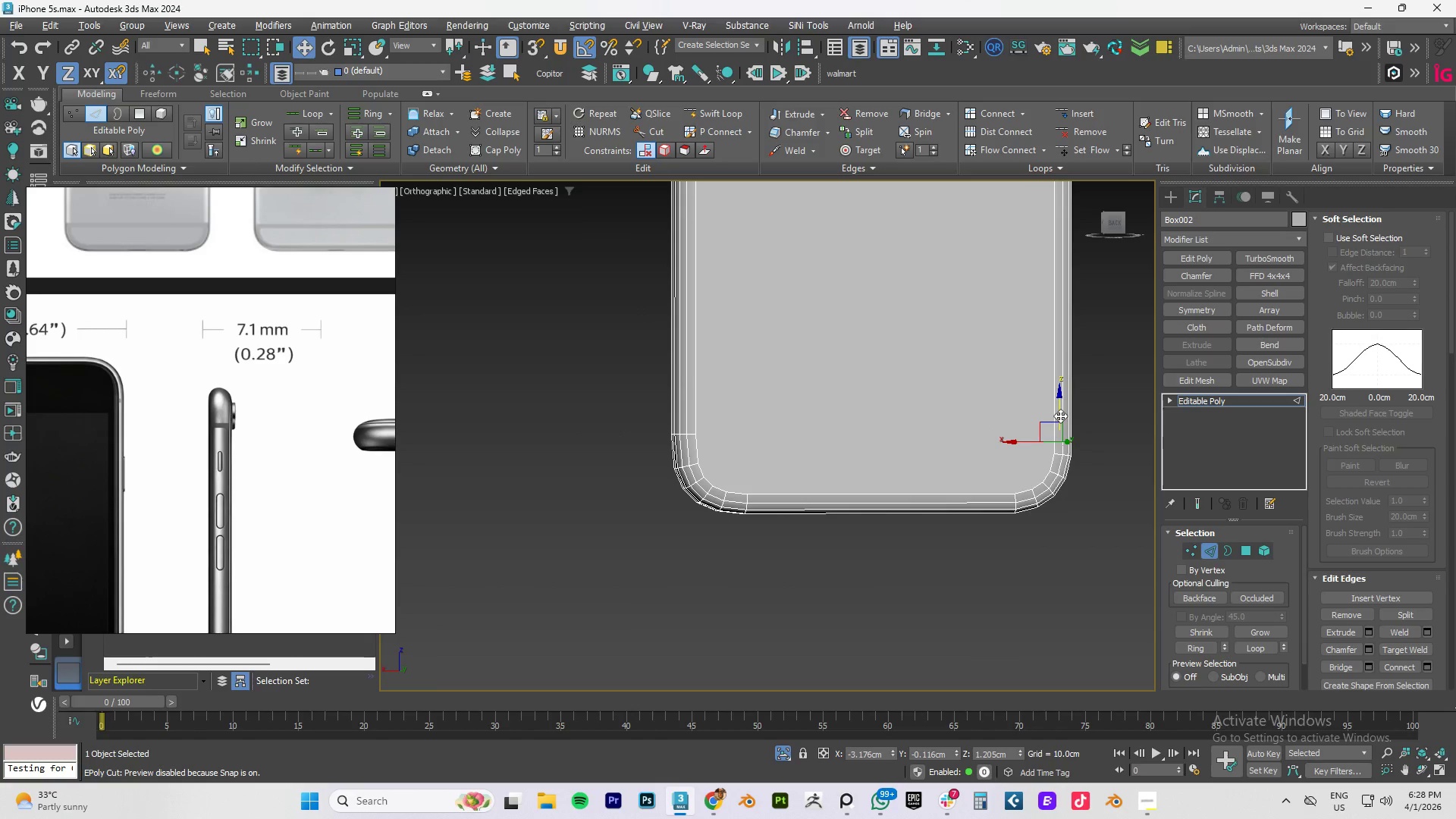 
left_click_drag(start_coordinate=[1060, 415], to_coordinate=[695, 432])
 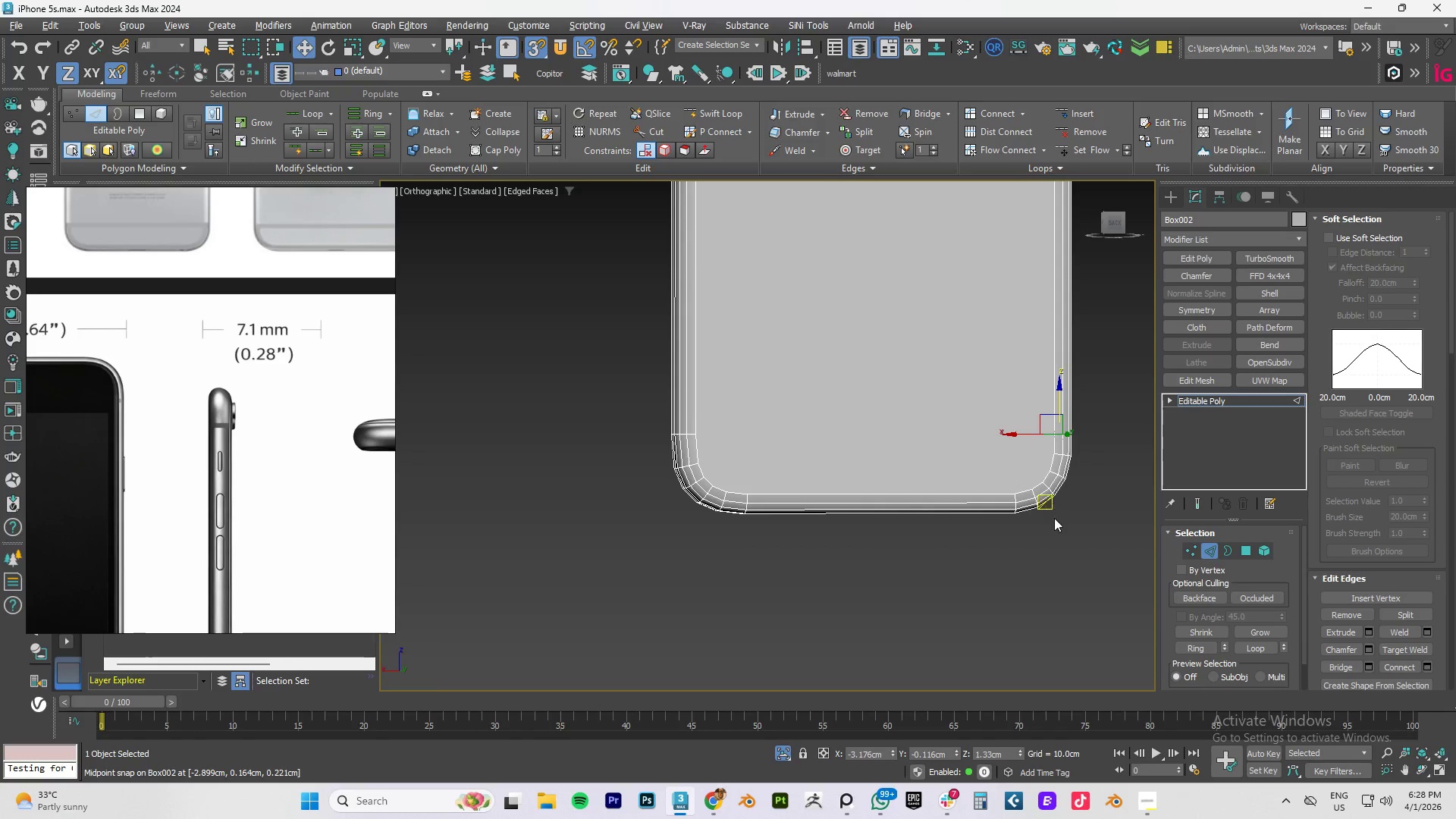 
key(S)
 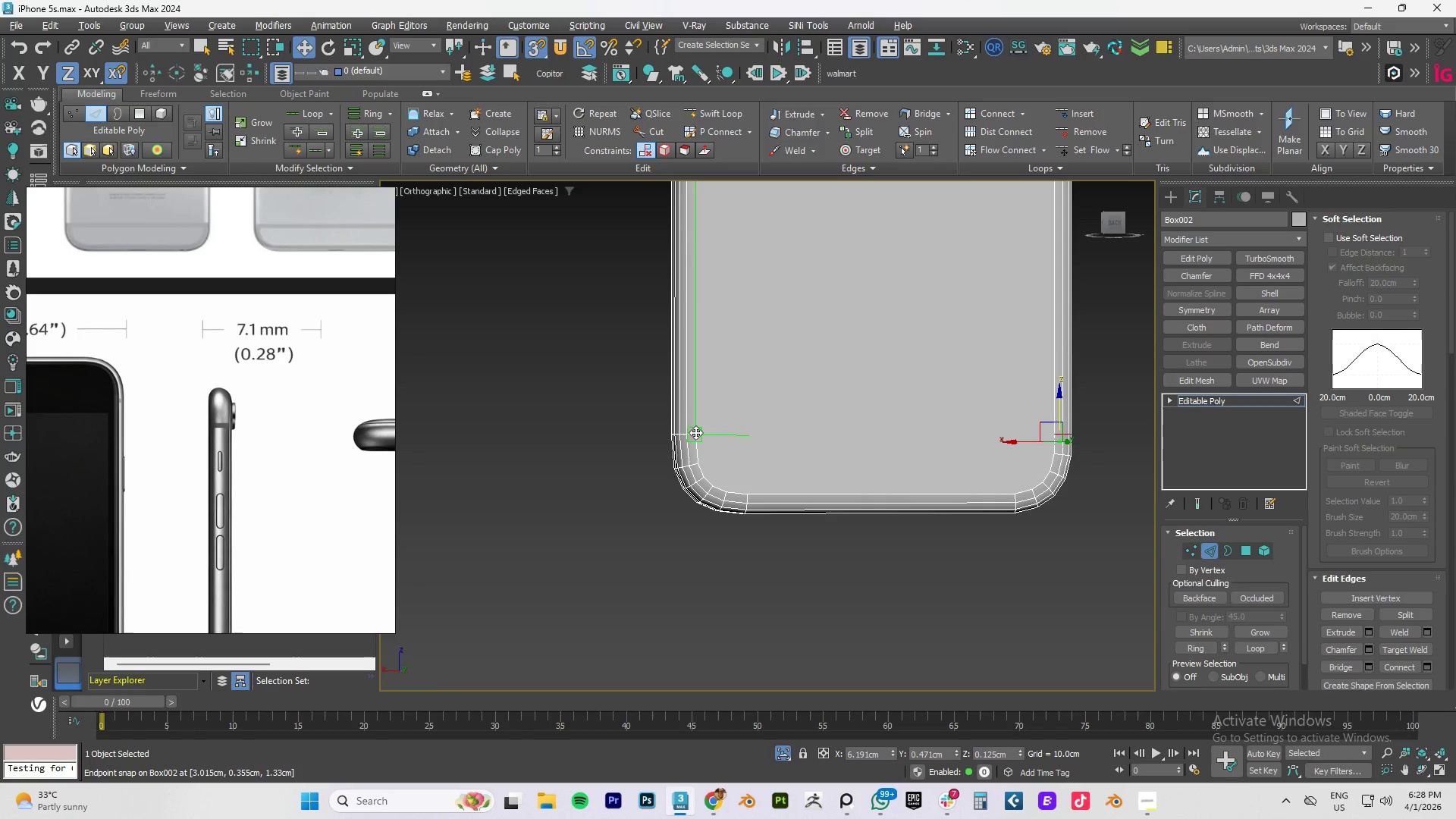 
left_click([1070, 534])
 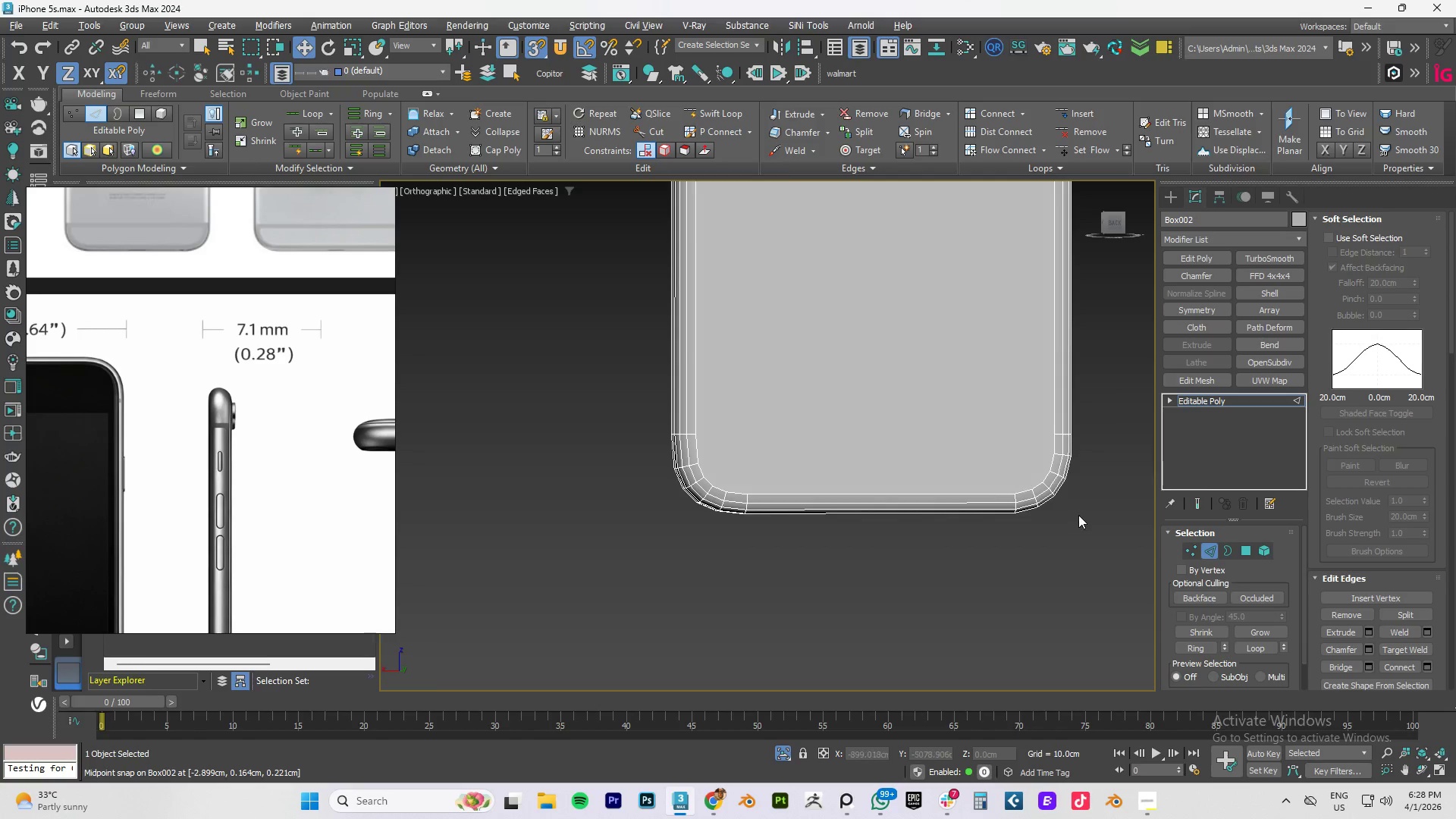 
scroll: coordinate [1078, 515], scroll_direction: down, amount: 2.0
 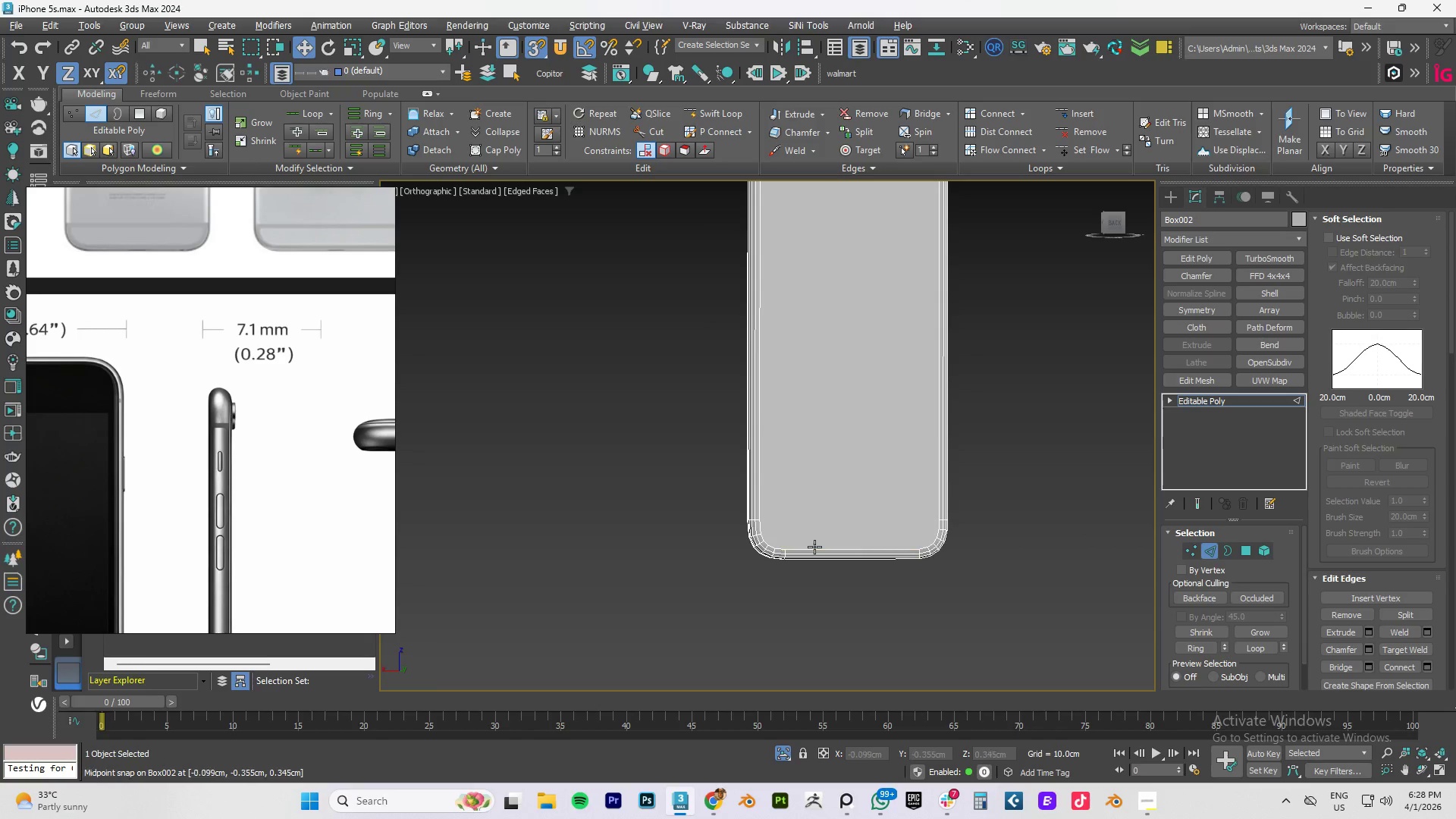 
scroll: coordinate [752, 547], scroll_direction: up, amount: 2.0
 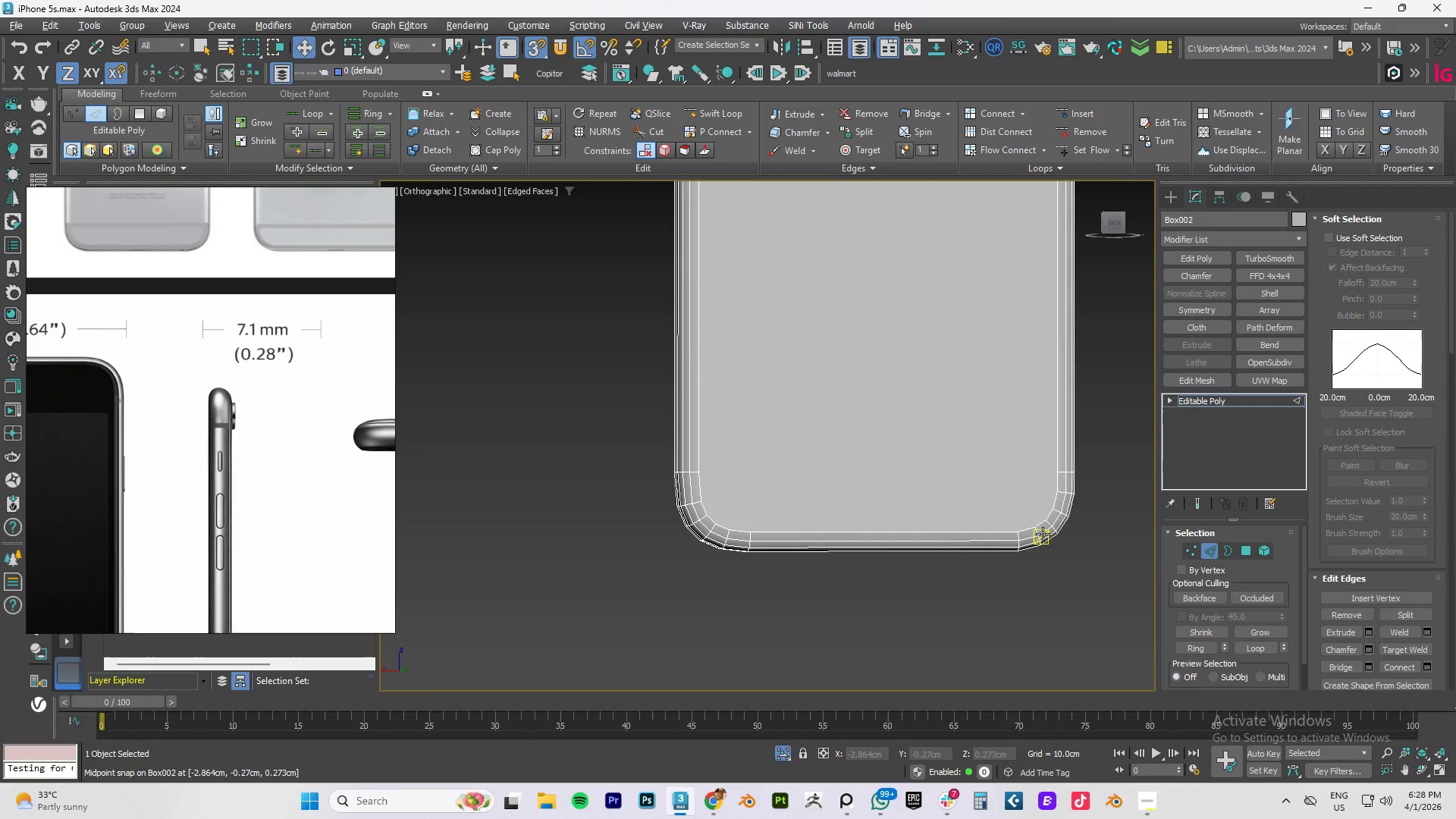 
wait(5.04)
 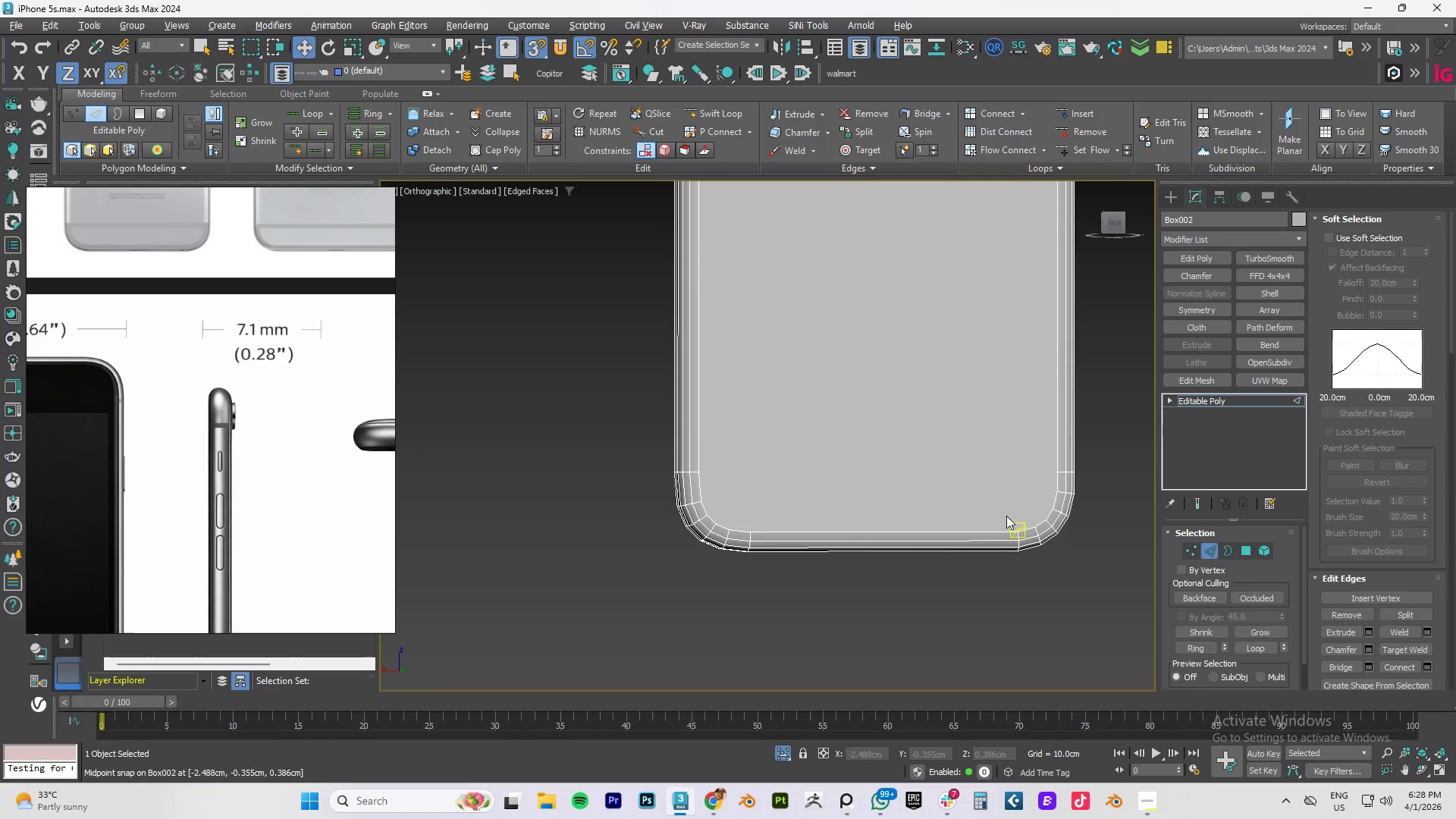 
key(Control+Z)
 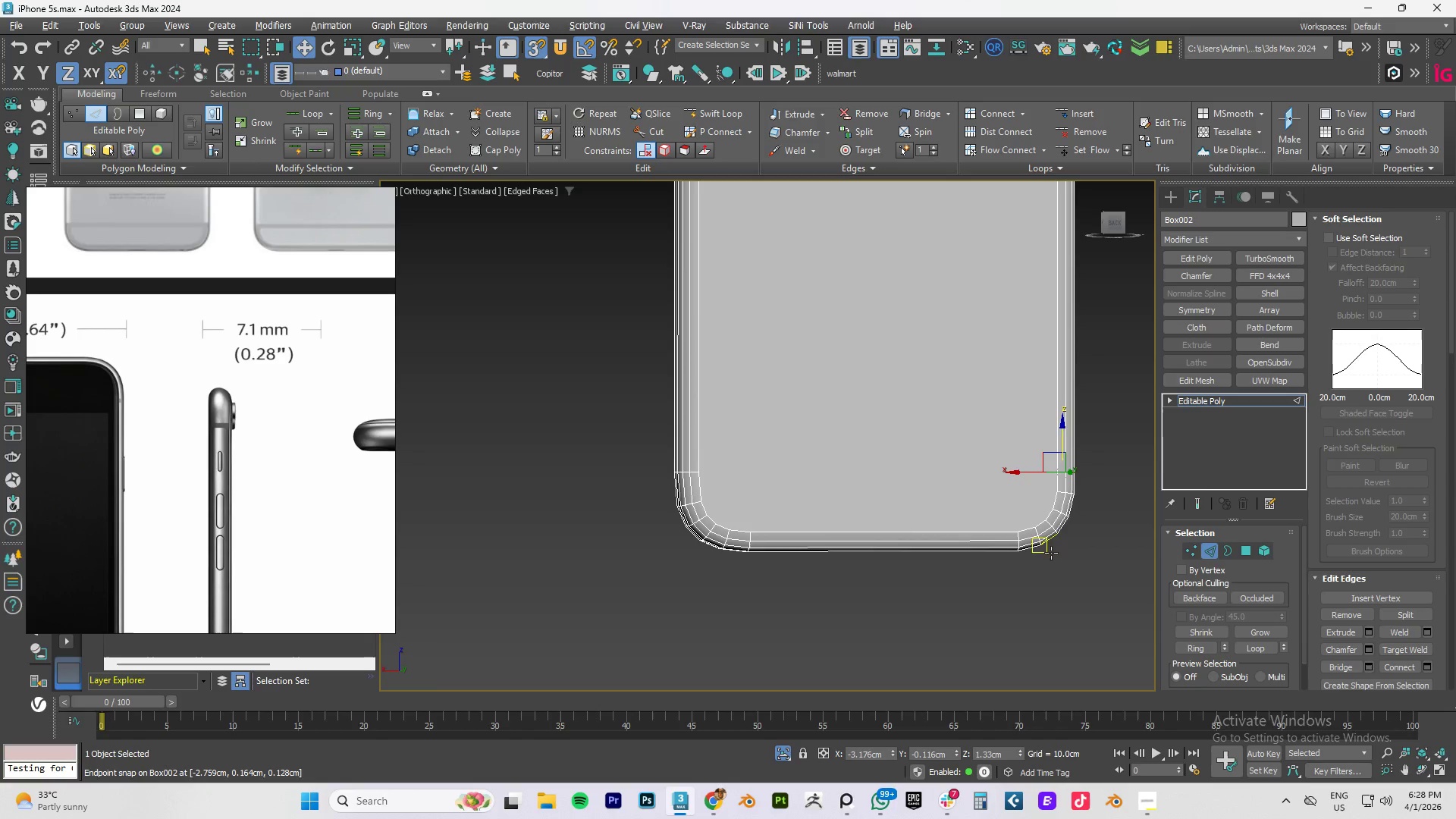 
key(Control+Z)
 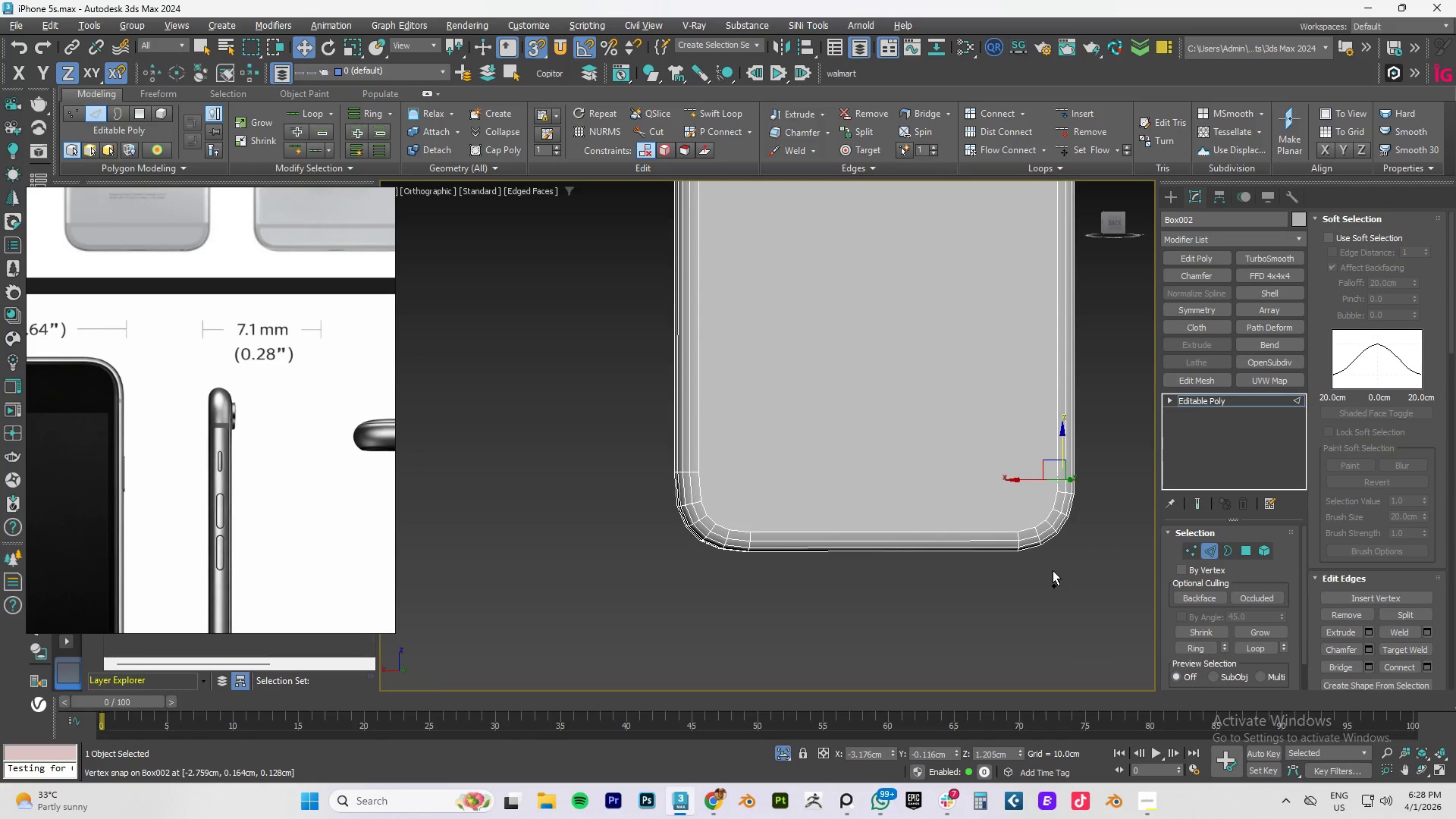 
key(Control+Z)
 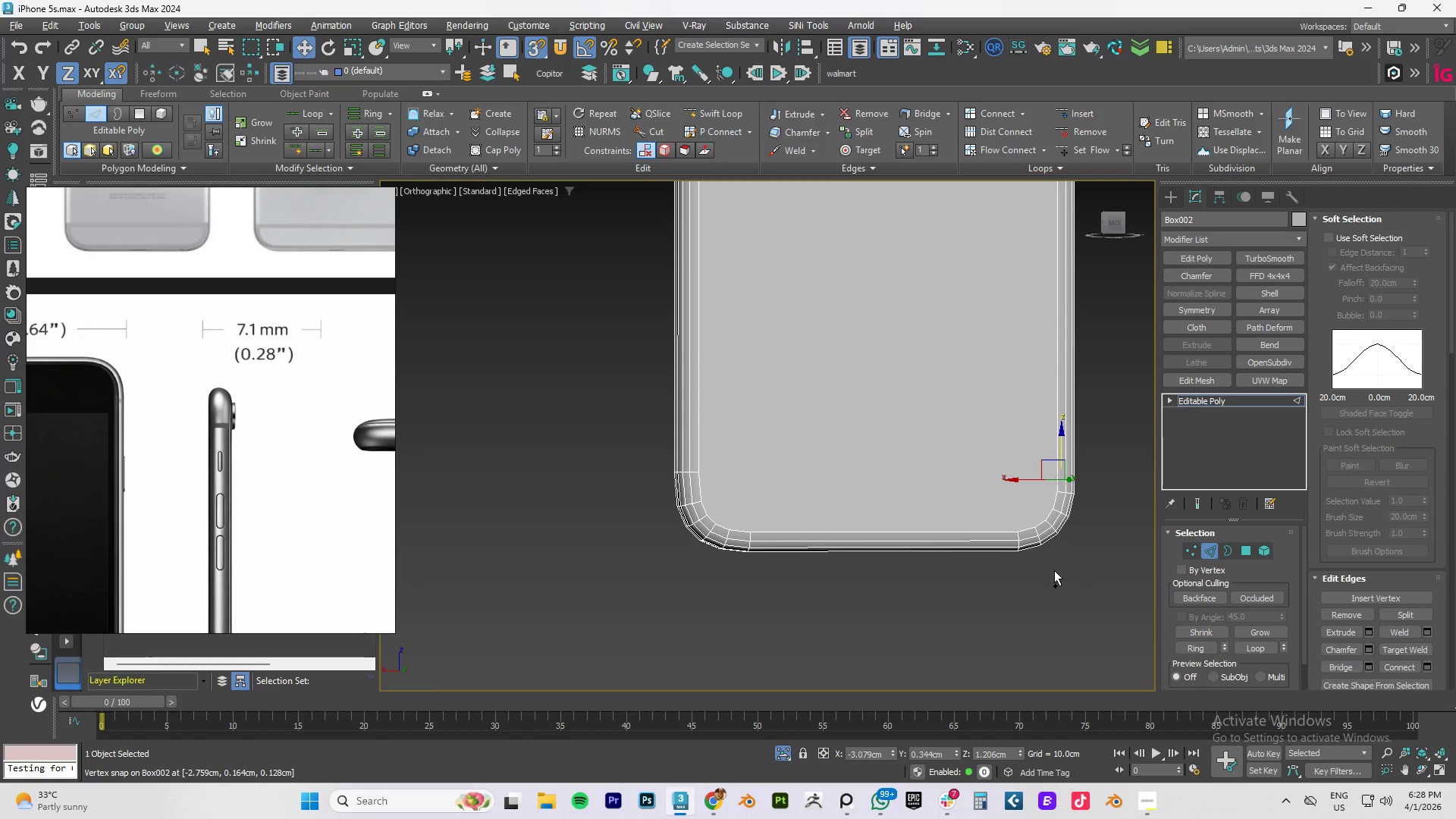 
key(Control+Z)
 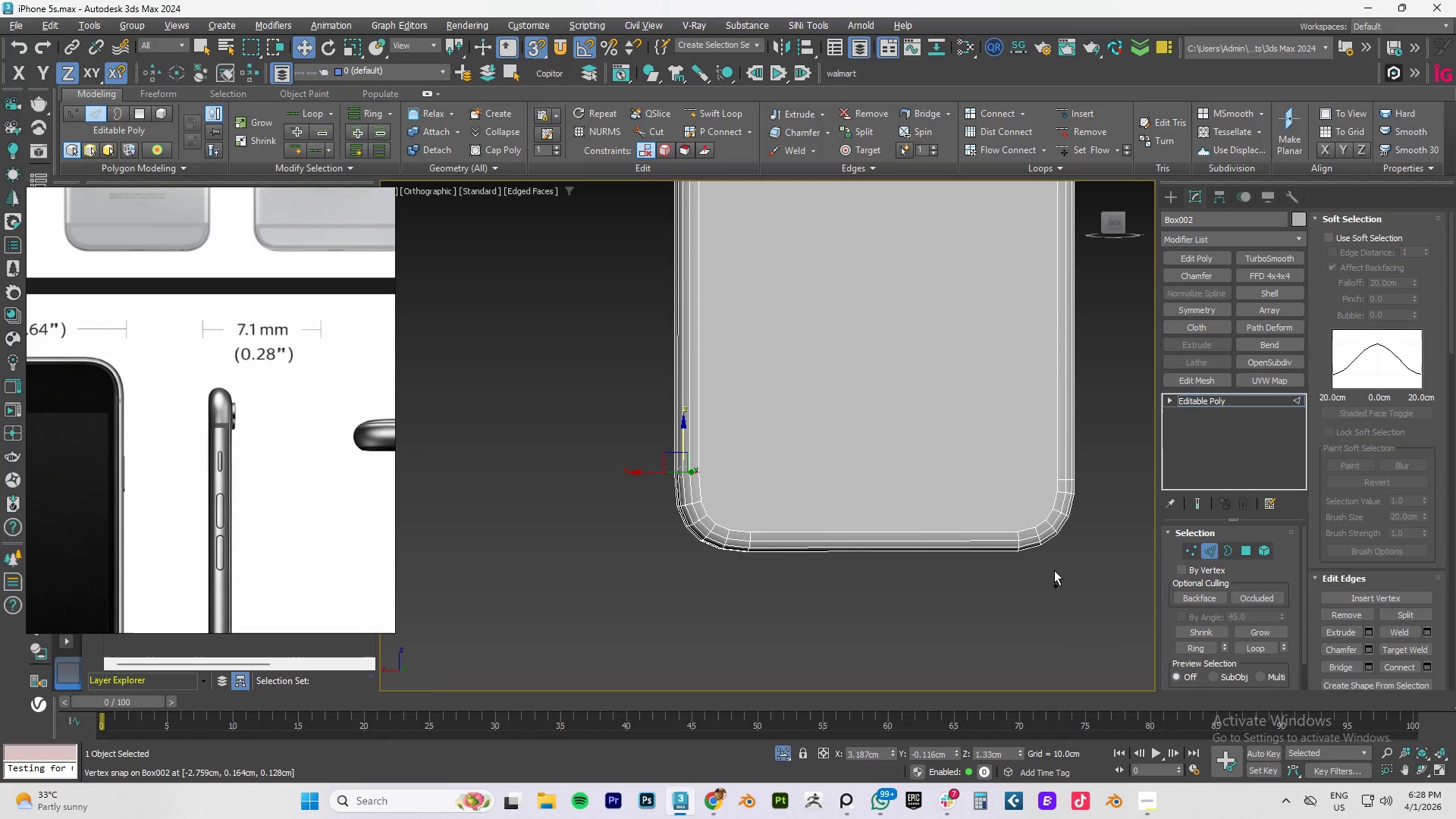 
key(Control+Z)
 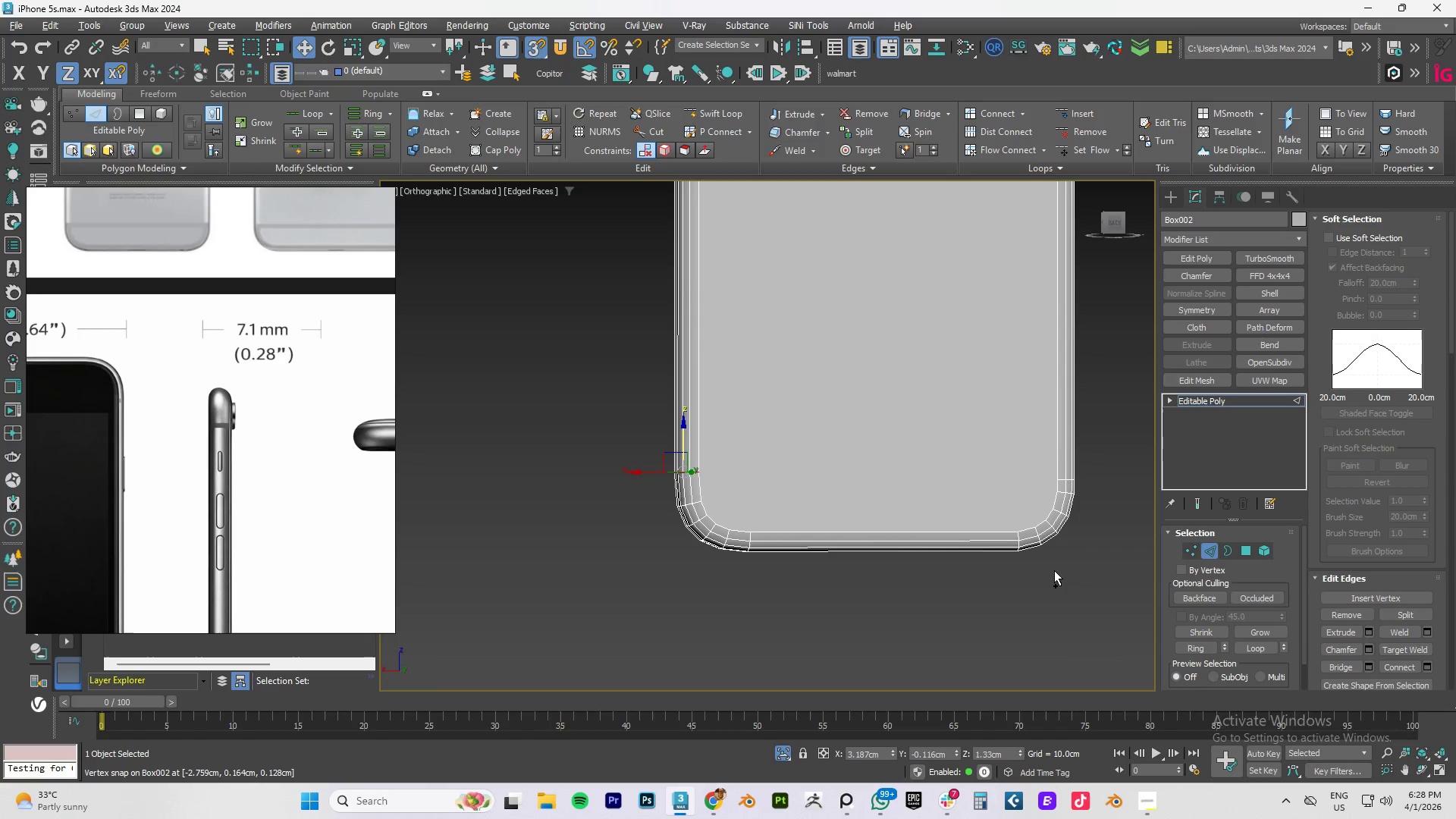 
key(Control+Z)
 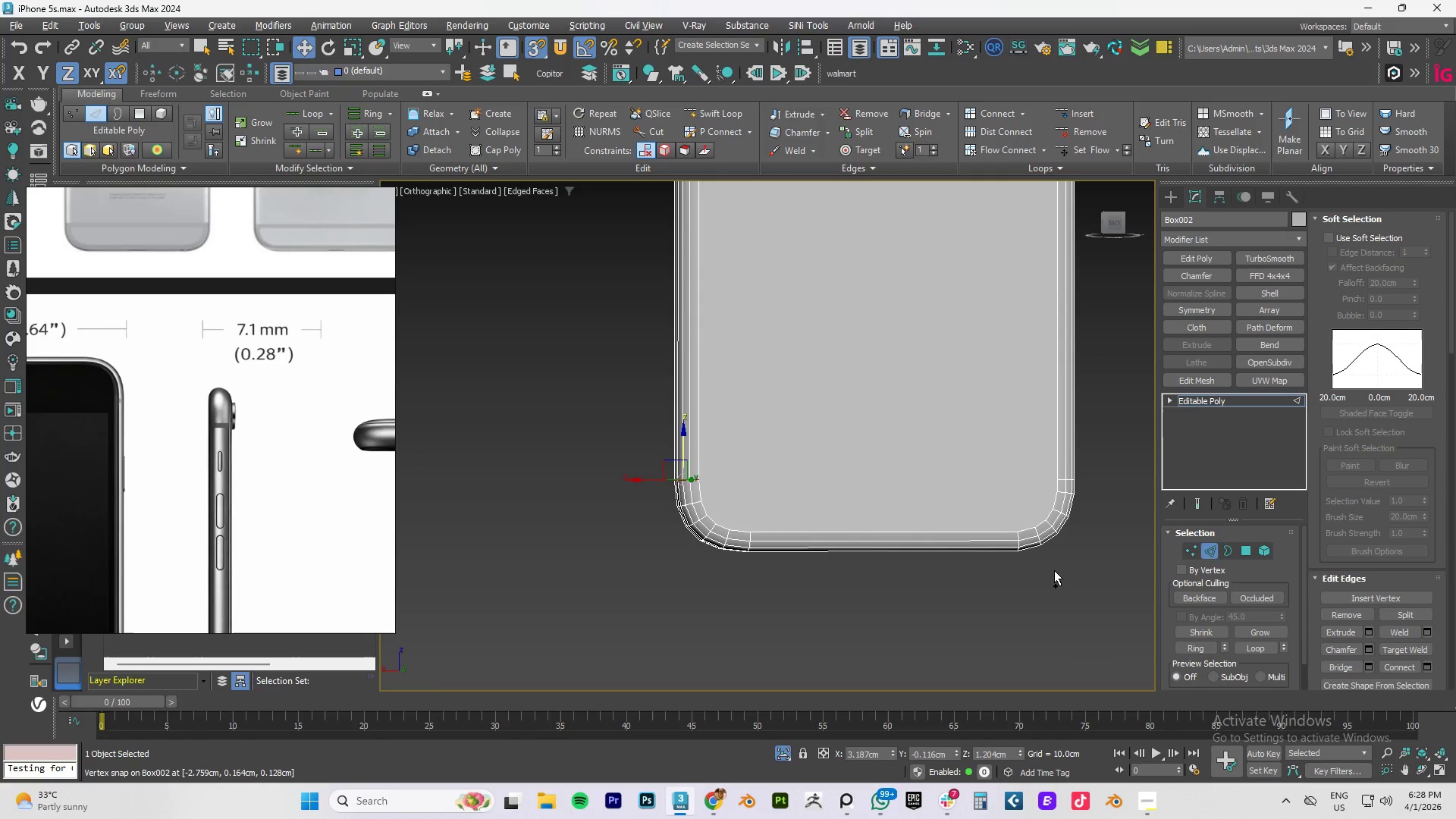 
key(Control+Z)
 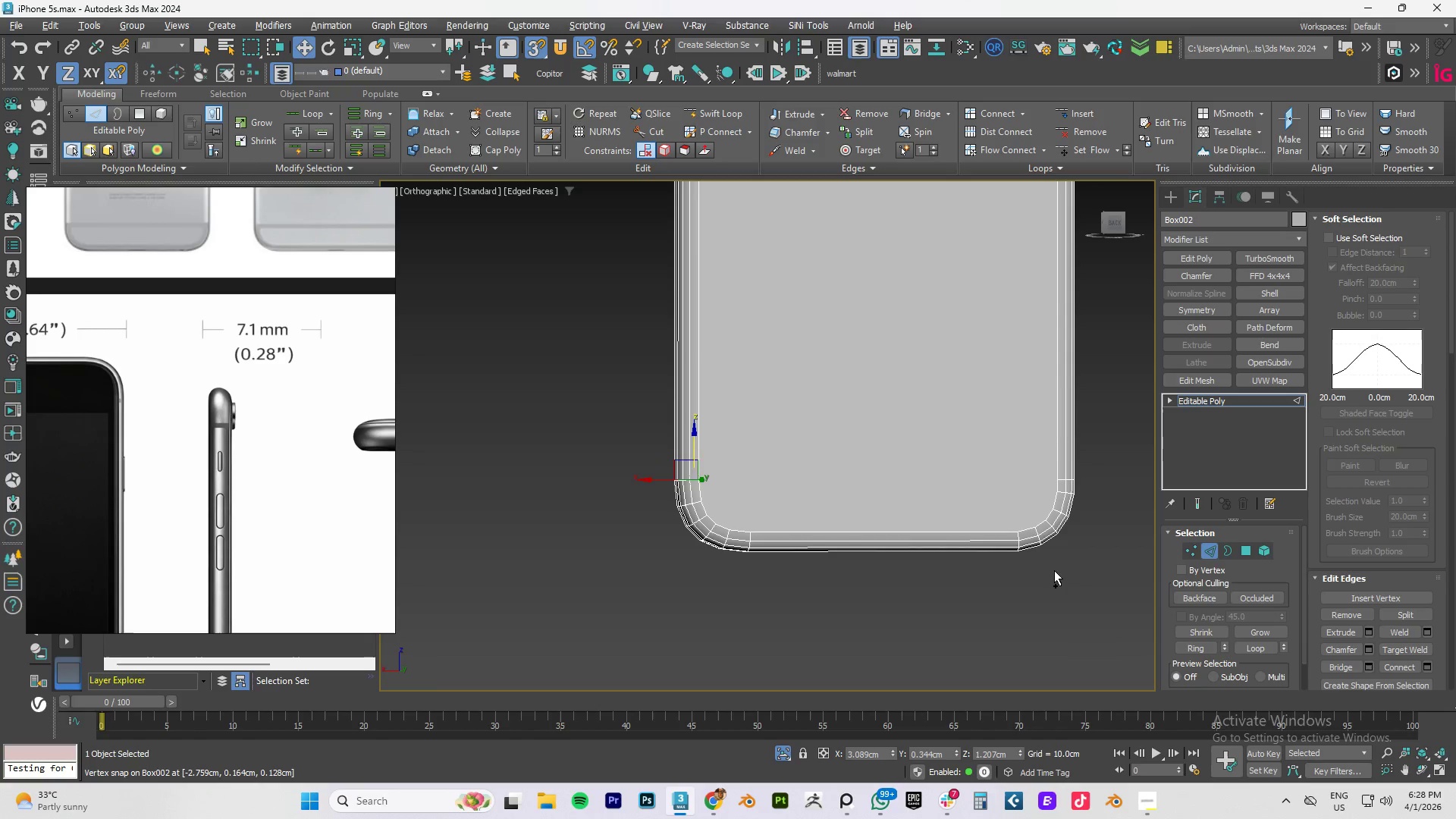 
key(Control+Z)
 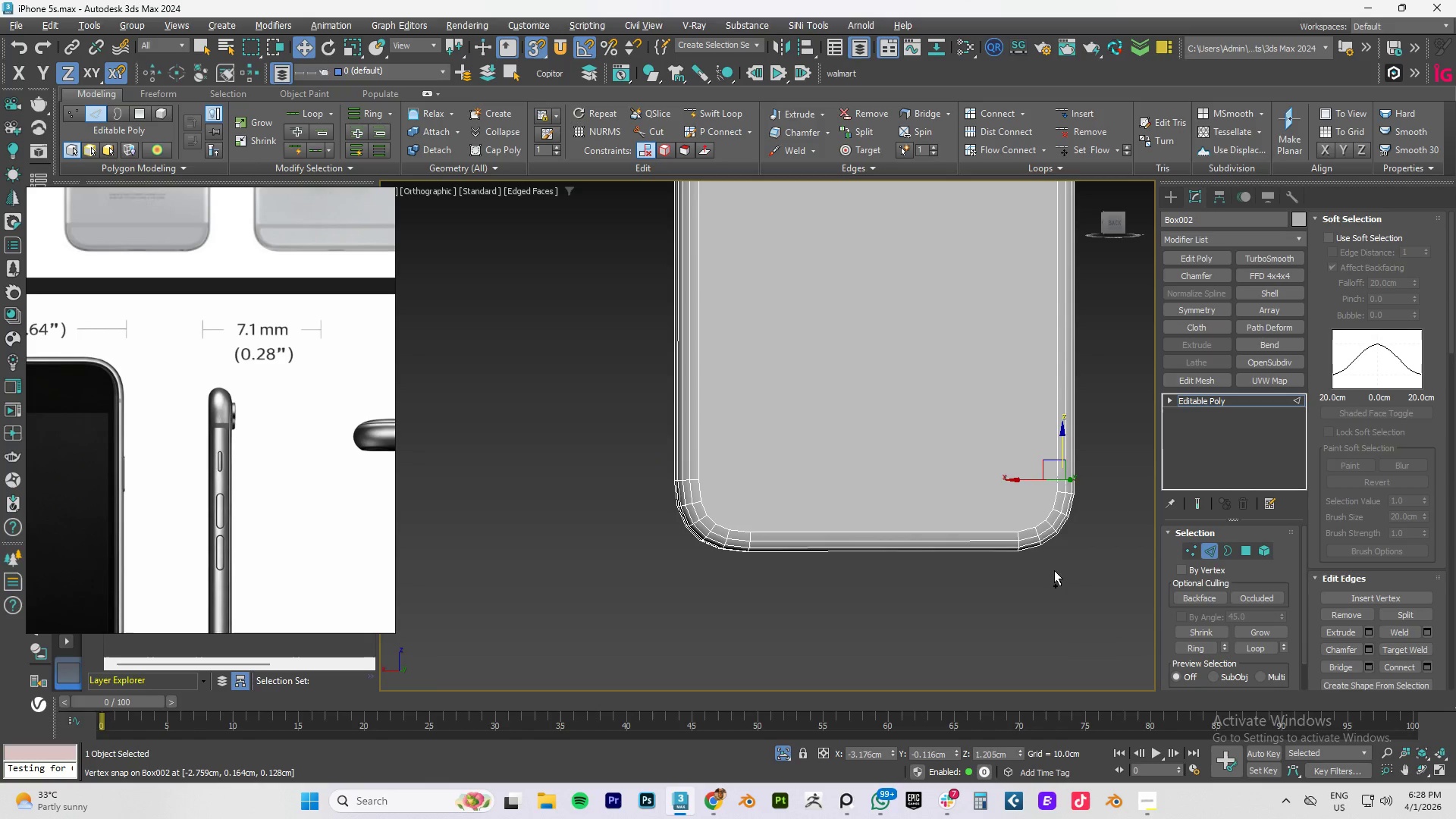 
key(Control+Z)
 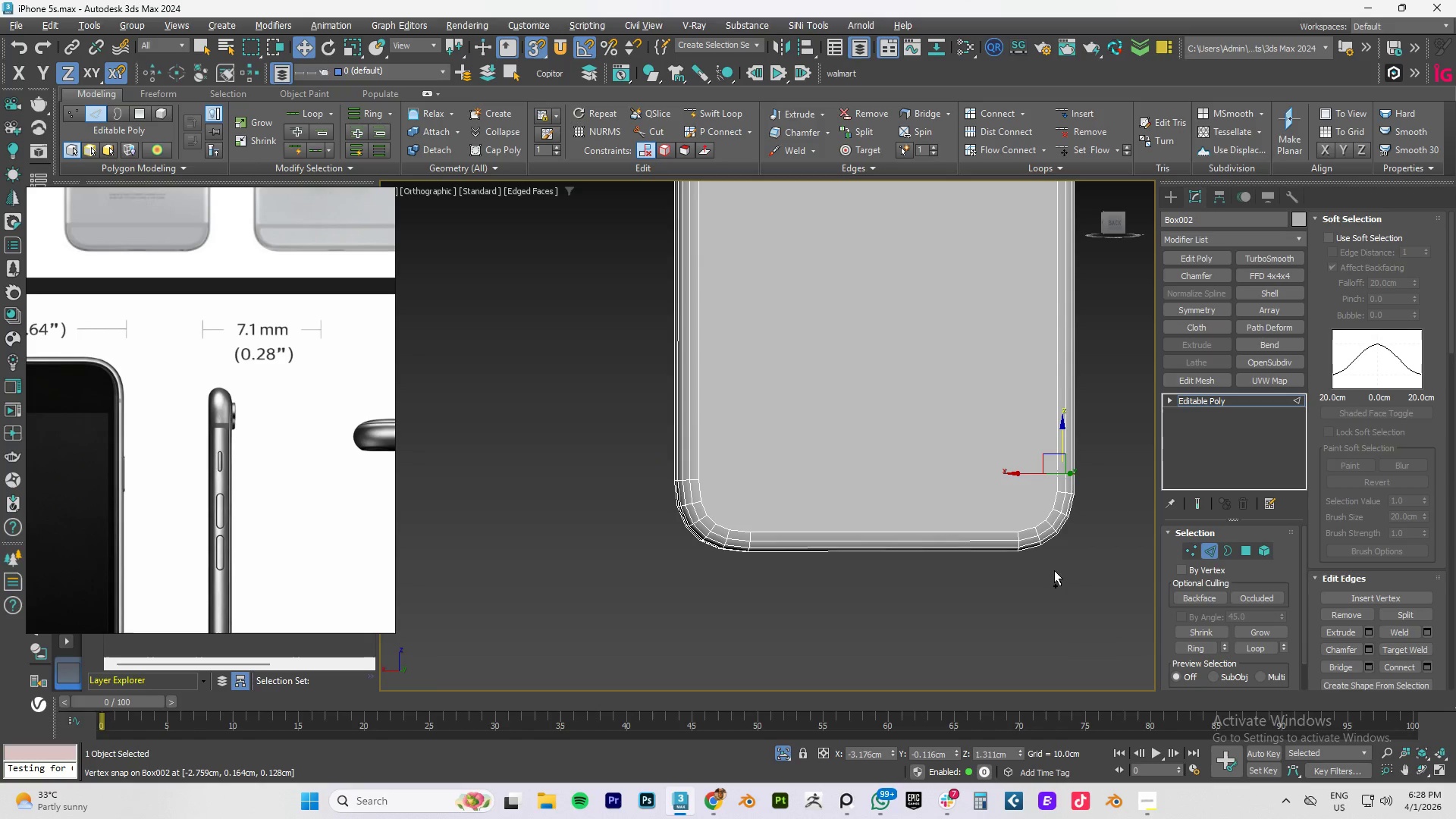 
key(Control+Z)
 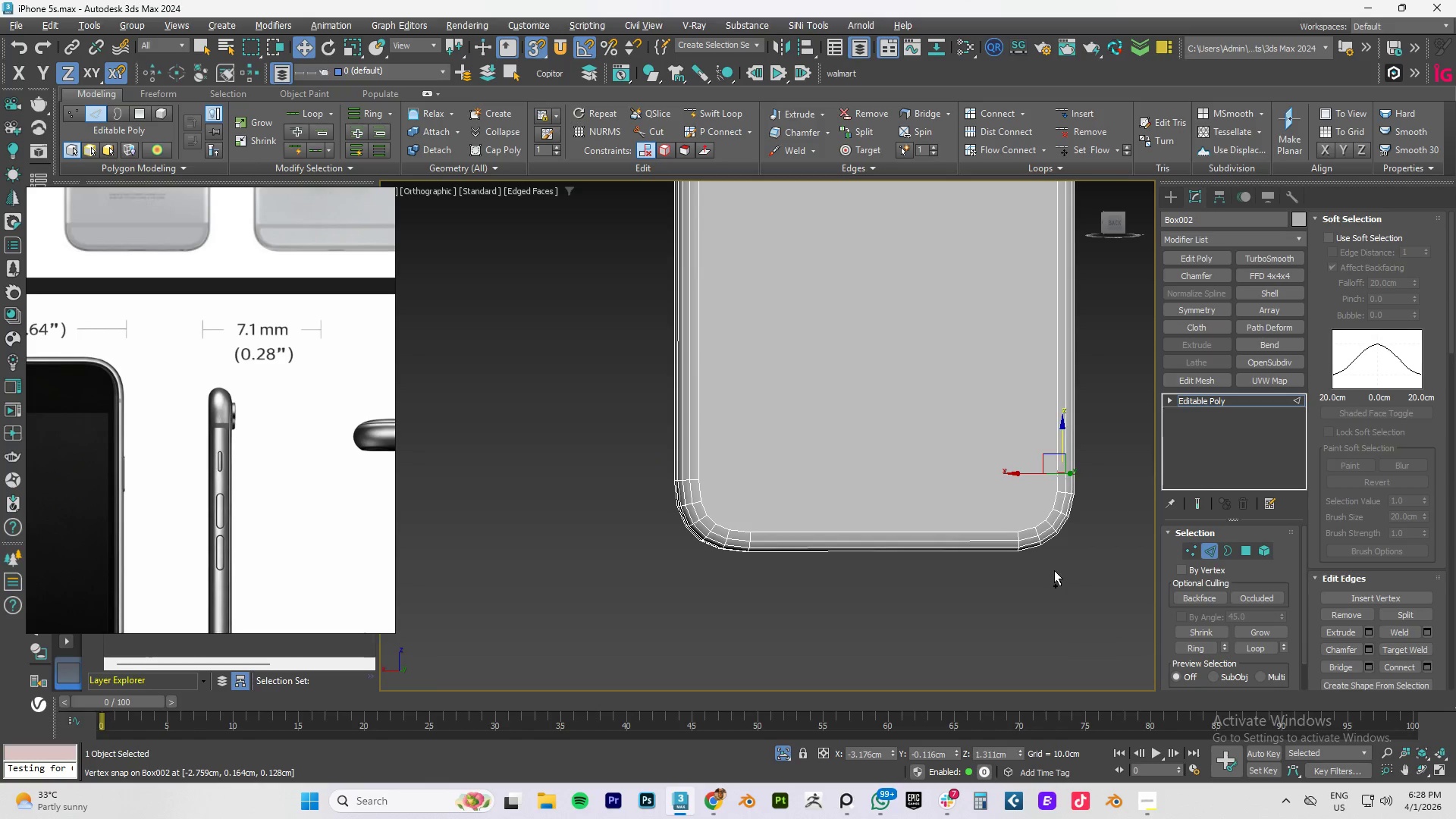 
key(Control+Z)
 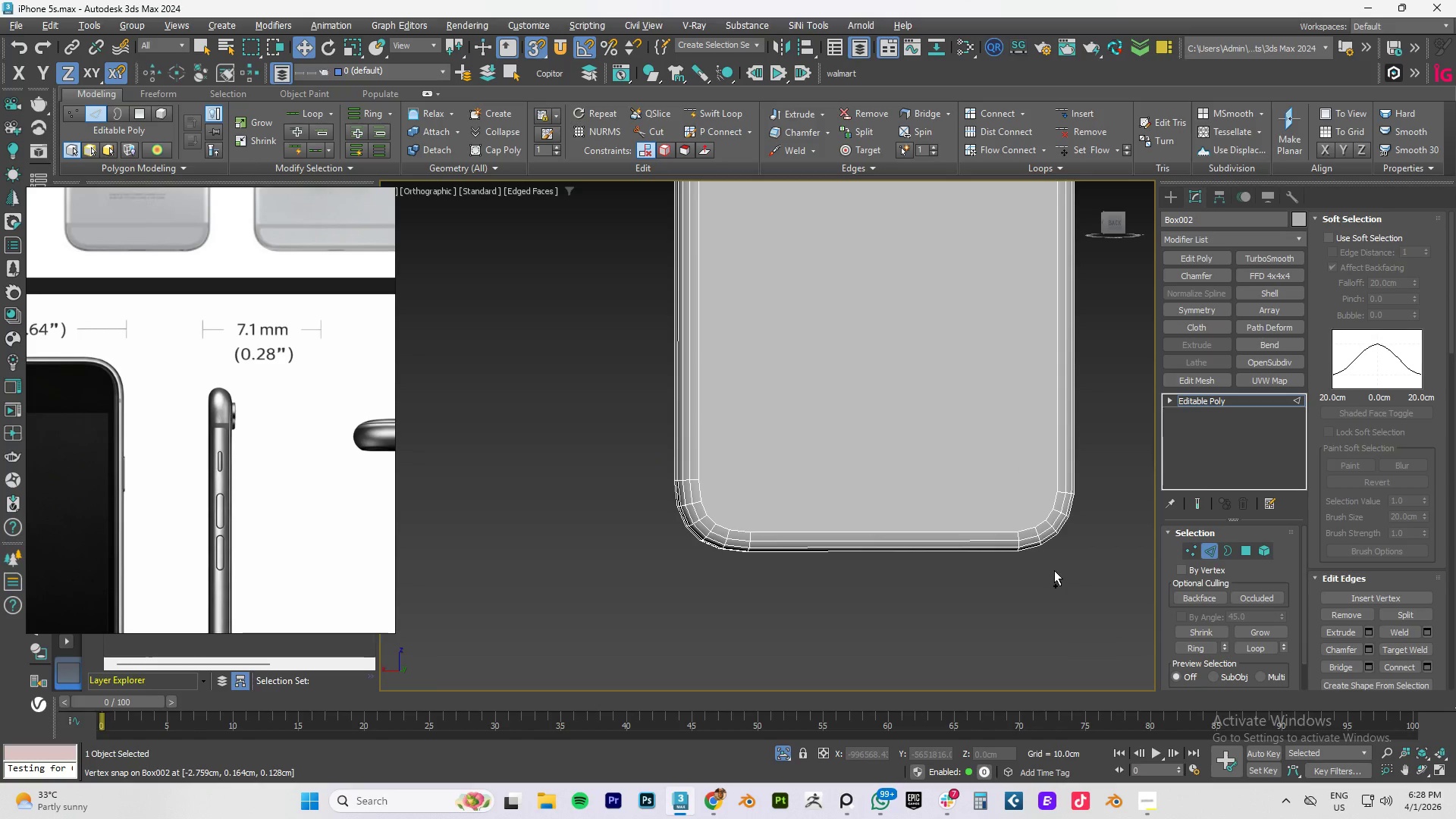 
key(Control+Z)
 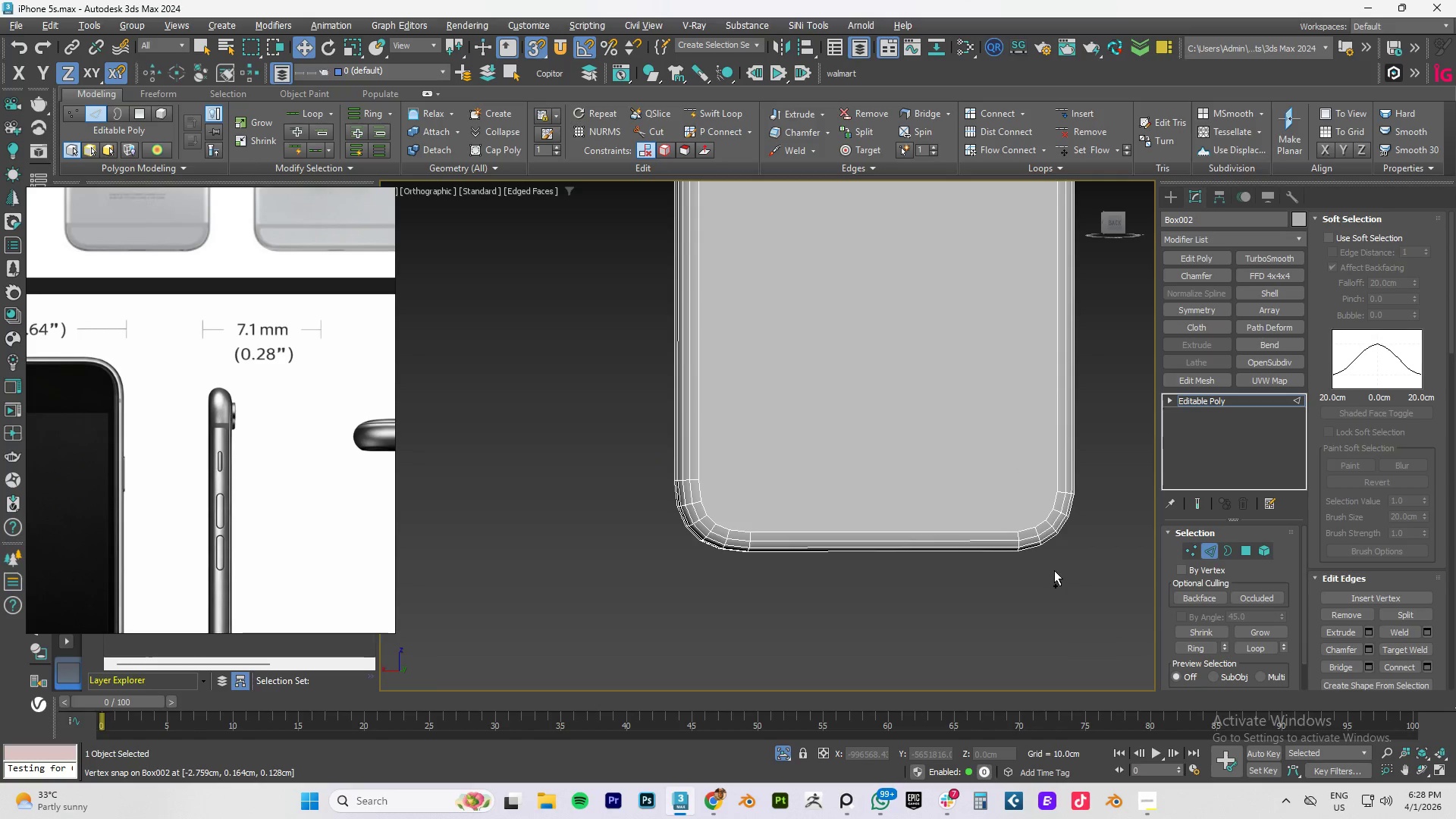 
key(Control+Z)
 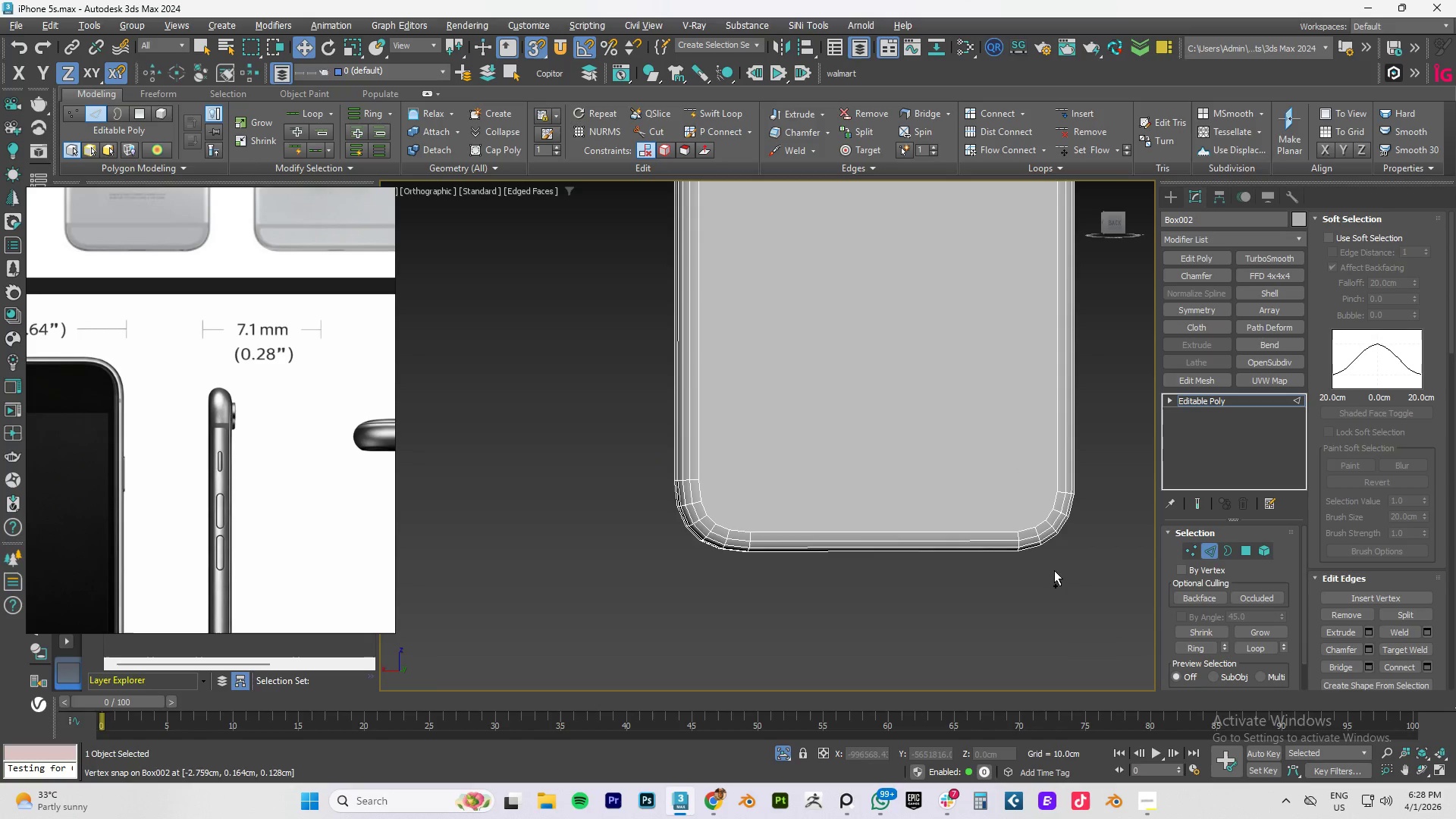 
key(Control+Z)
 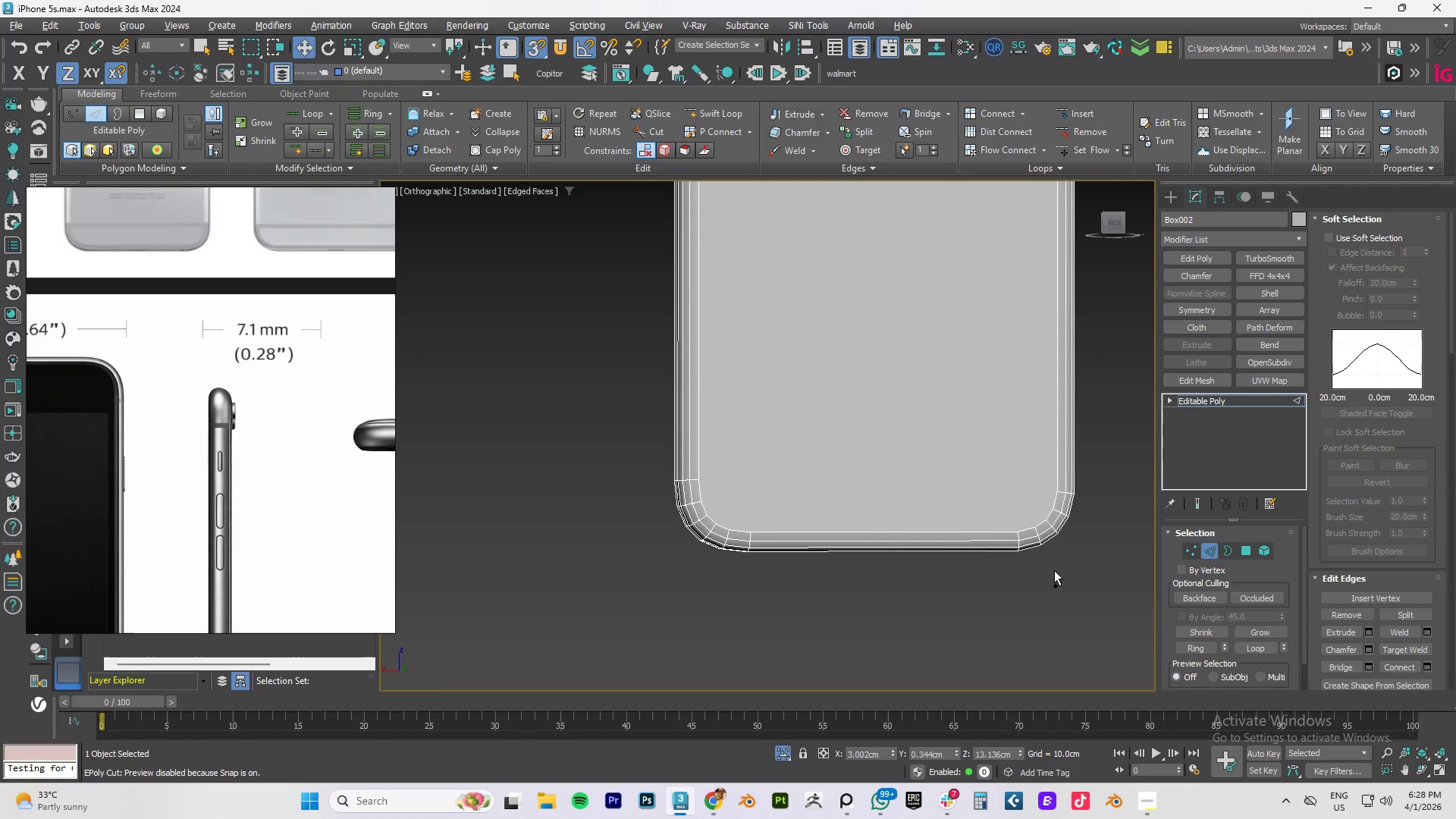 
key(Control+Z)
 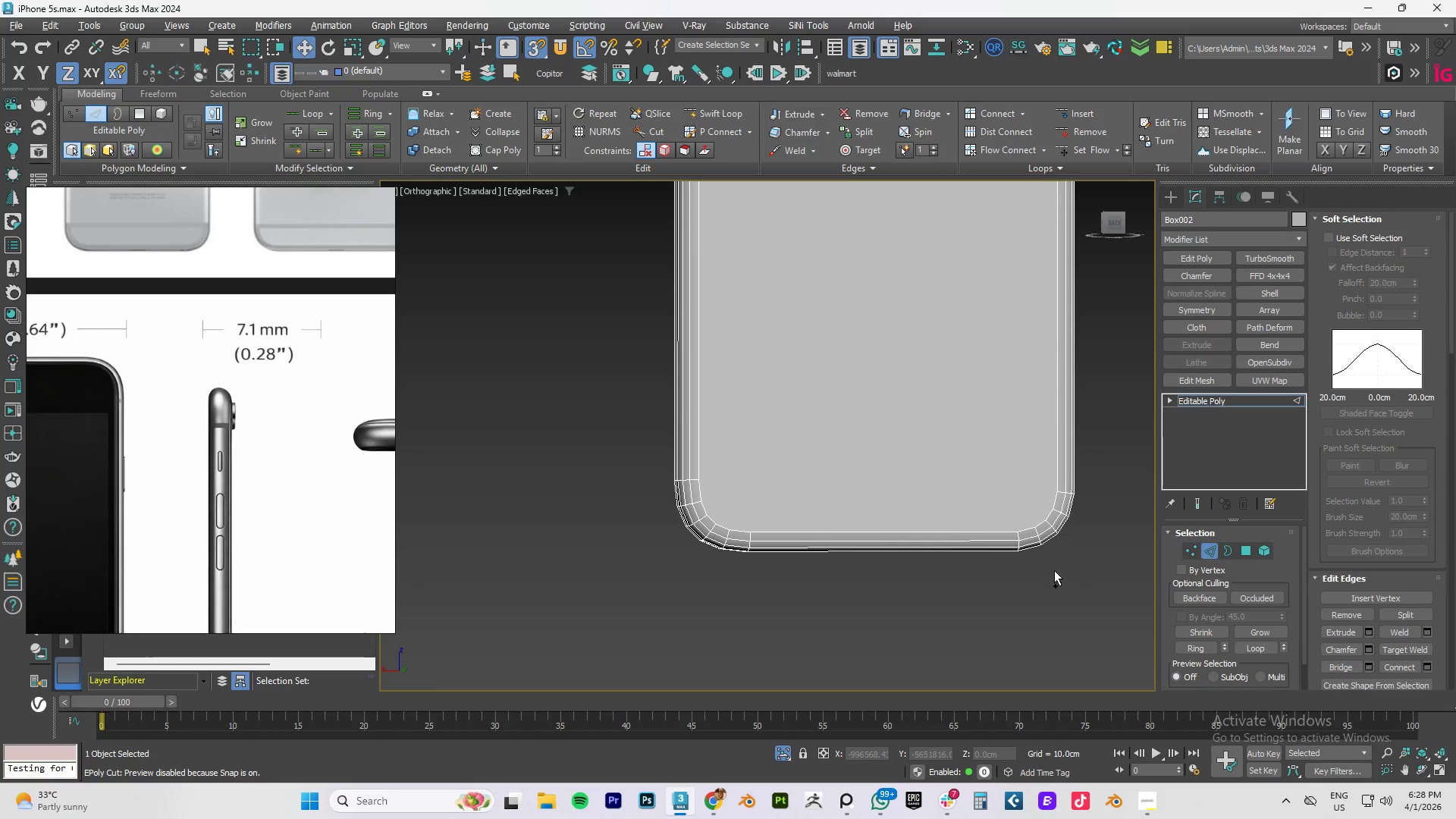 
key(Control+Z)
 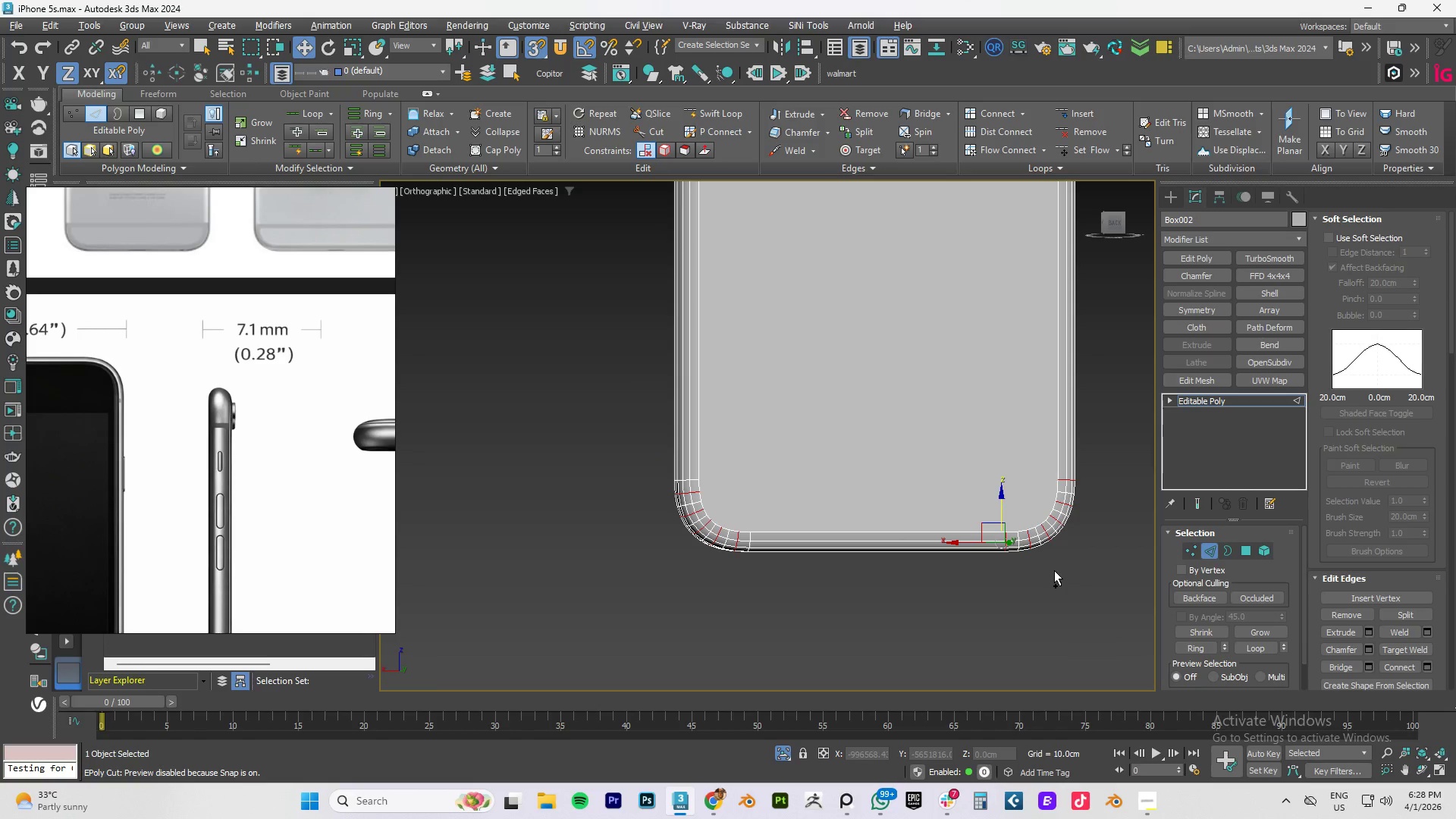 
key(Control+Z)
 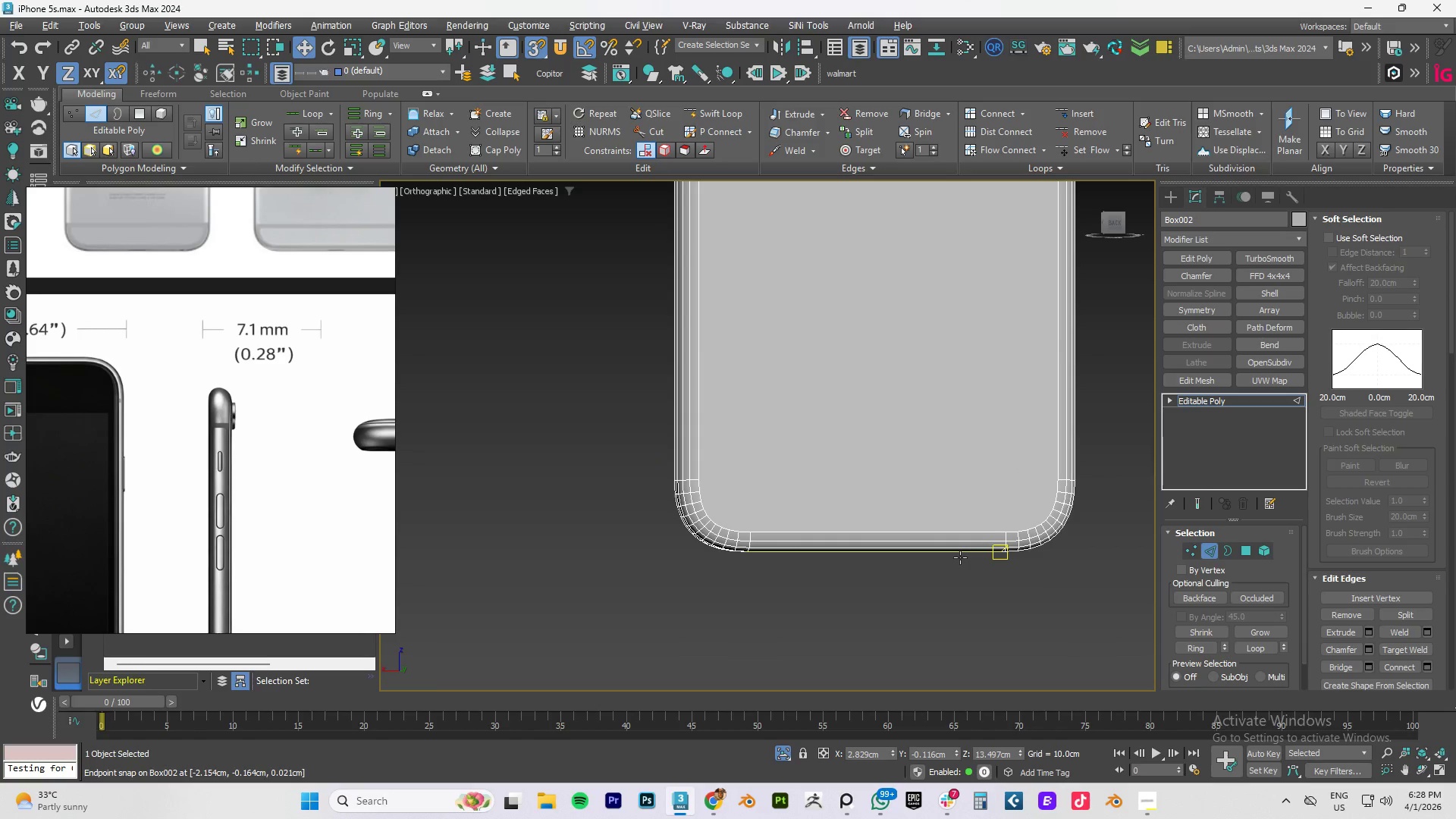 
key(Control+Z)
 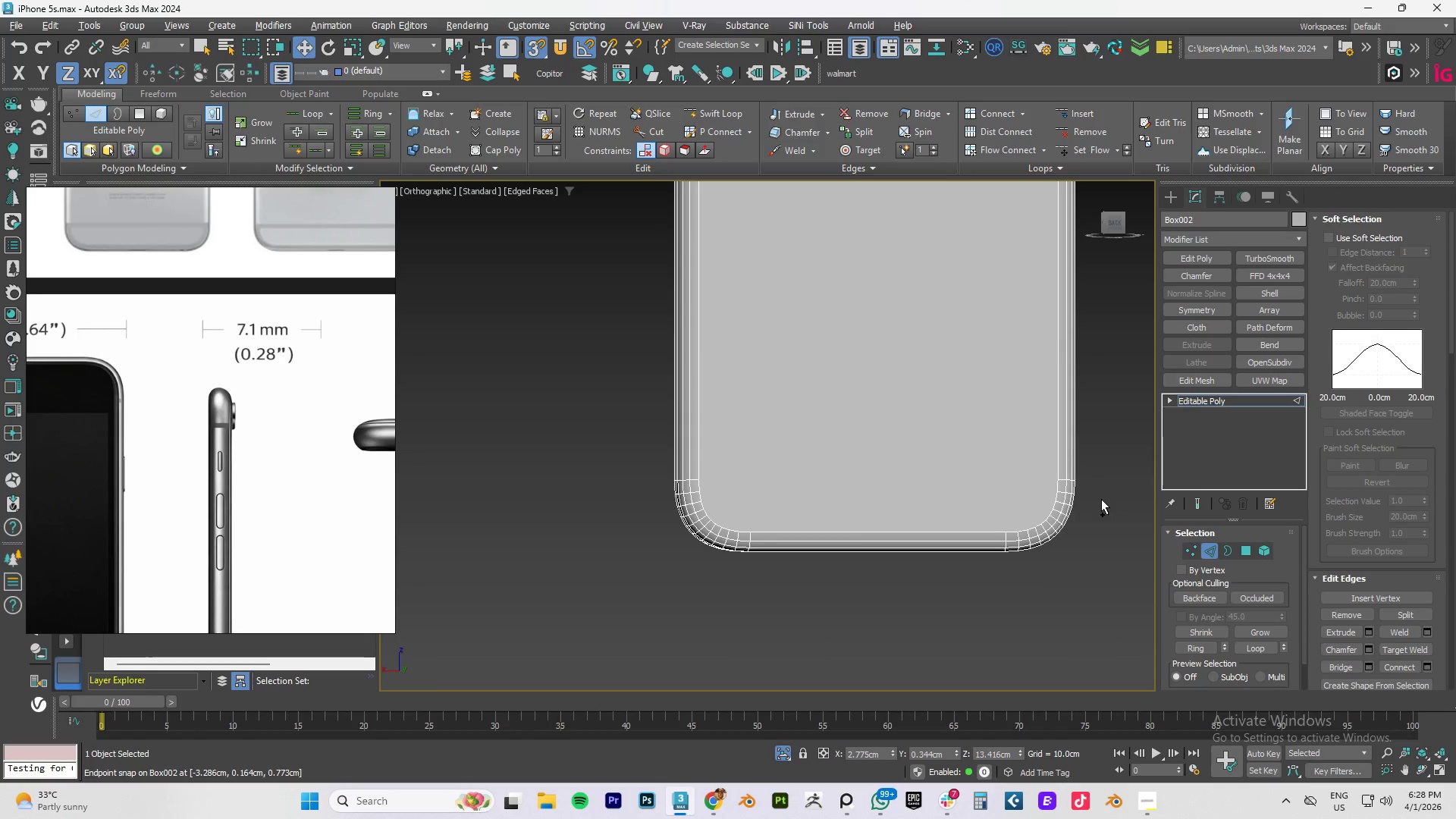 
key(Control+Z)
 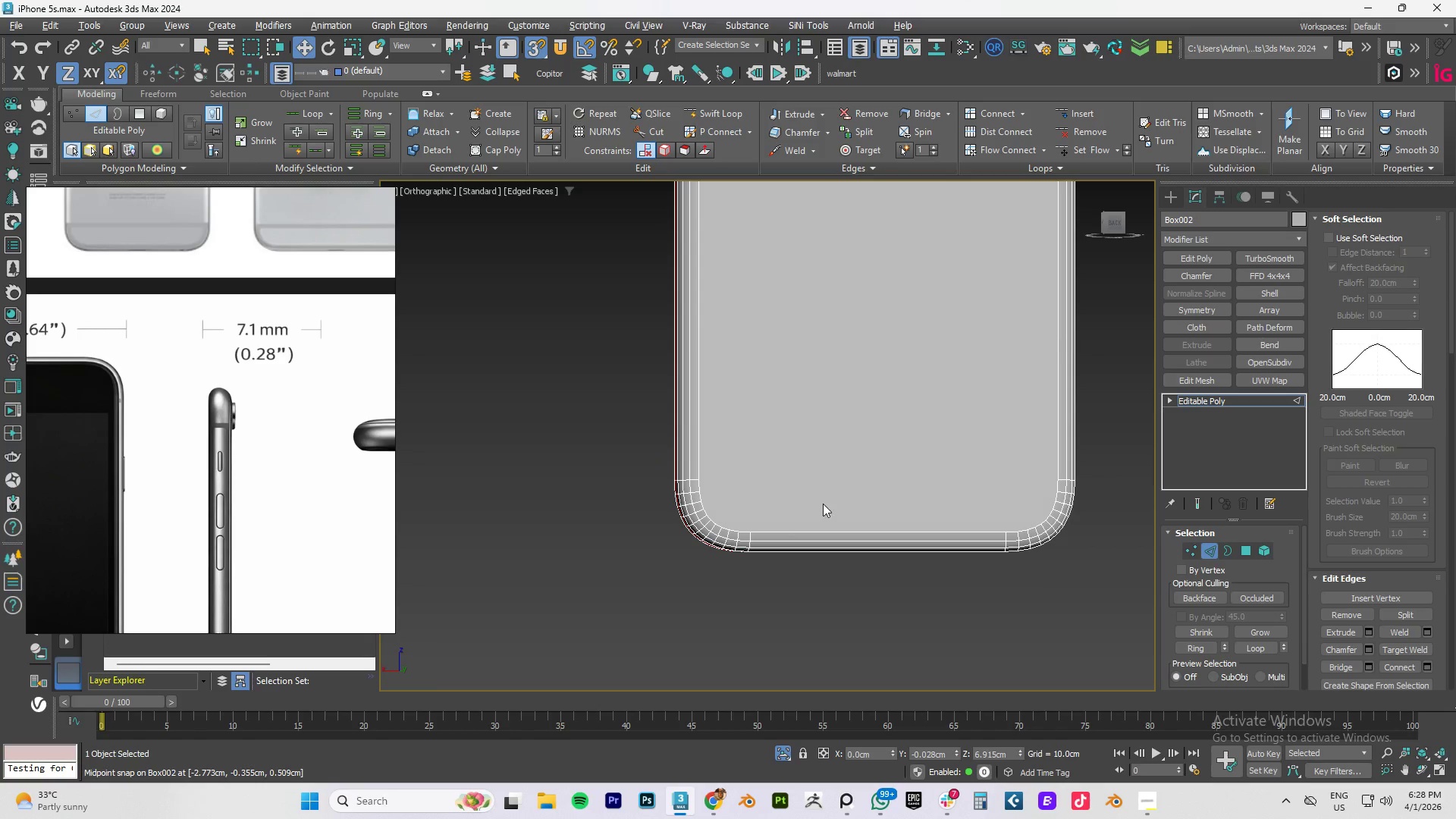 
scroll: coordinate [821, 504], scroll_direction: down, amount: 3.0
 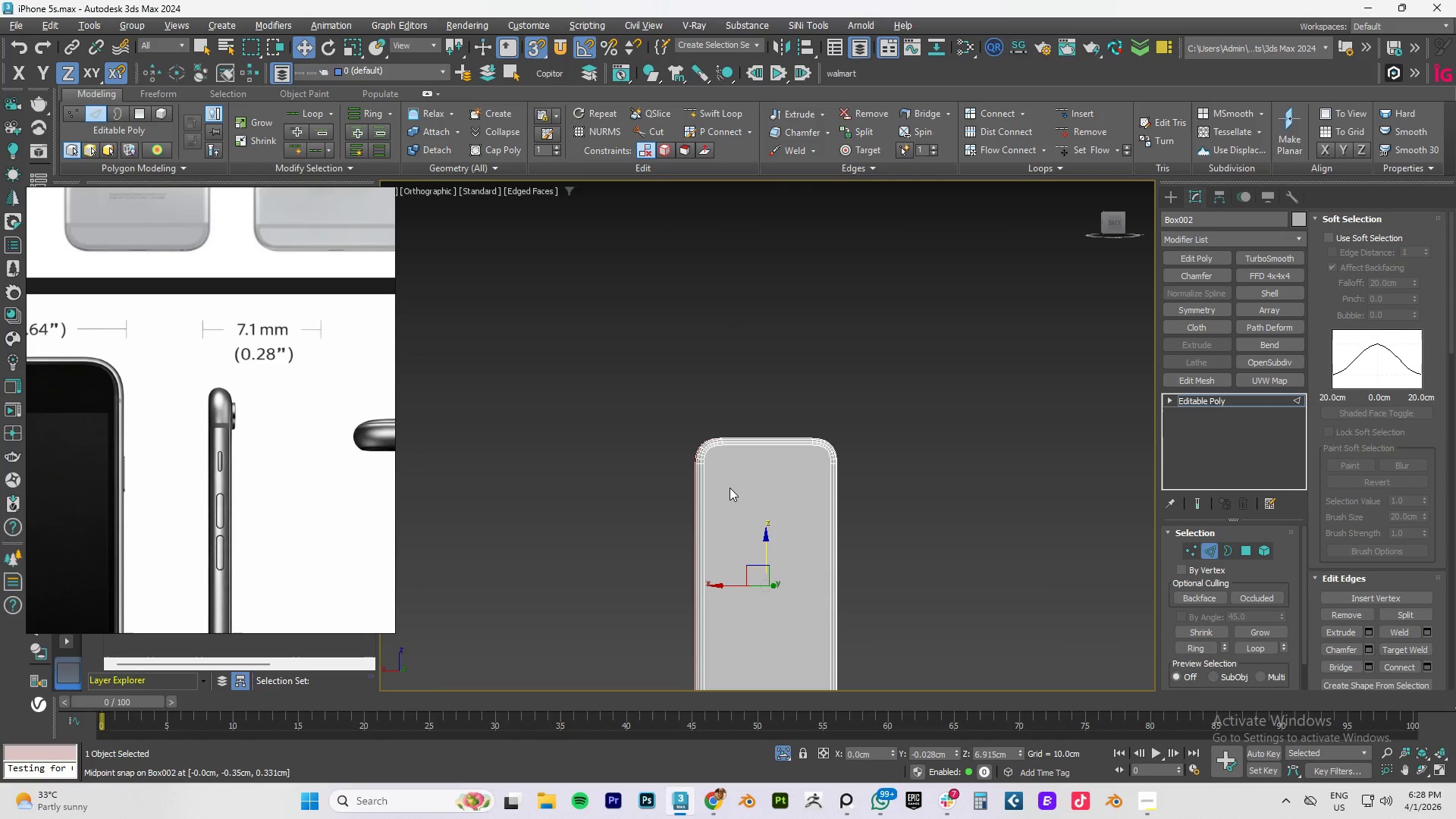 
hold_key(key=AltLeft, duration=0.91)
 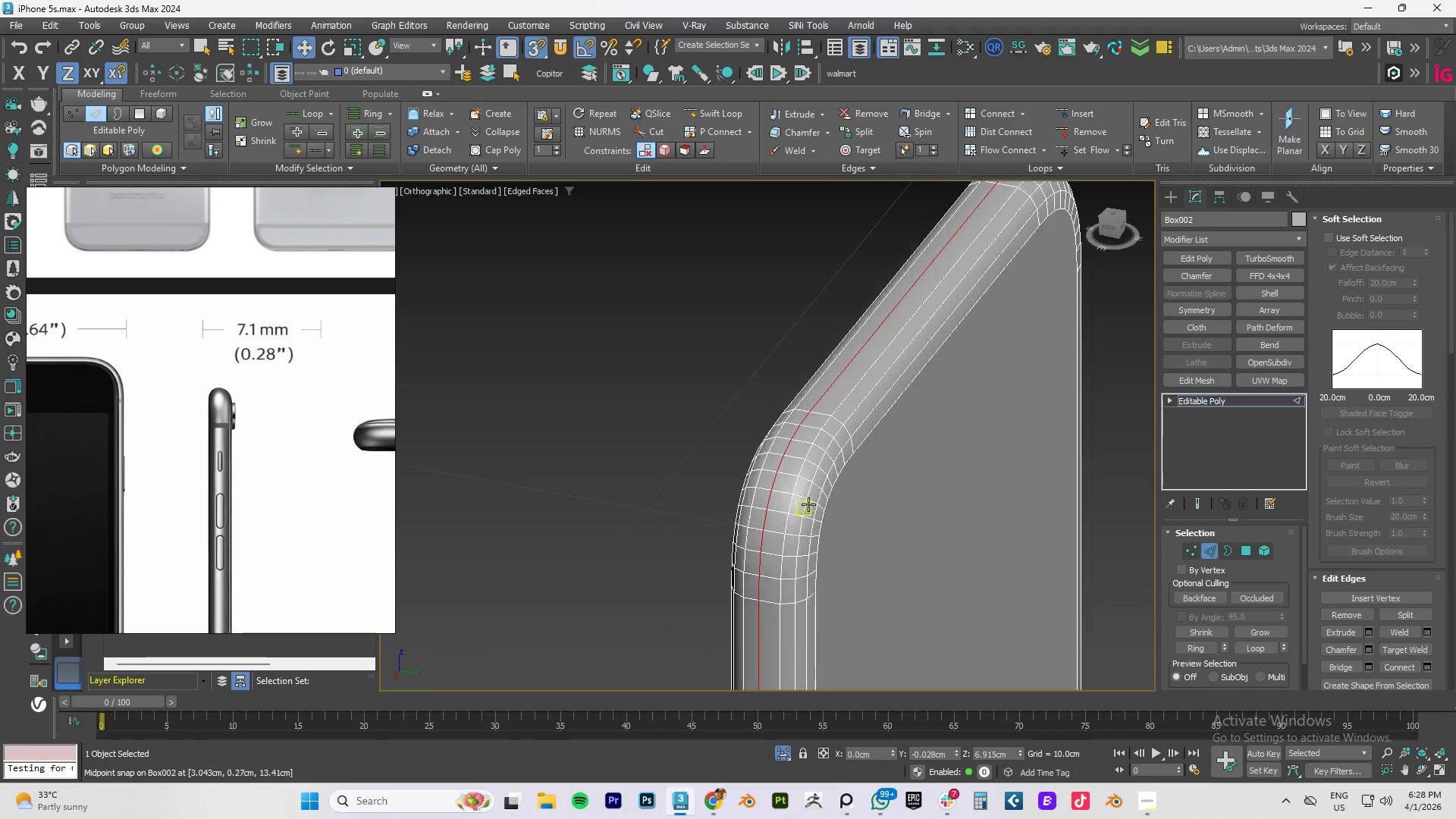 
scroll: coordinate [730, 488], scroll_direction: up, amount: 4.0
 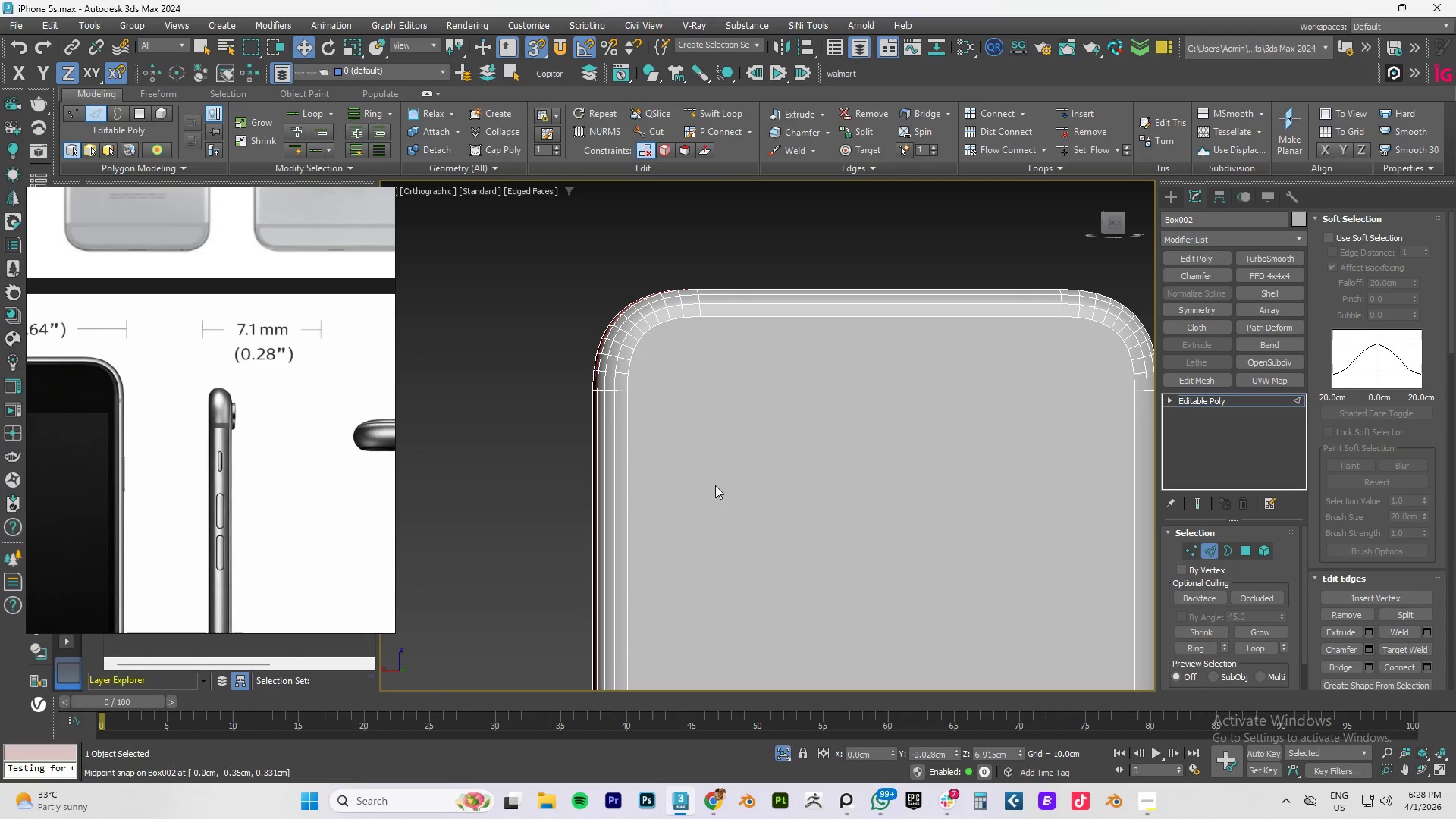 
hold_key(key=AltLeft, duration=0.56)
 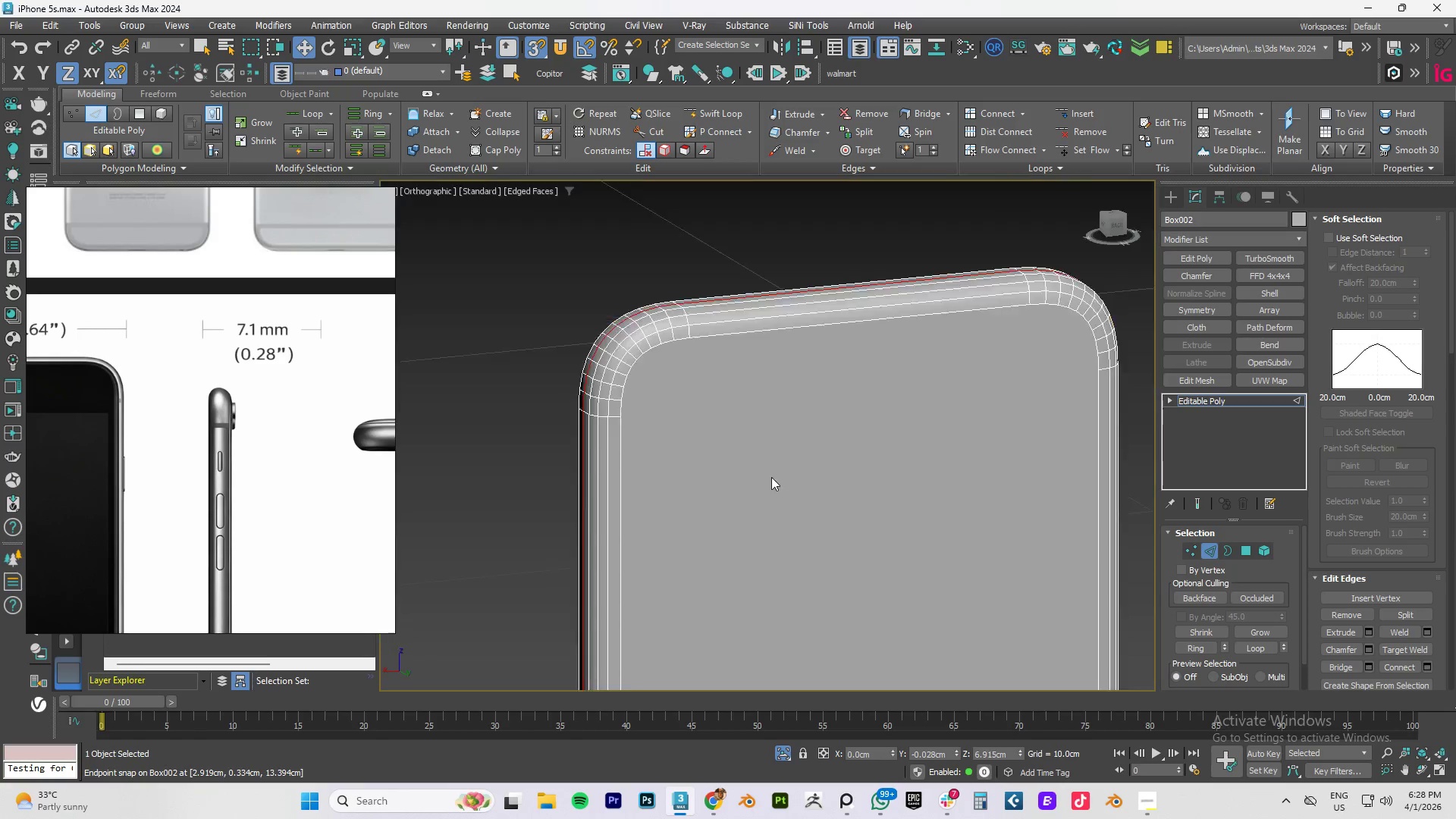 
scroll: coordinate [809, 504], scroll_direction: up, amount: 3.0
 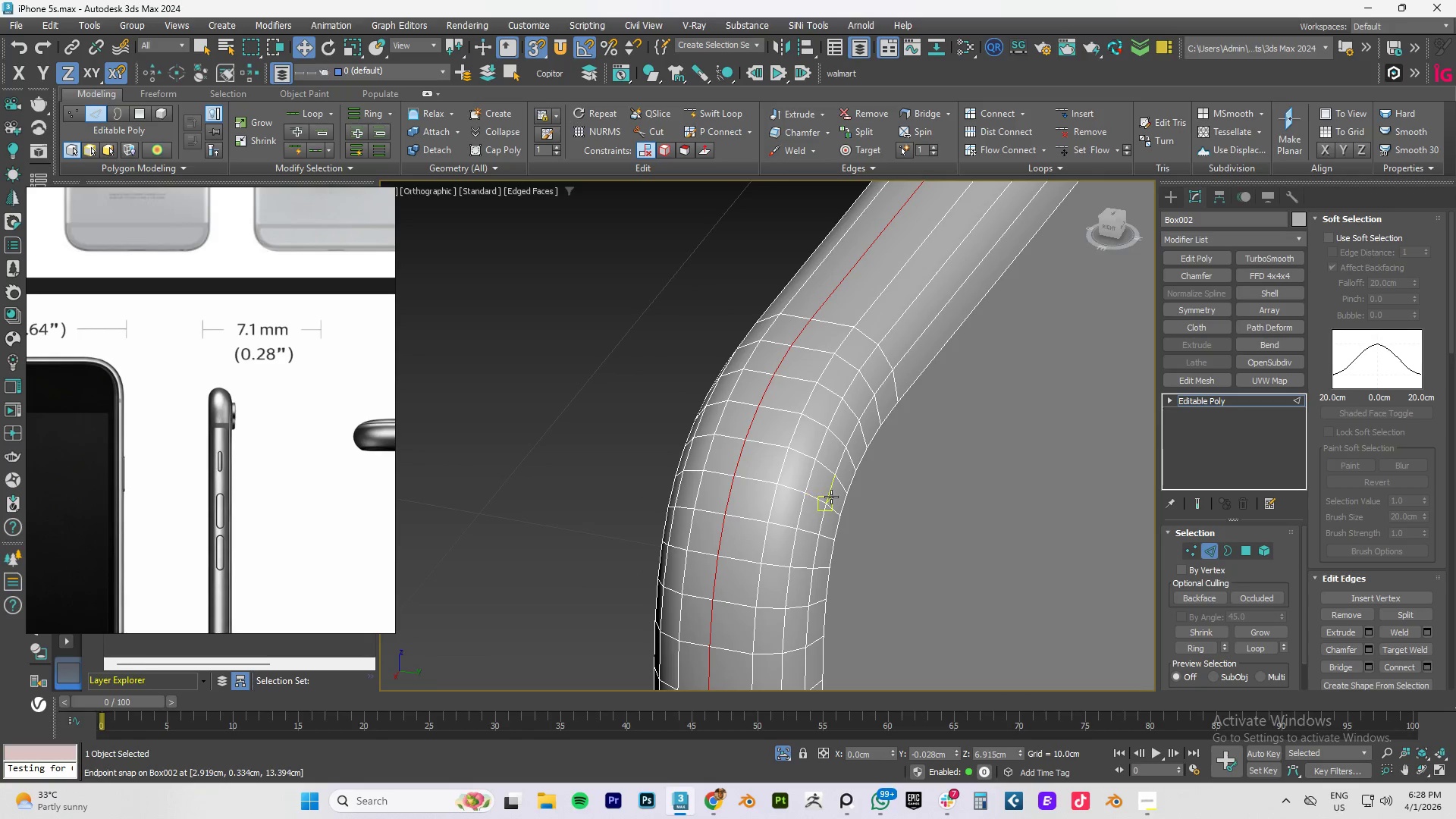 
hold_key(key=AltLeft, duration=0.55)
 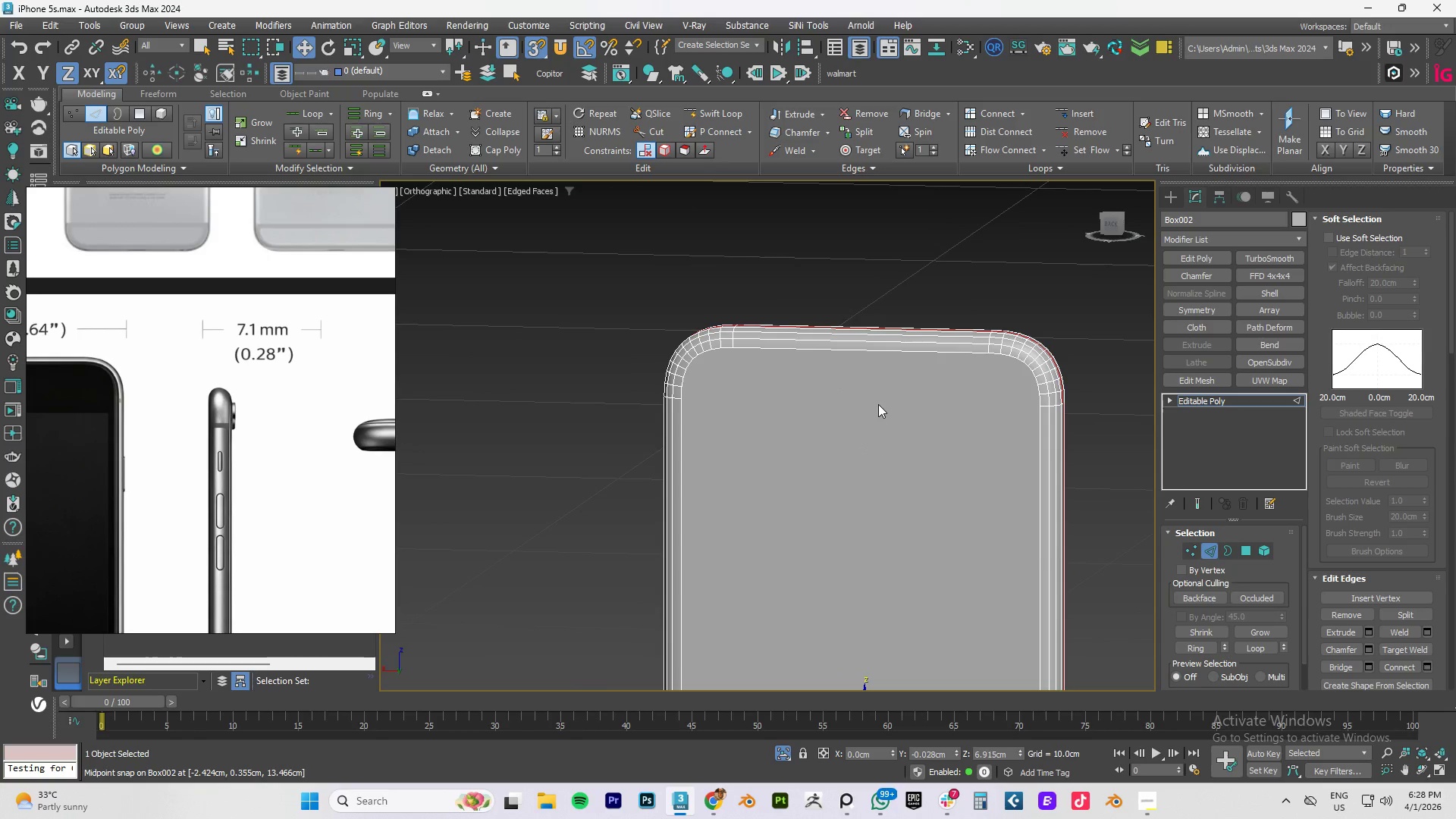 
scroll: coordinate [774, 479], scroll_direction: down, amount: 4.0
 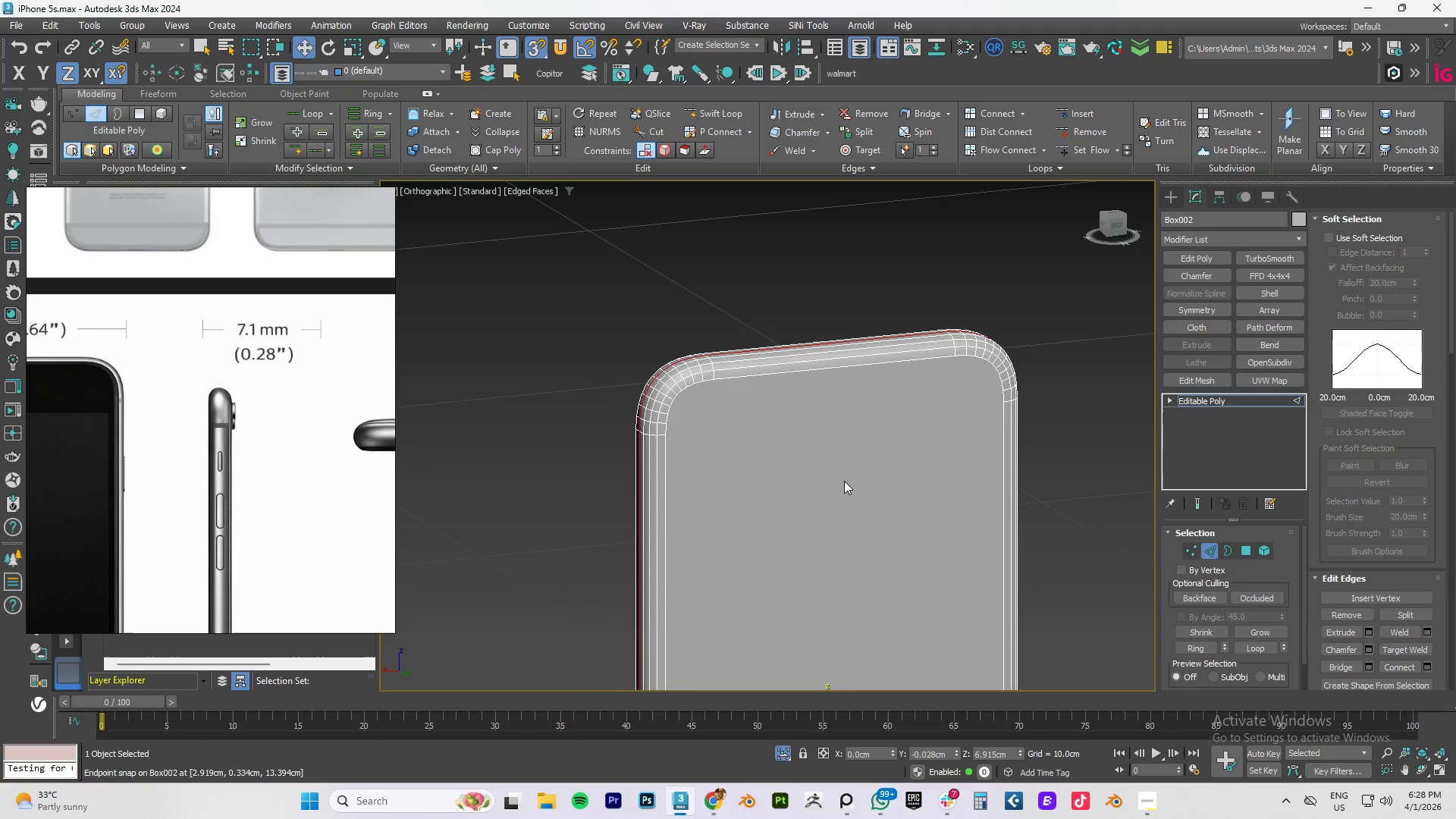 
key(1)
 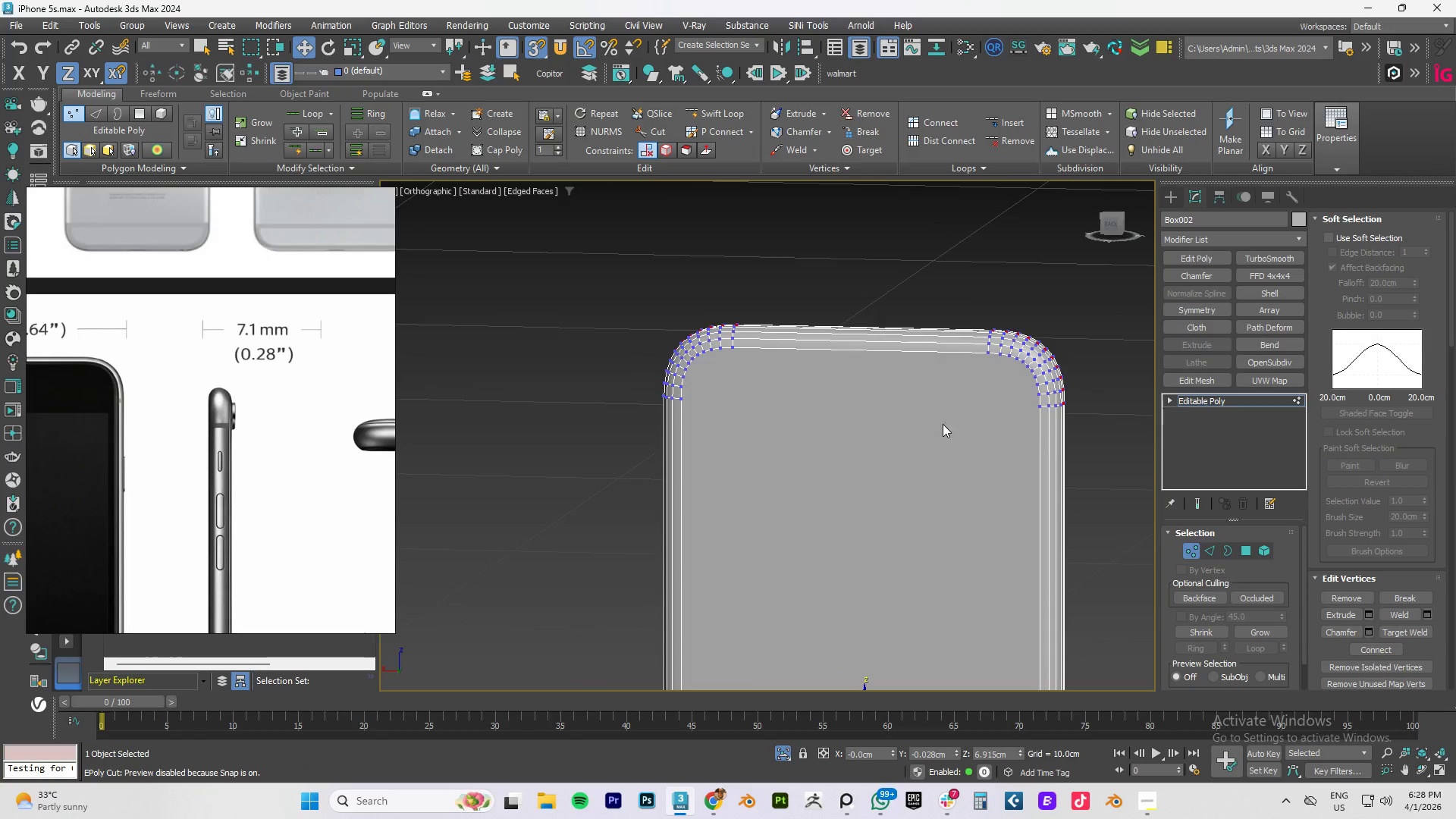 
scroll: coordinate [929, 422], scroll_direction: down, amount: 2.0
 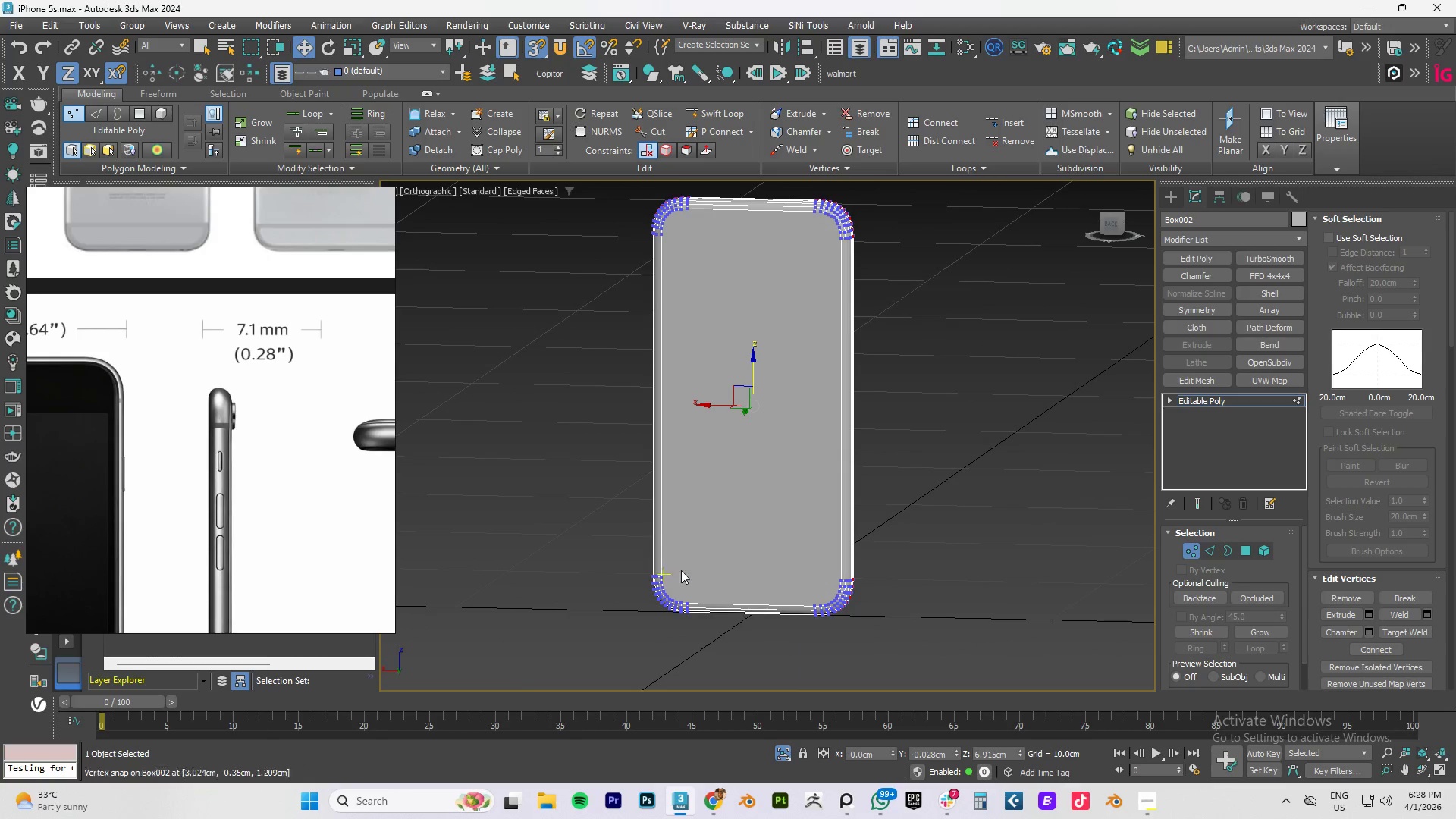 
scroll: coordinate [682, 588], scroll_direction: up, amount: 1.0
 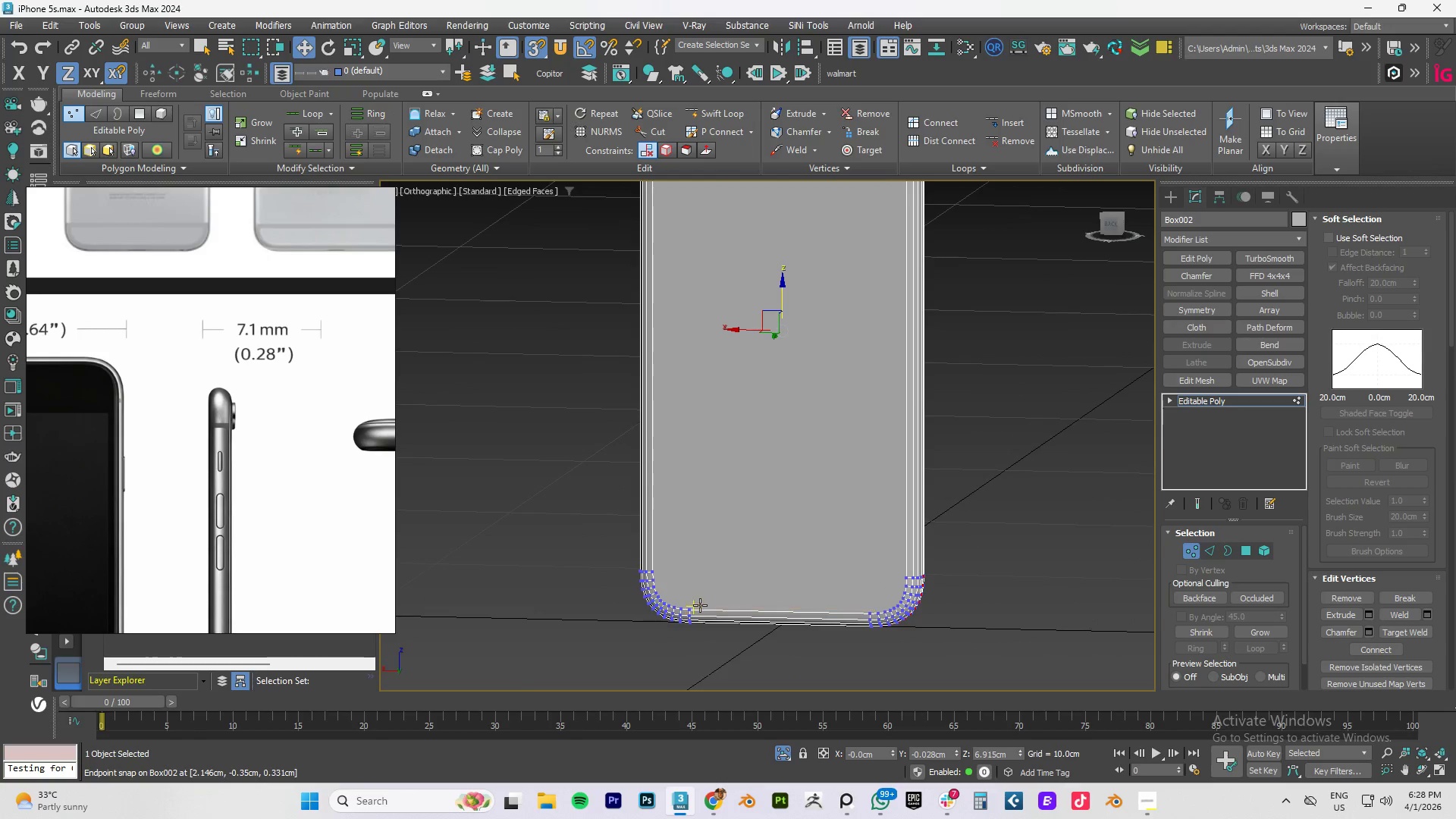 
key(Alt+C)
 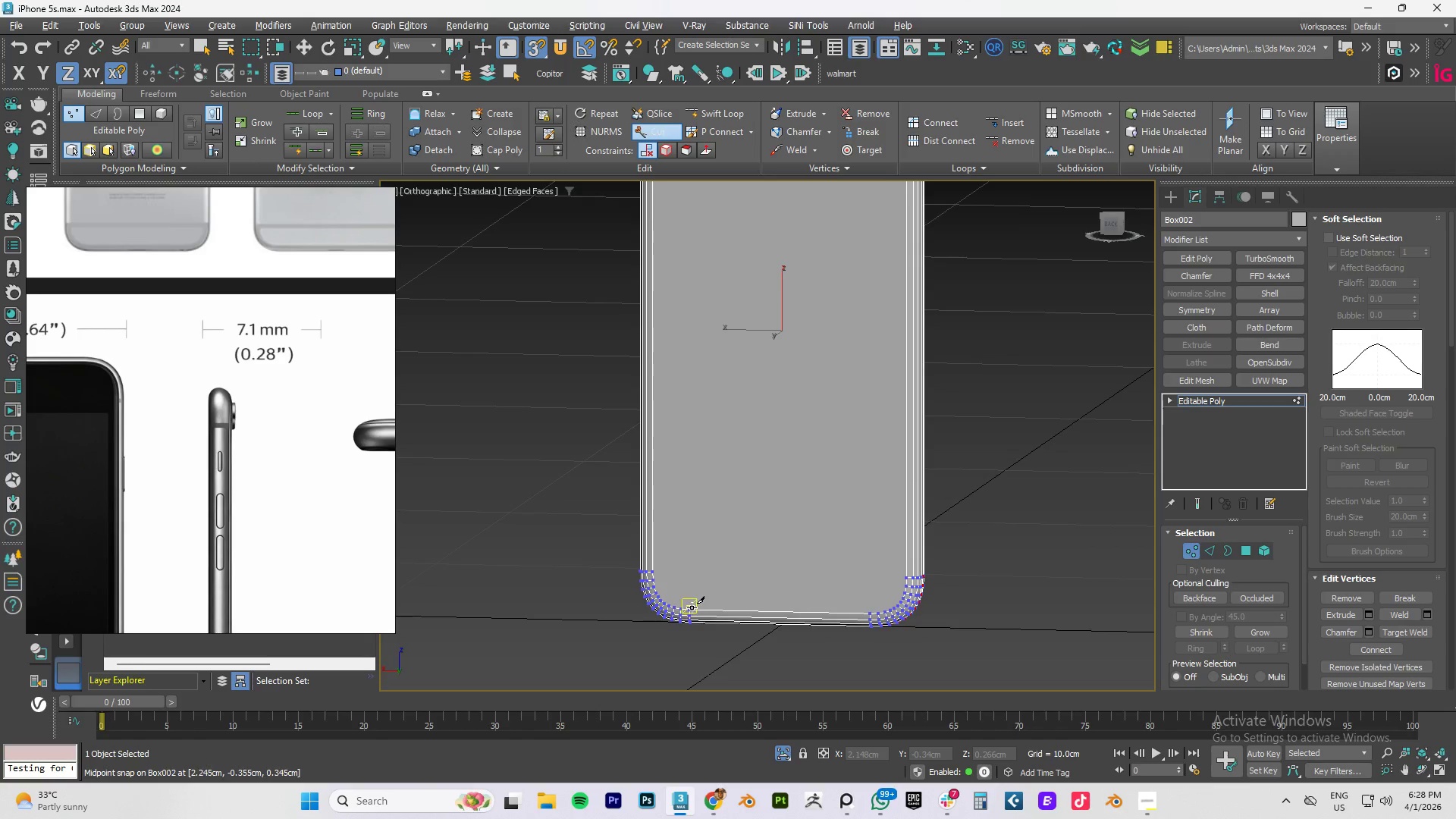 
left_click([692, 607])
 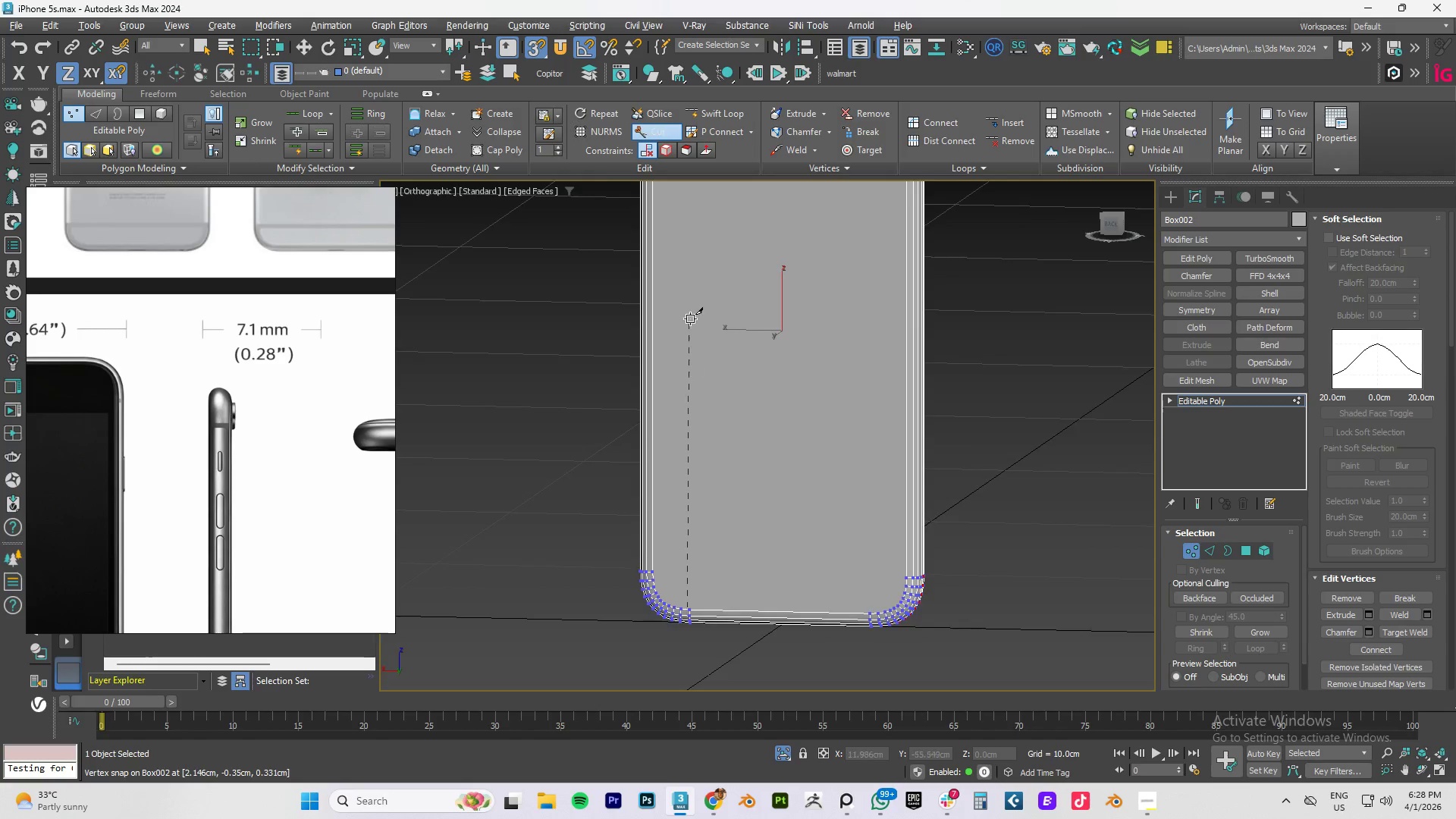 
scroll: coordinate [690, 317], scroll_direction: down, amount: 3.0
 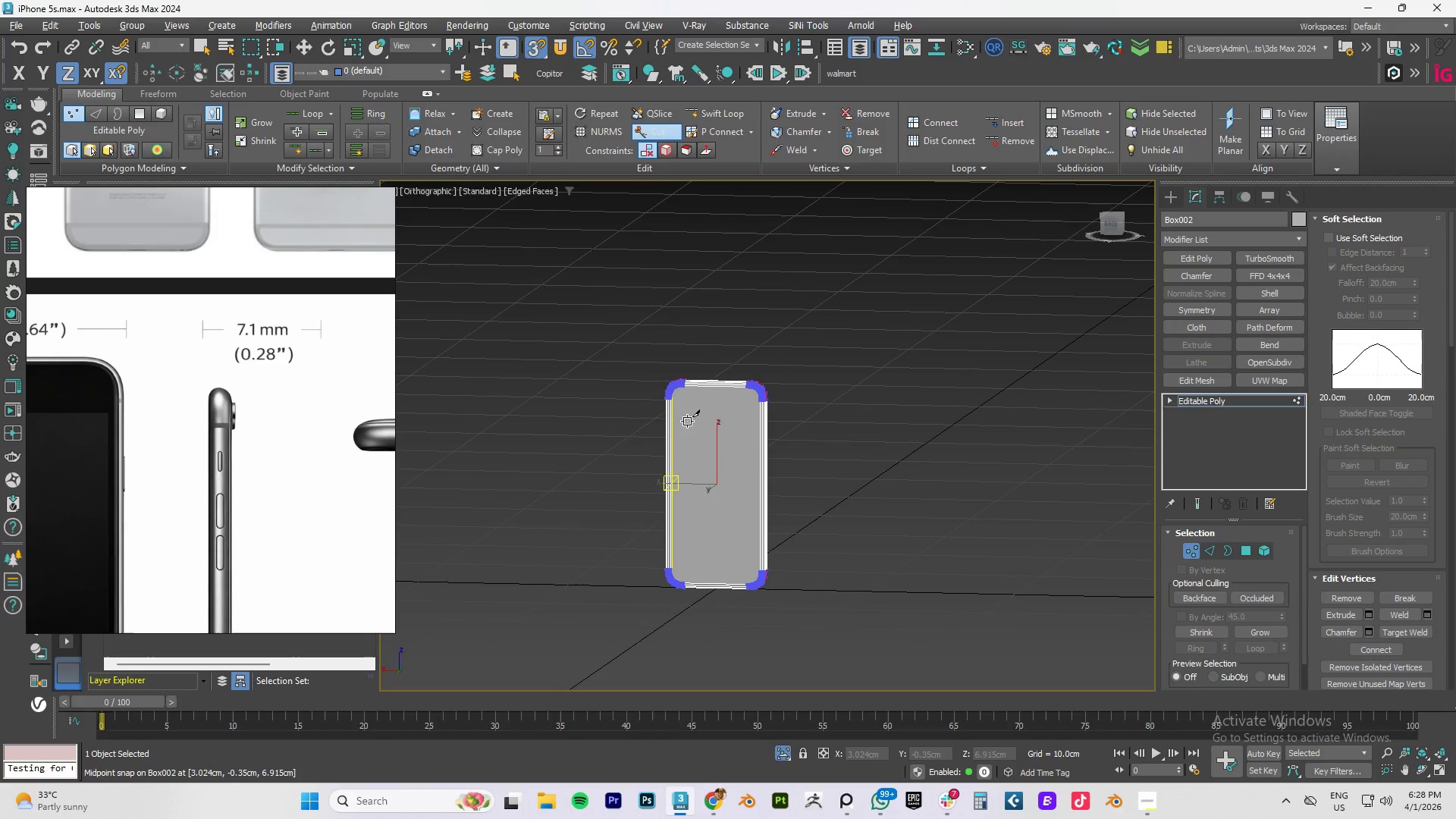 
scroll: coordinate [688, 384], scroll_direction: up, amount: 4.0
 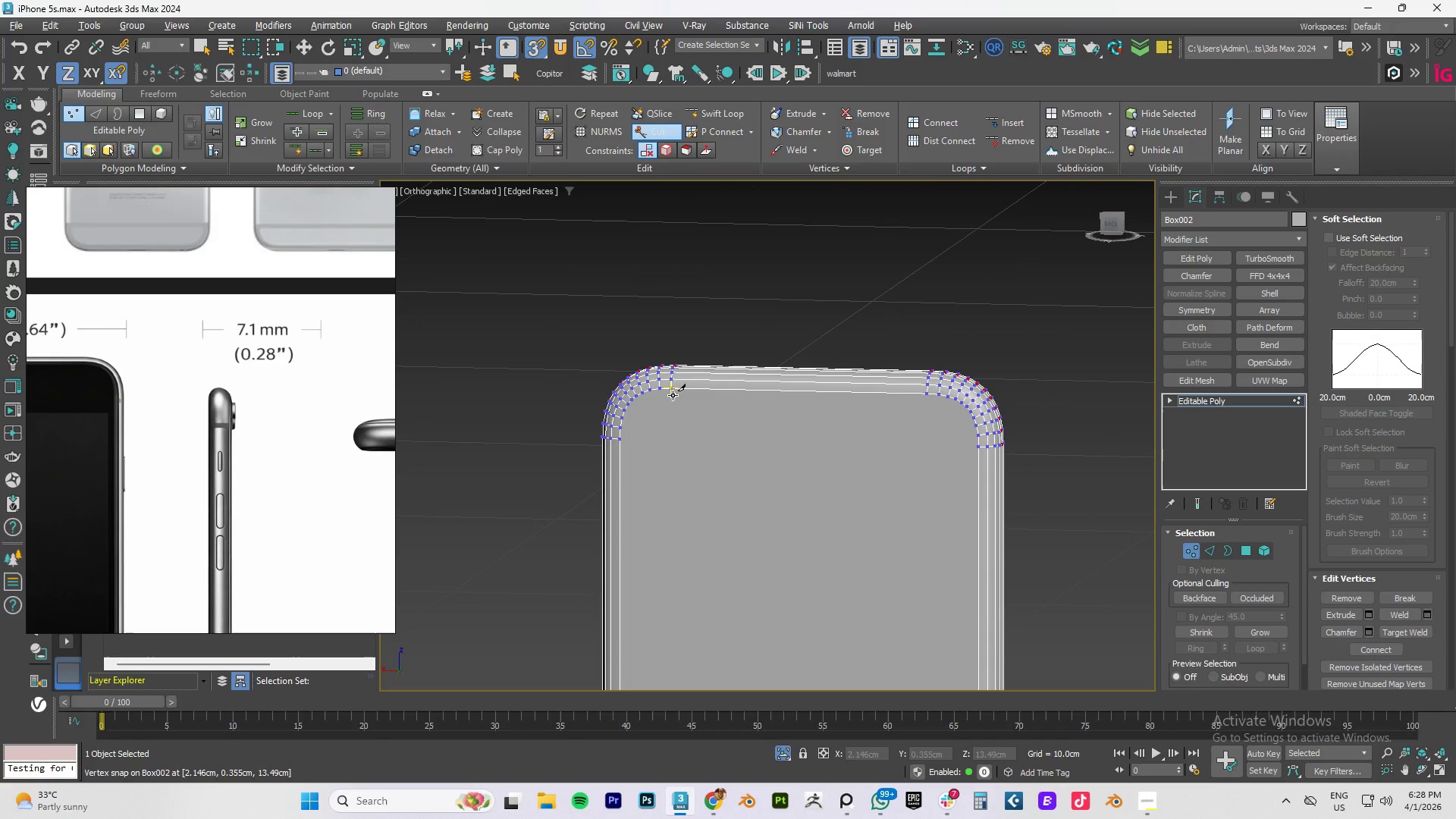 
left_click([673, 391])
 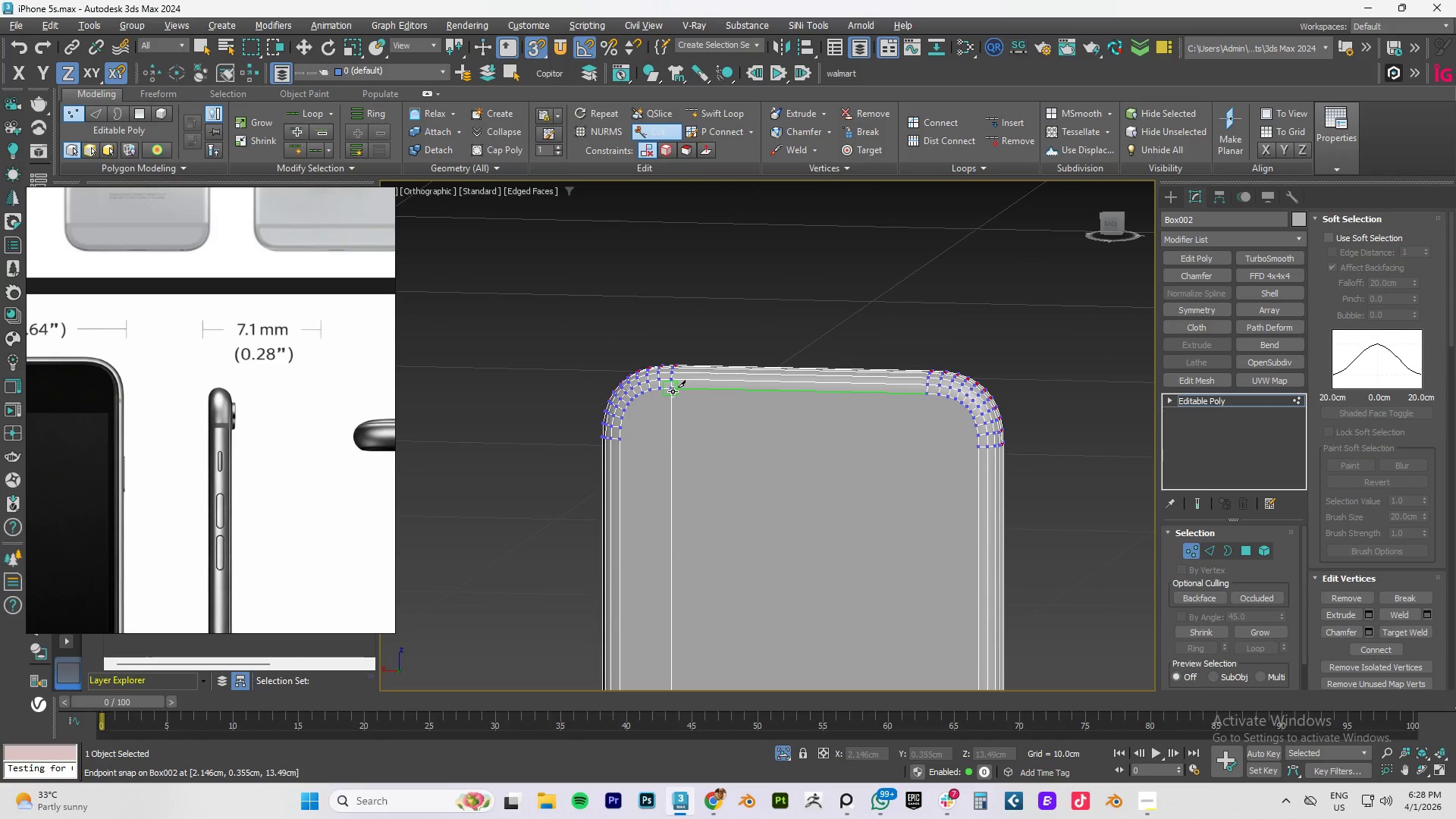 
right_click([673, 391])
 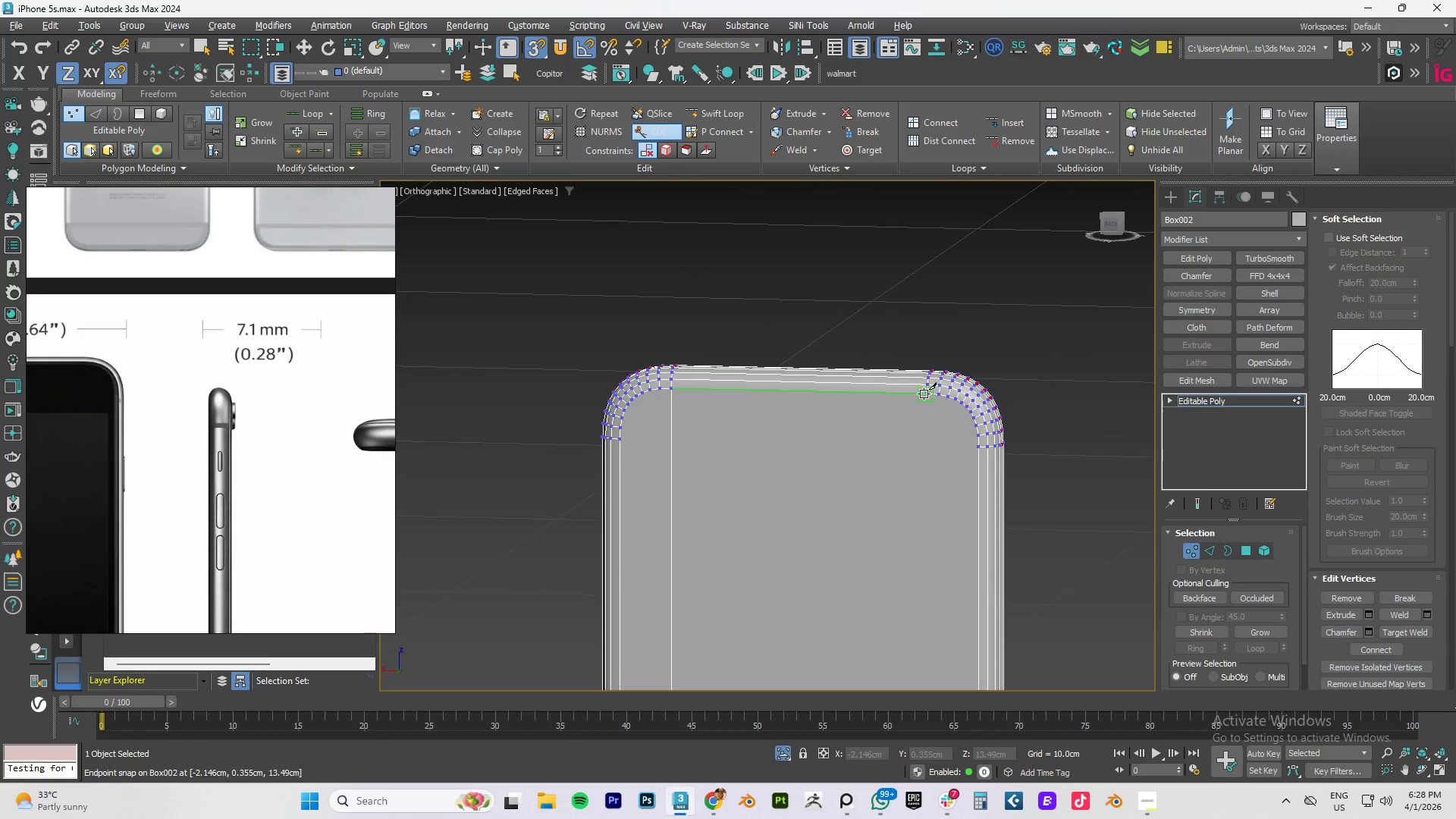 
scroll: coordinate [912, 447], scroll_direction: down, amount: 4.0
 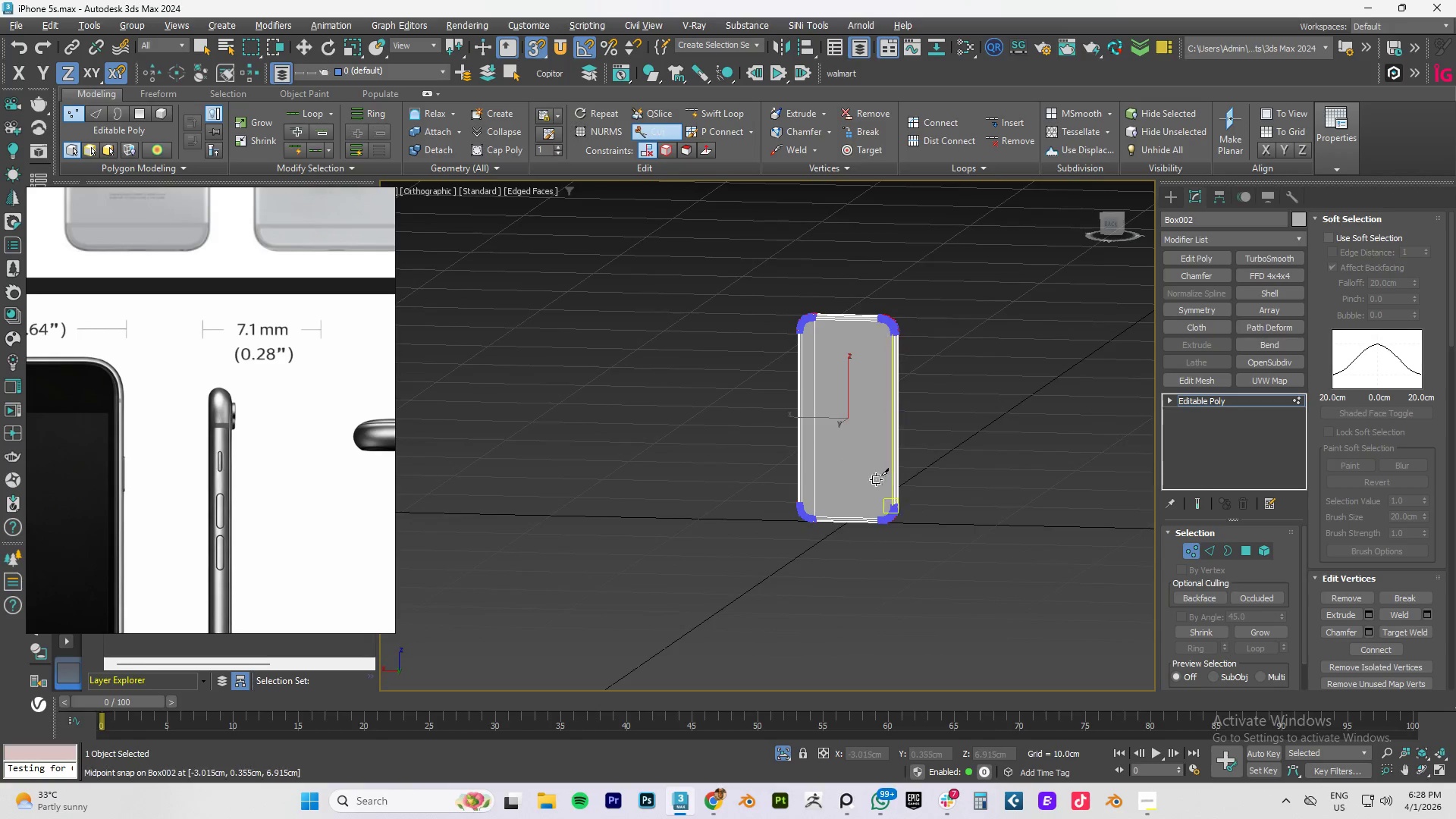 
scroll: coordinate [885, 507], scroll_direction: up, amount: 5.0
 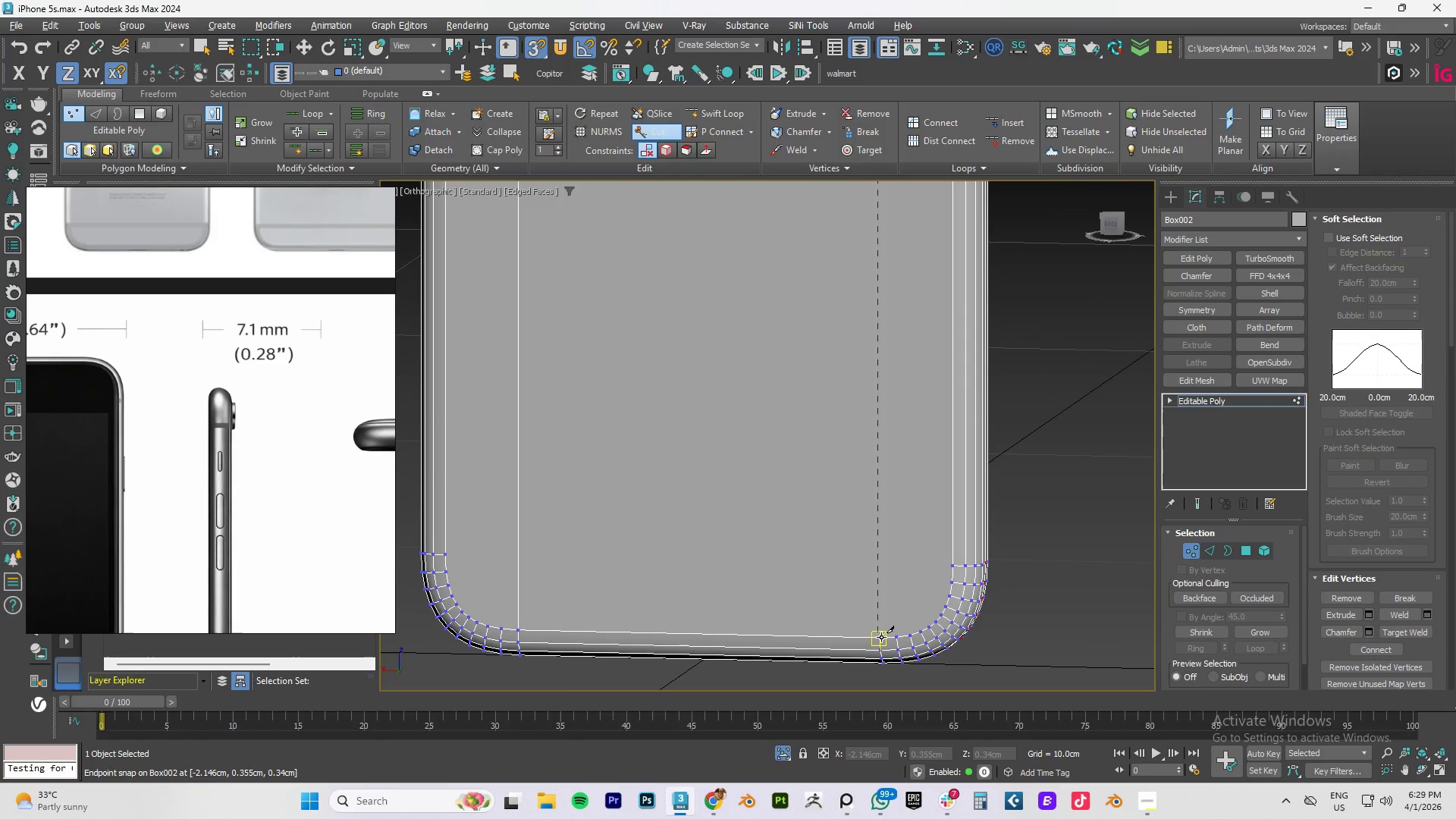 
left_click([881, 637])
 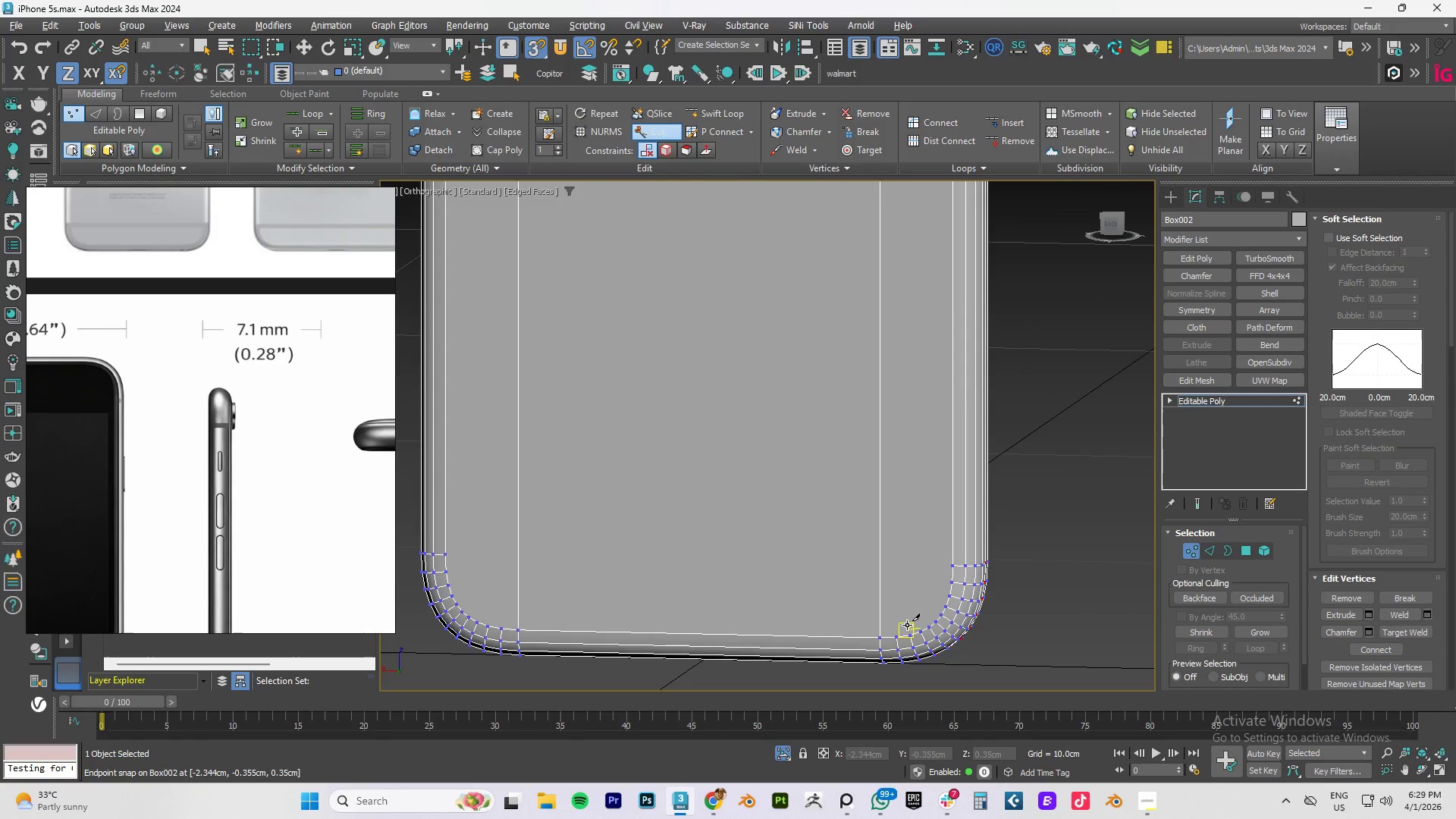 
right_click([904, 630])
 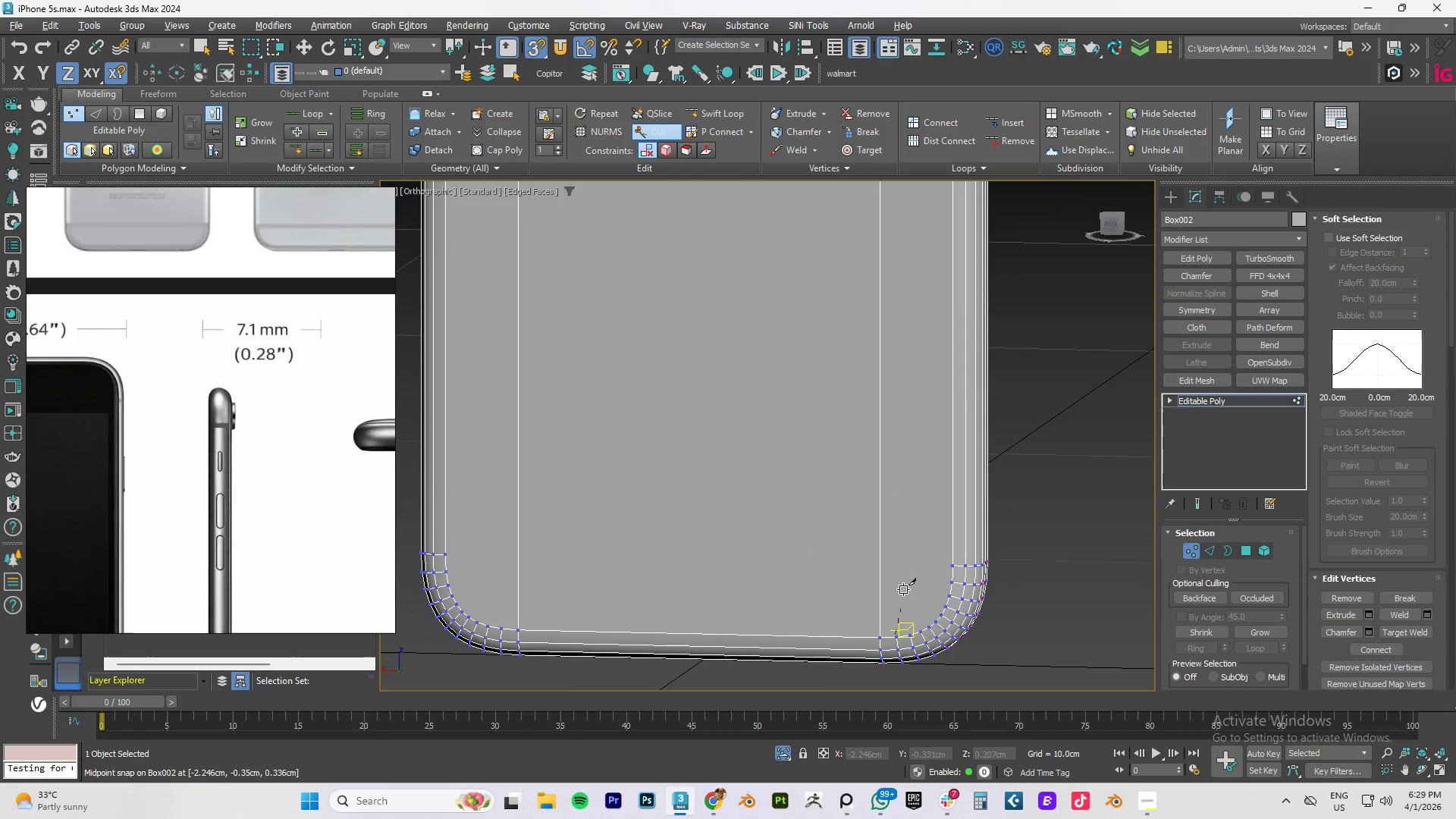 
scroll: coordinate [894, 466], scroll_direction: down, amount: 4.0
 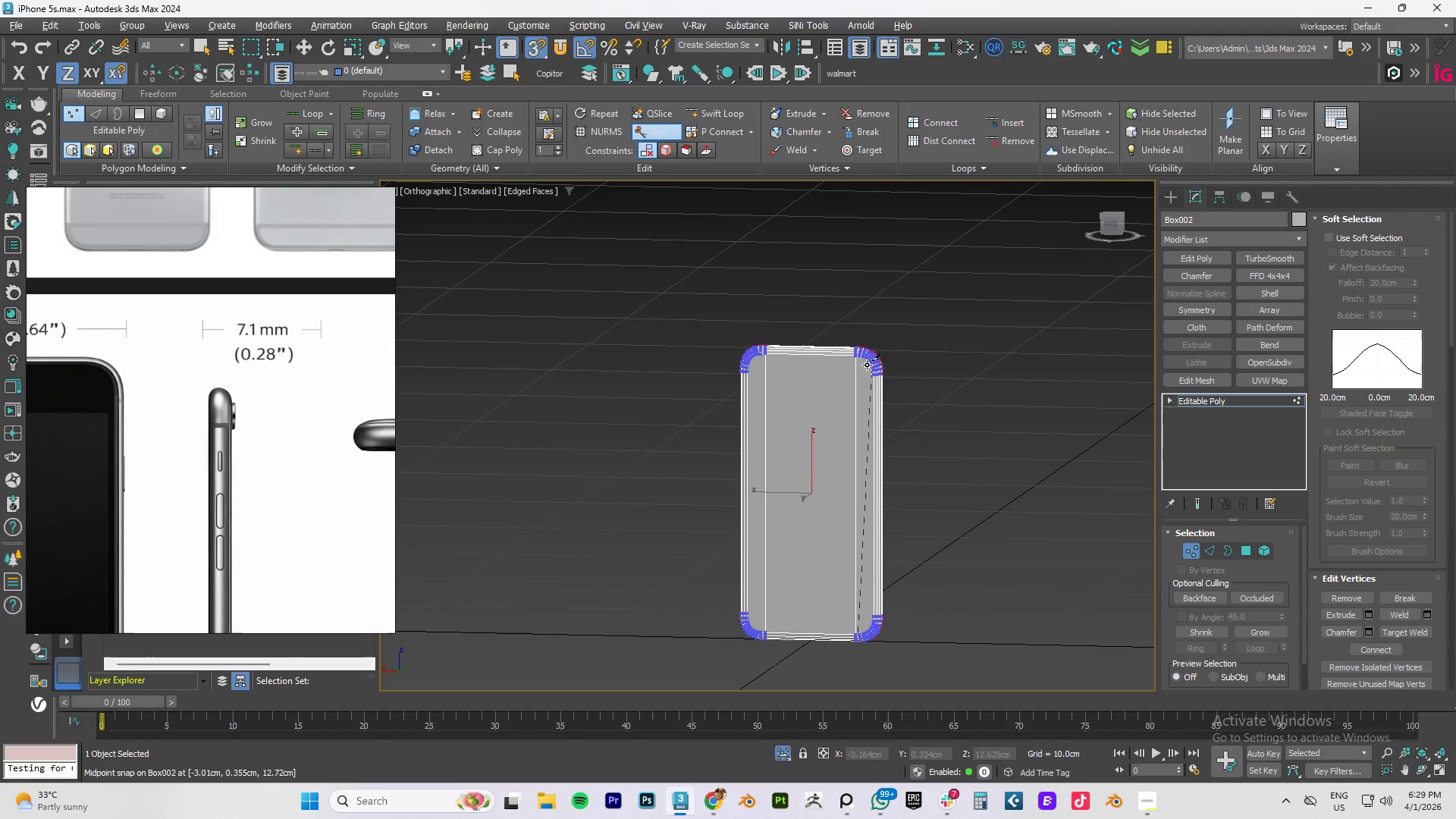 
scroll: coordinate [860, 357], scroll_direction: up, amount: 4.0
 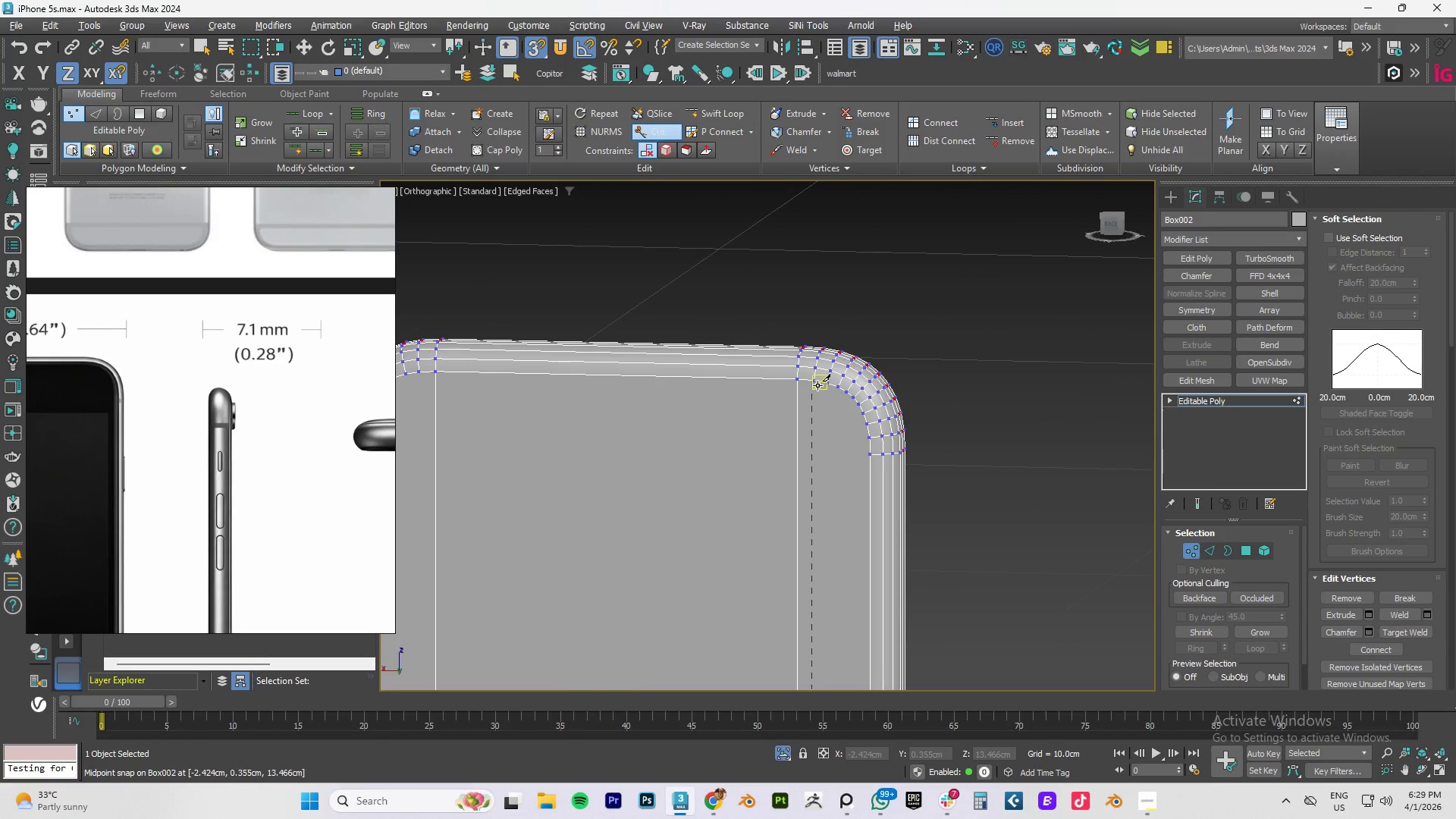 
left_click([817, 384])
 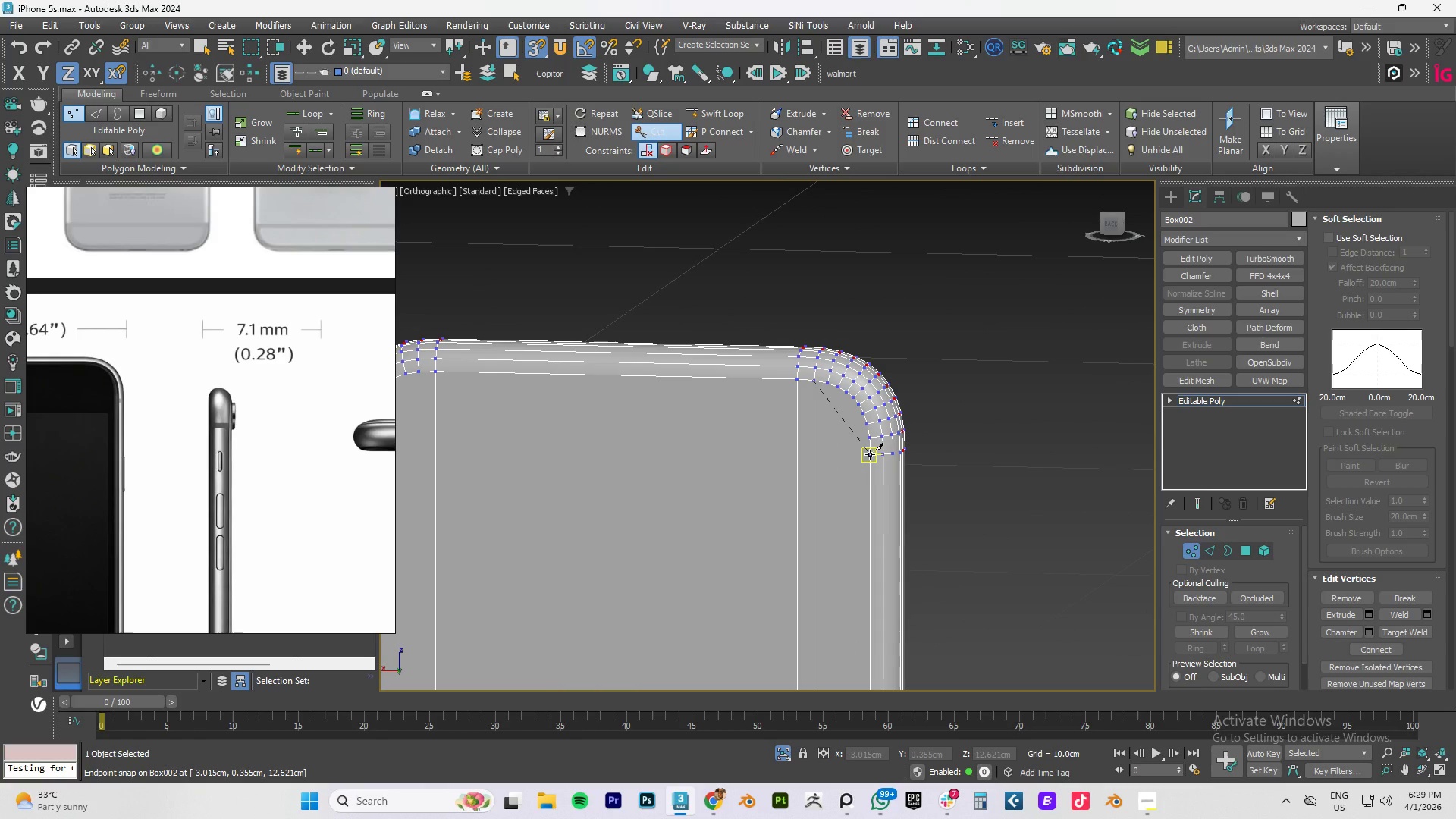 
right_click([870, 454])
 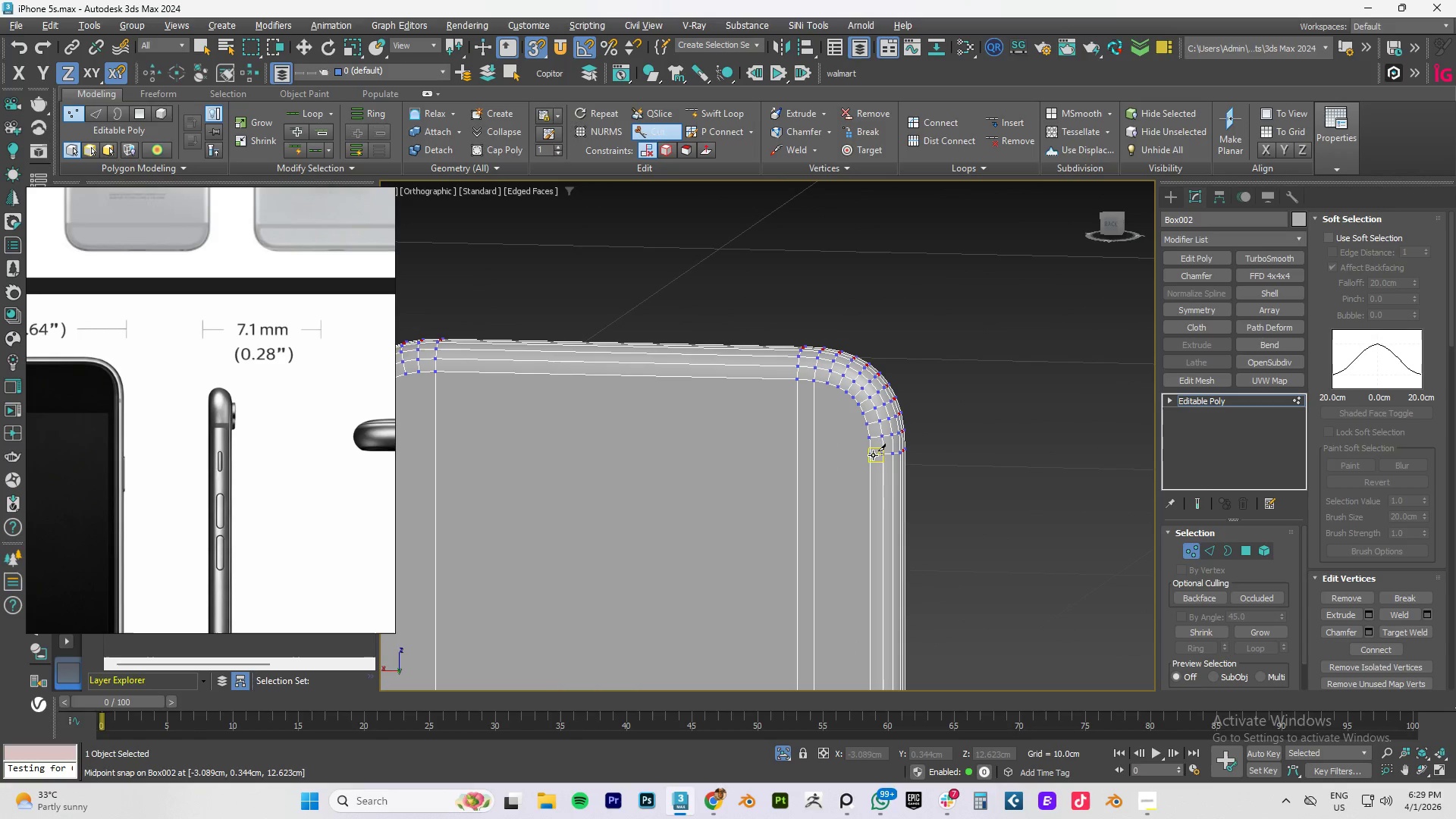 
left_click([873, 455])
 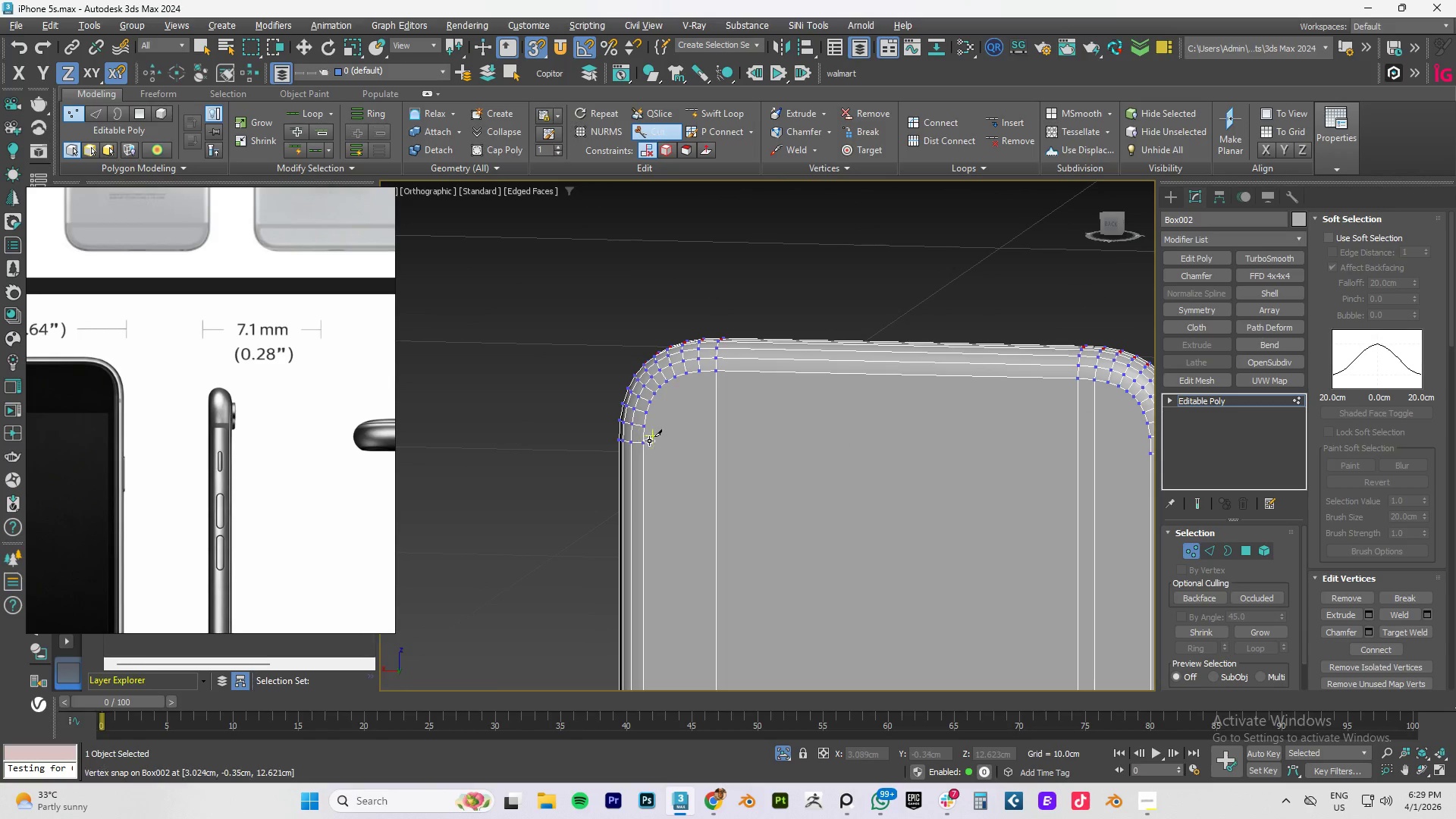 
left_click([644, 444])
 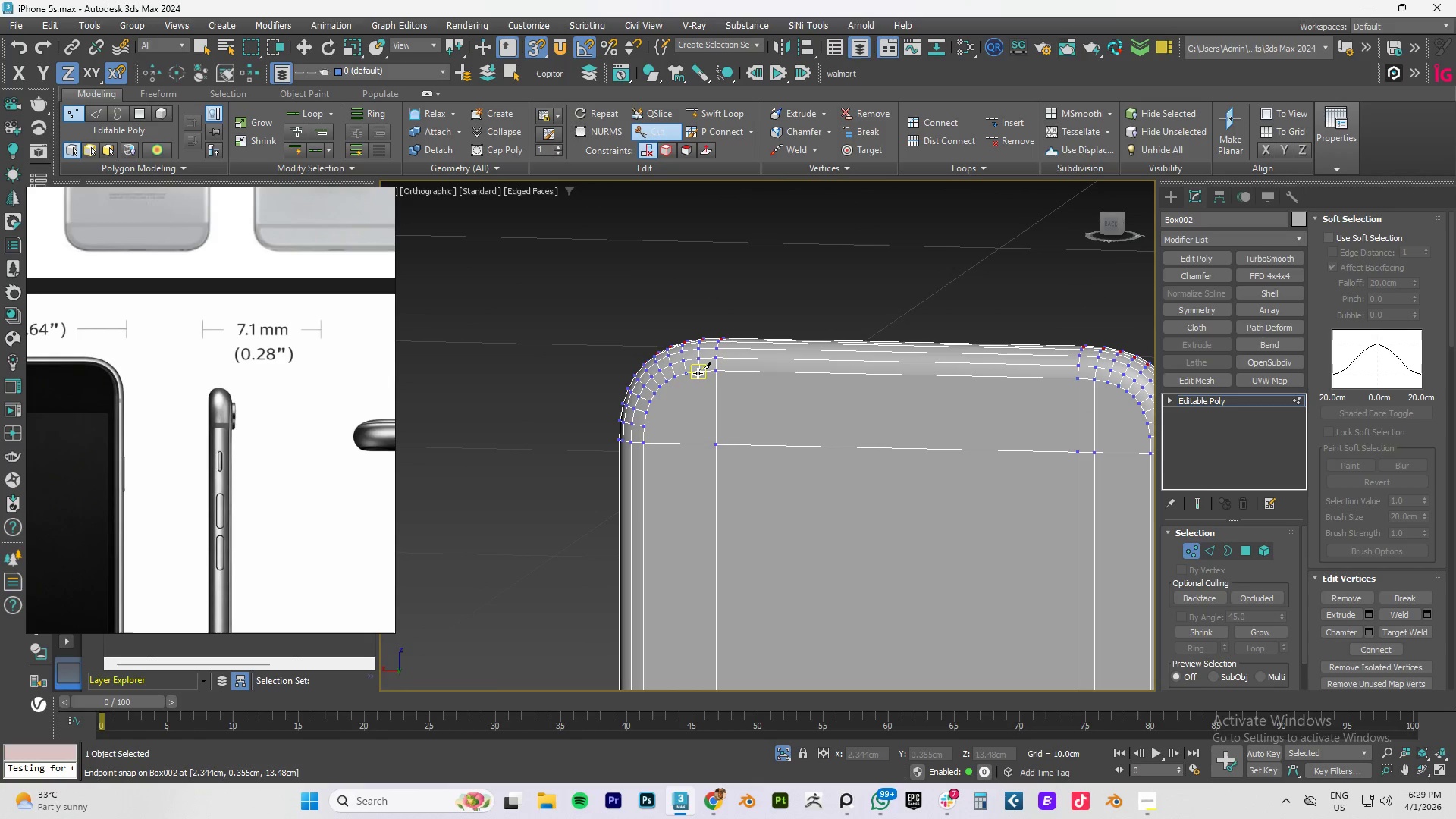 
left_click([697, 373])
 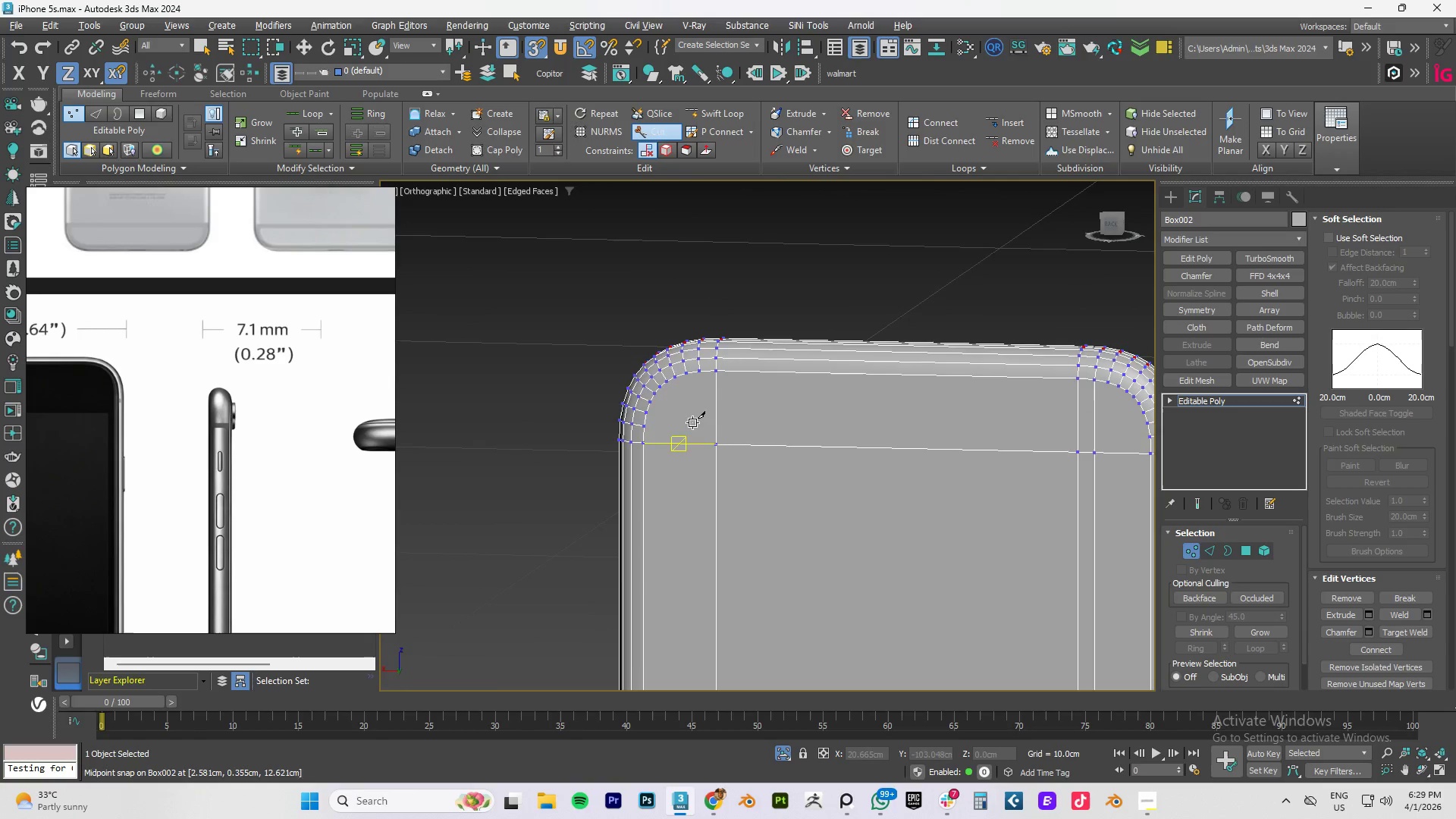 
scroll: coordinate [689, 434], scroll_direction: down, amount: 3.0
 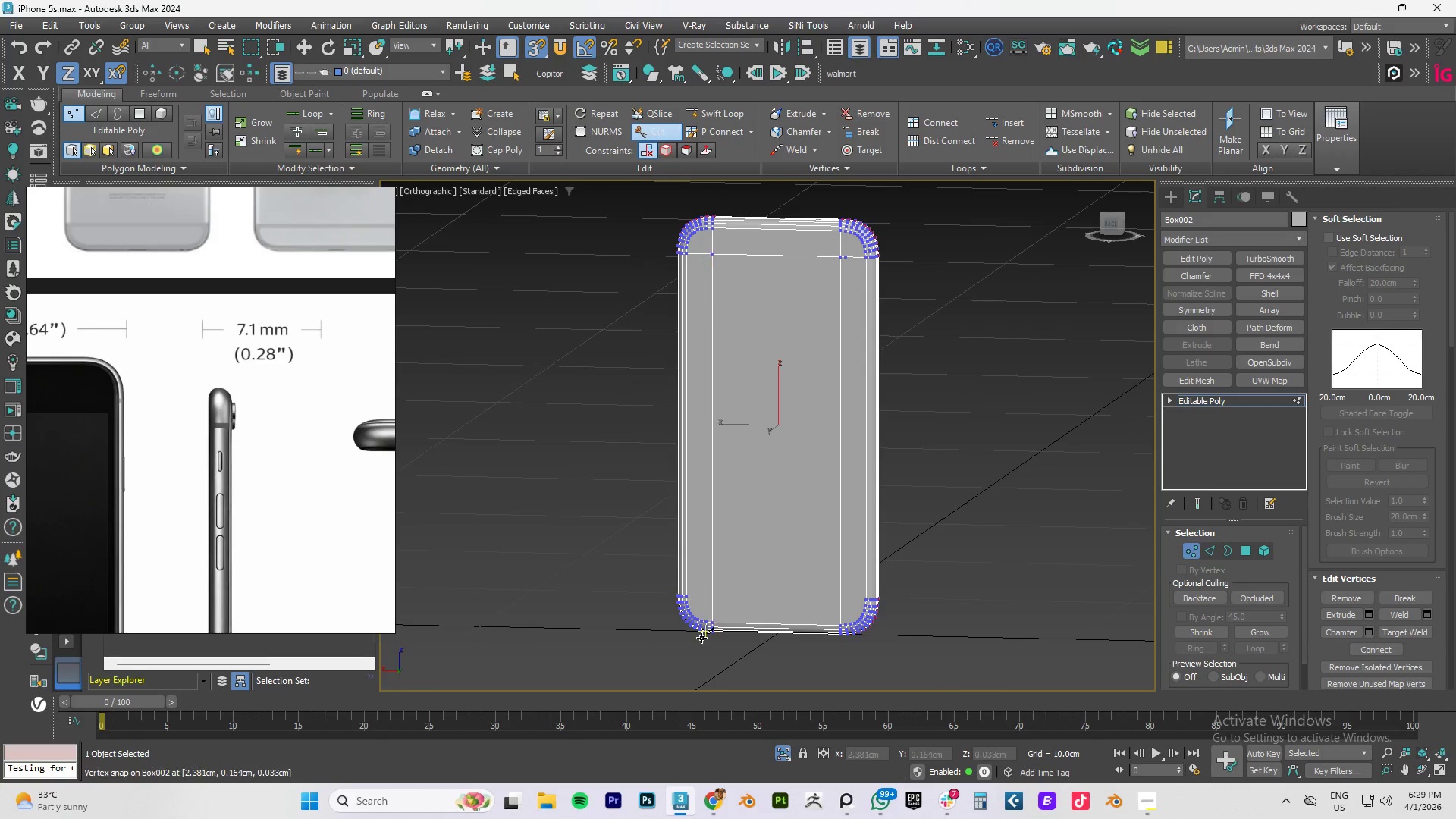 
scroll: coordinate [699, 618], scroll_direction: up, amount: 3.0
 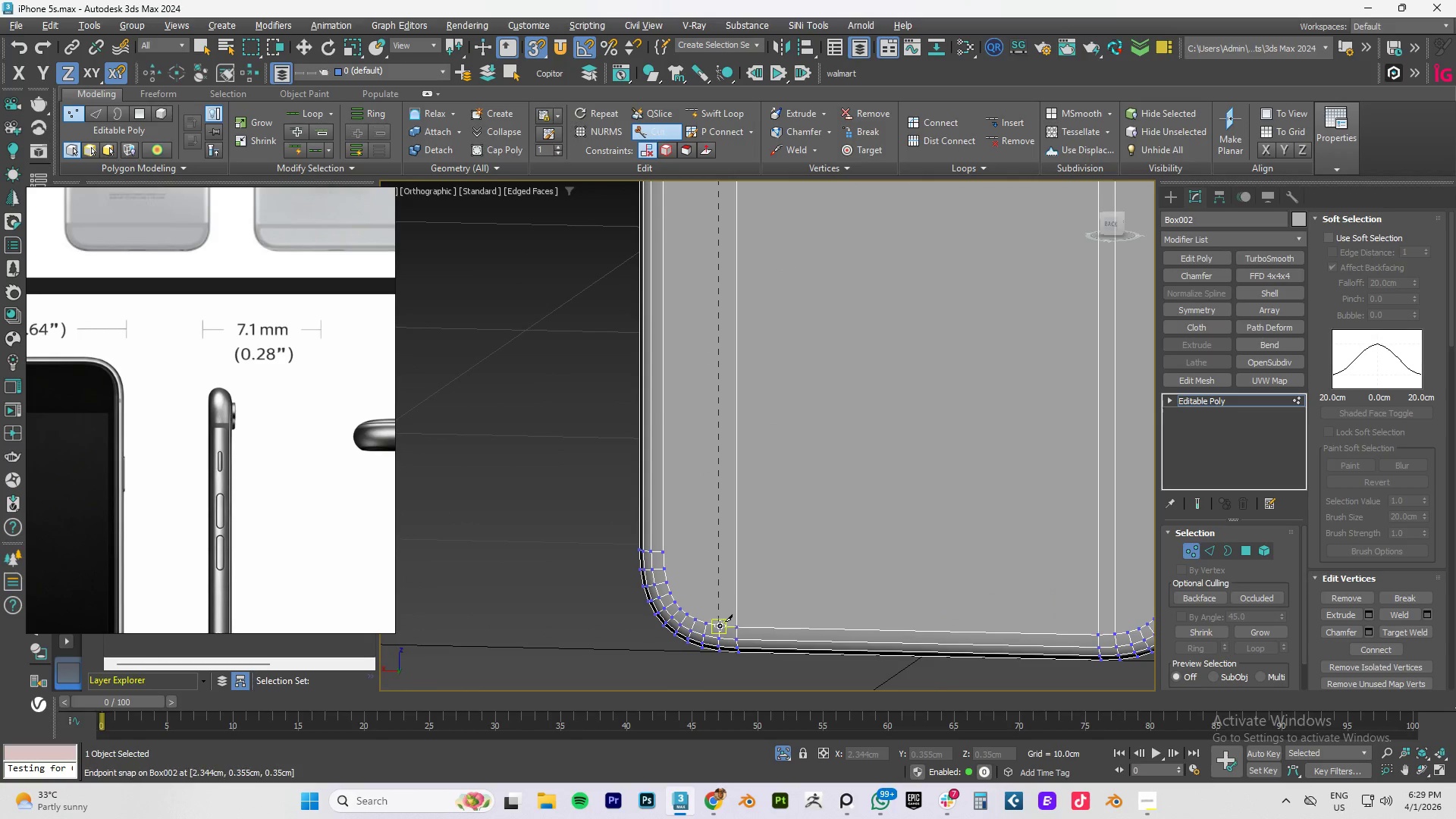 
left_click([720, 626])
 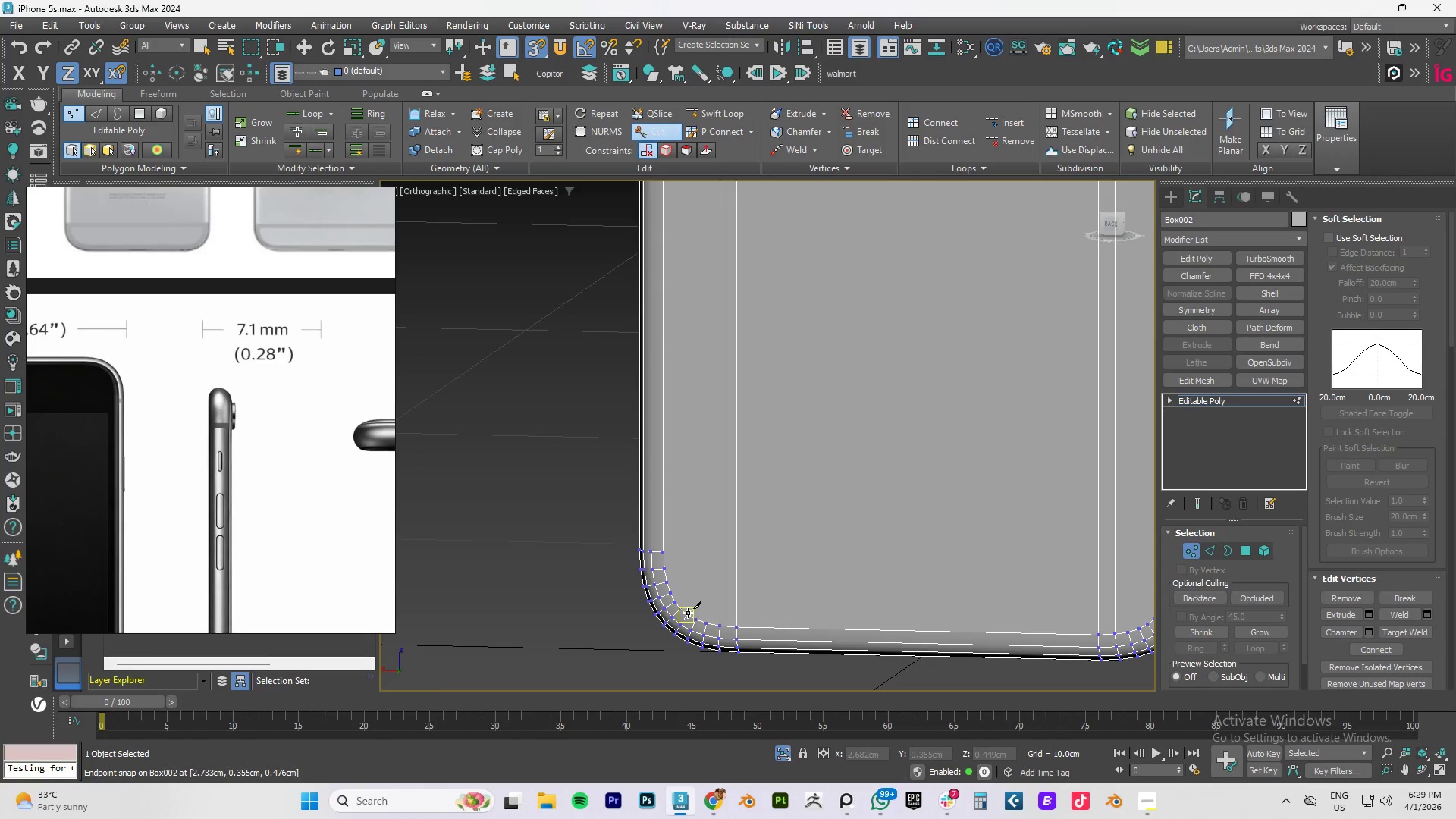 
left_click([688, 613])
 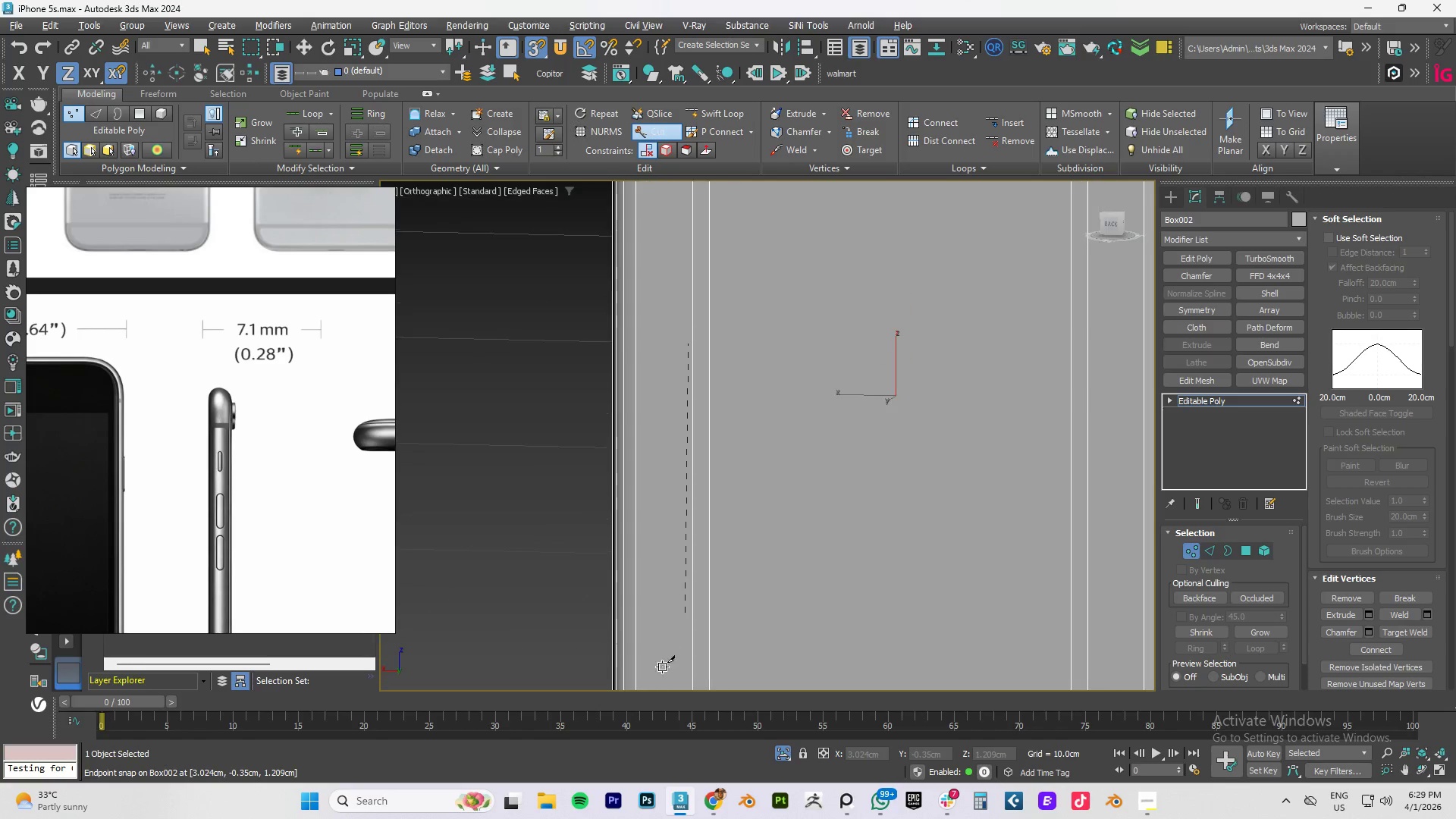 
scroll: coordinate [697, 369], scroll_direction: down, amount: 3.0
 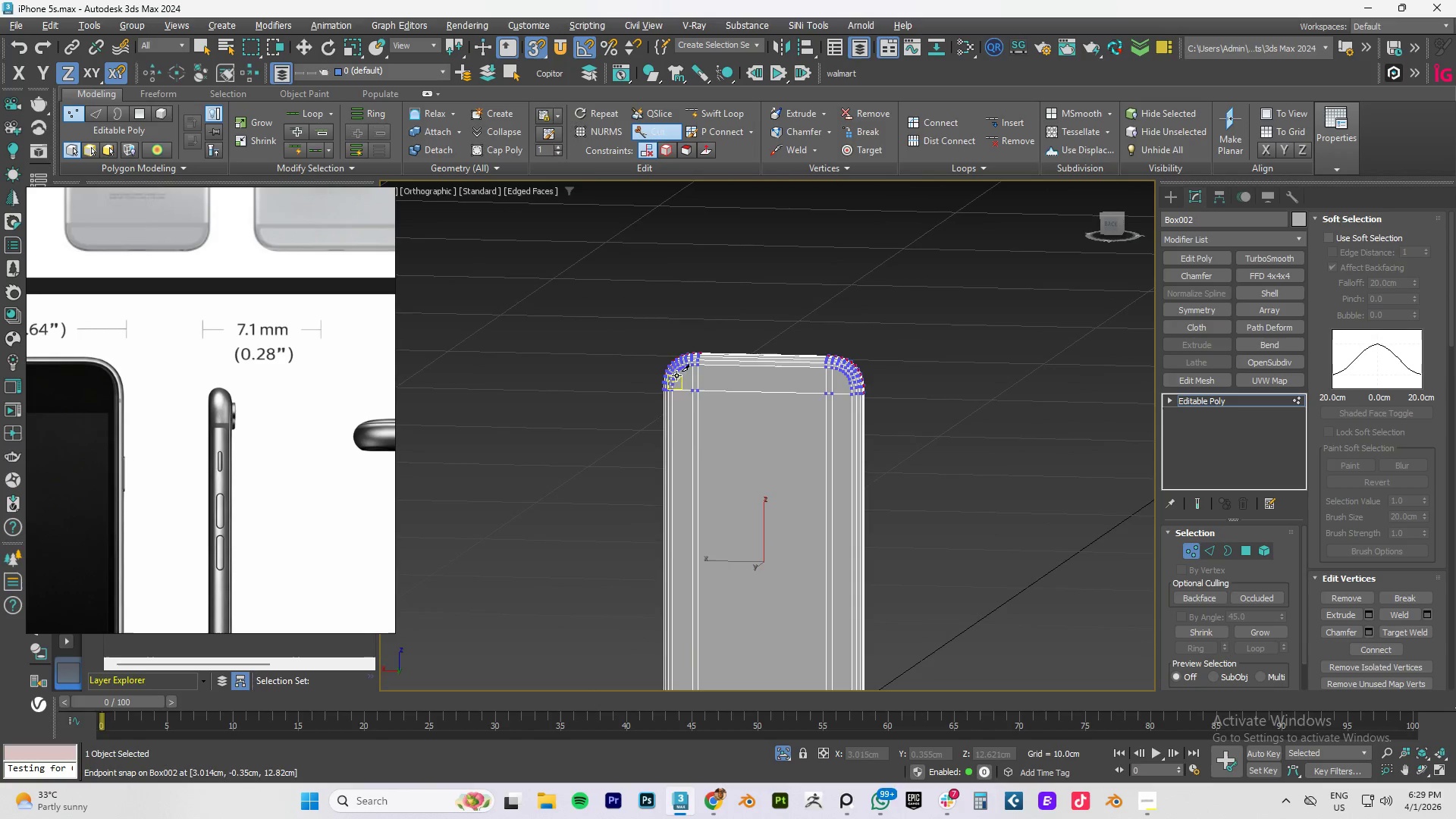 
scroll: coordinate [690, 377], scroll_direction: up, amount: 5.0
 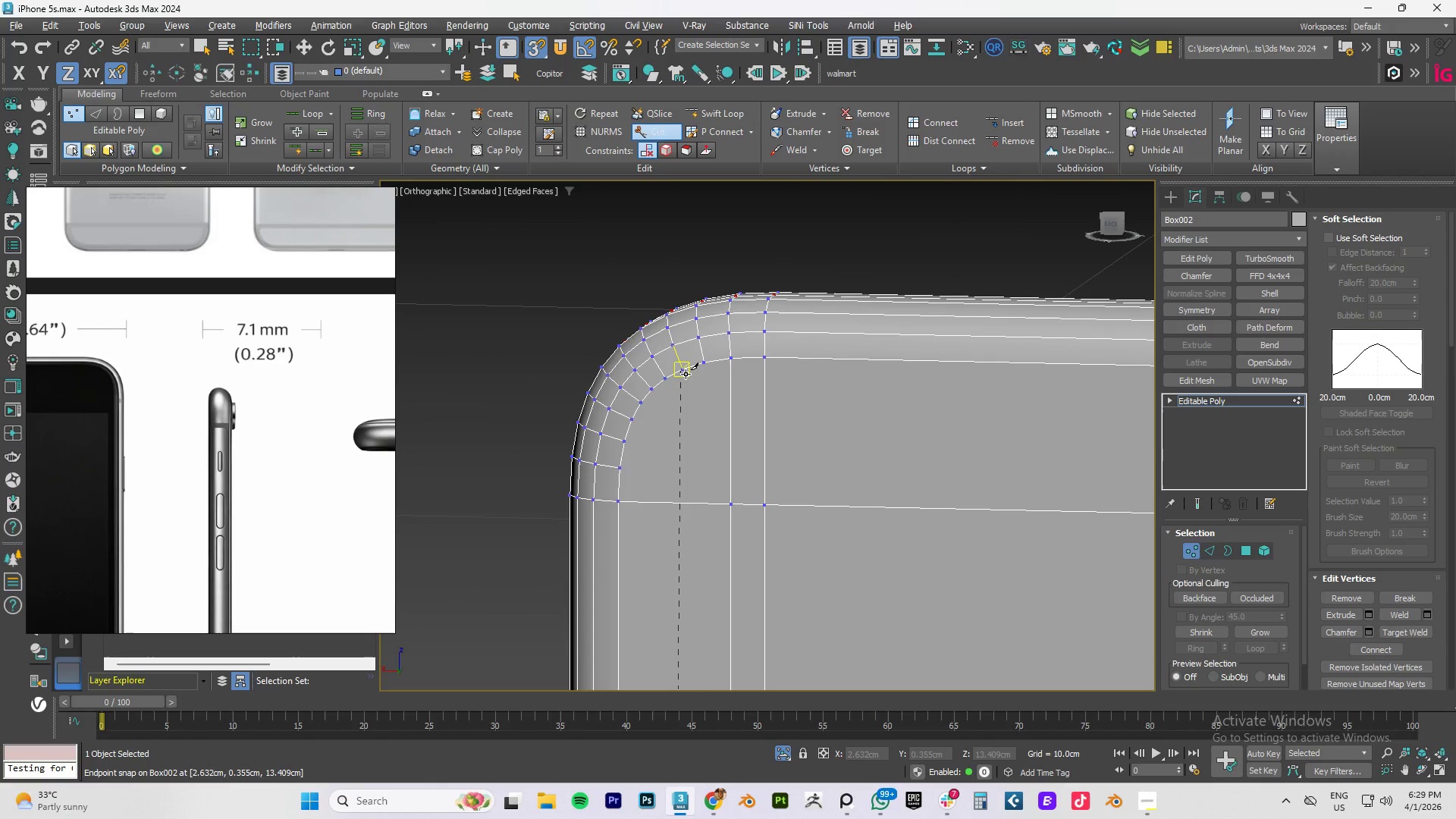 
left_click([686, 374])
 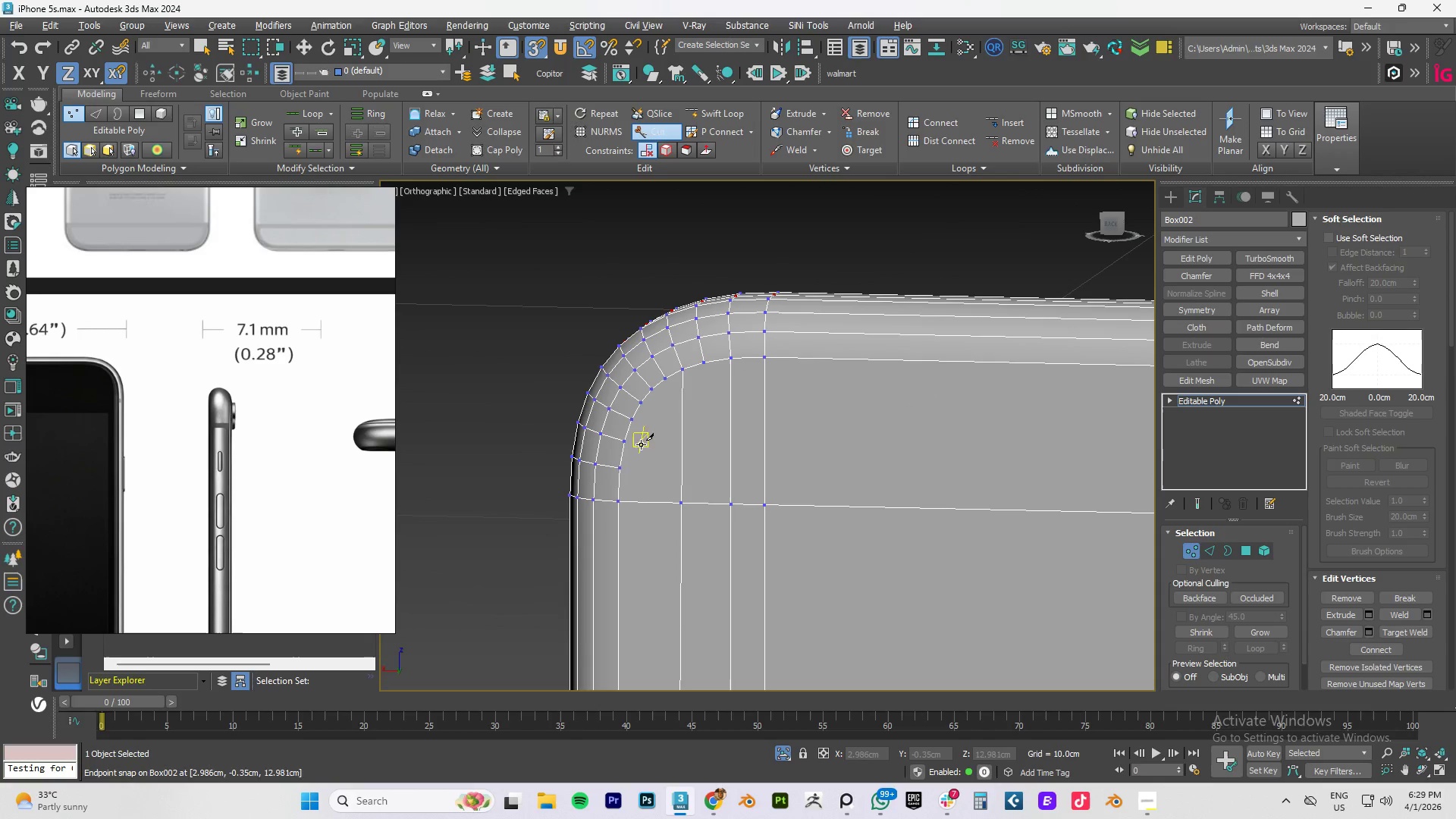 
scroll: coordinate [657, 469], scroll_direction: down, amount: 3.0
 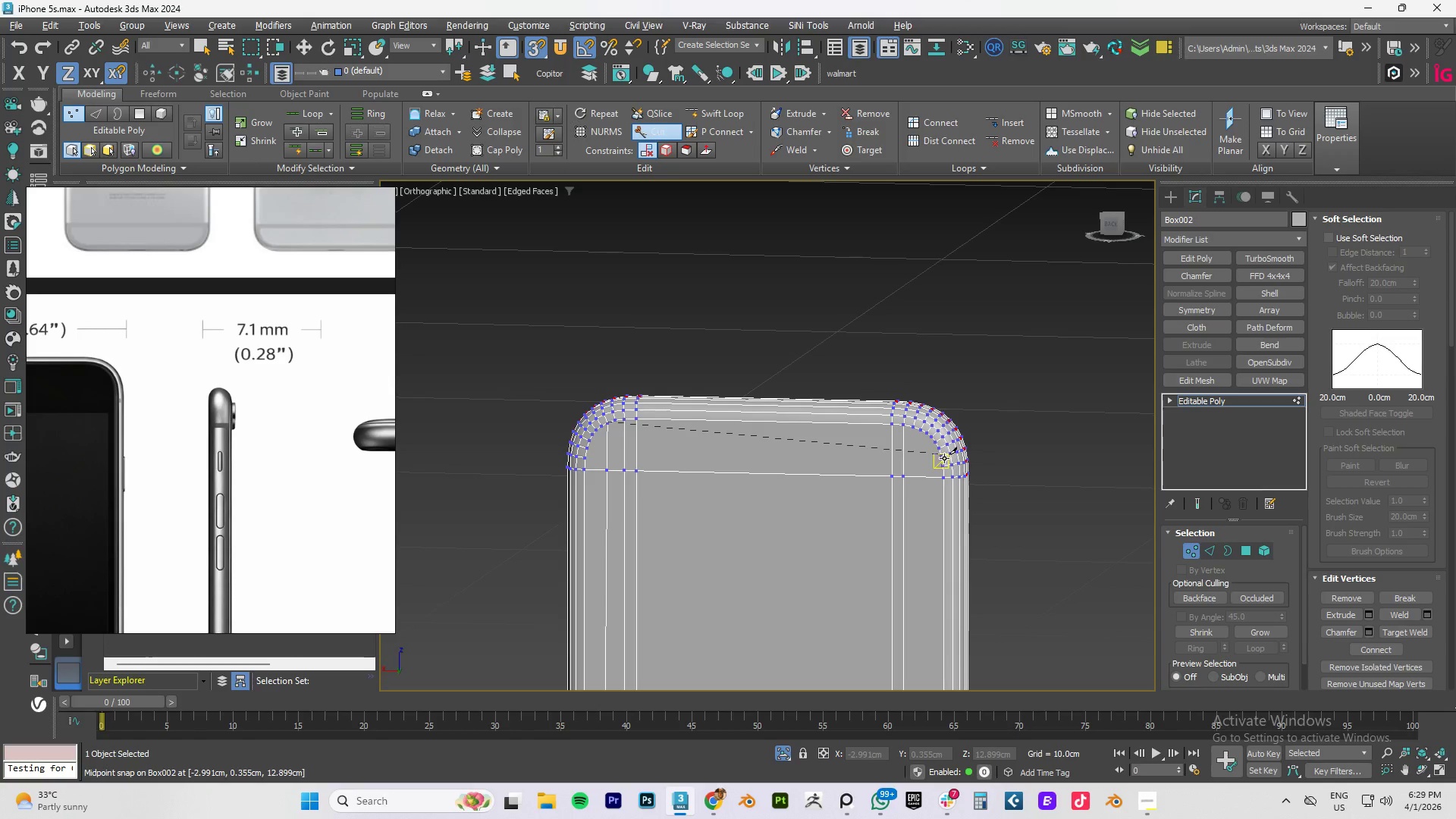 
scroll: coordinate [939, 458], scroll_direction: up, amount: 3.0
 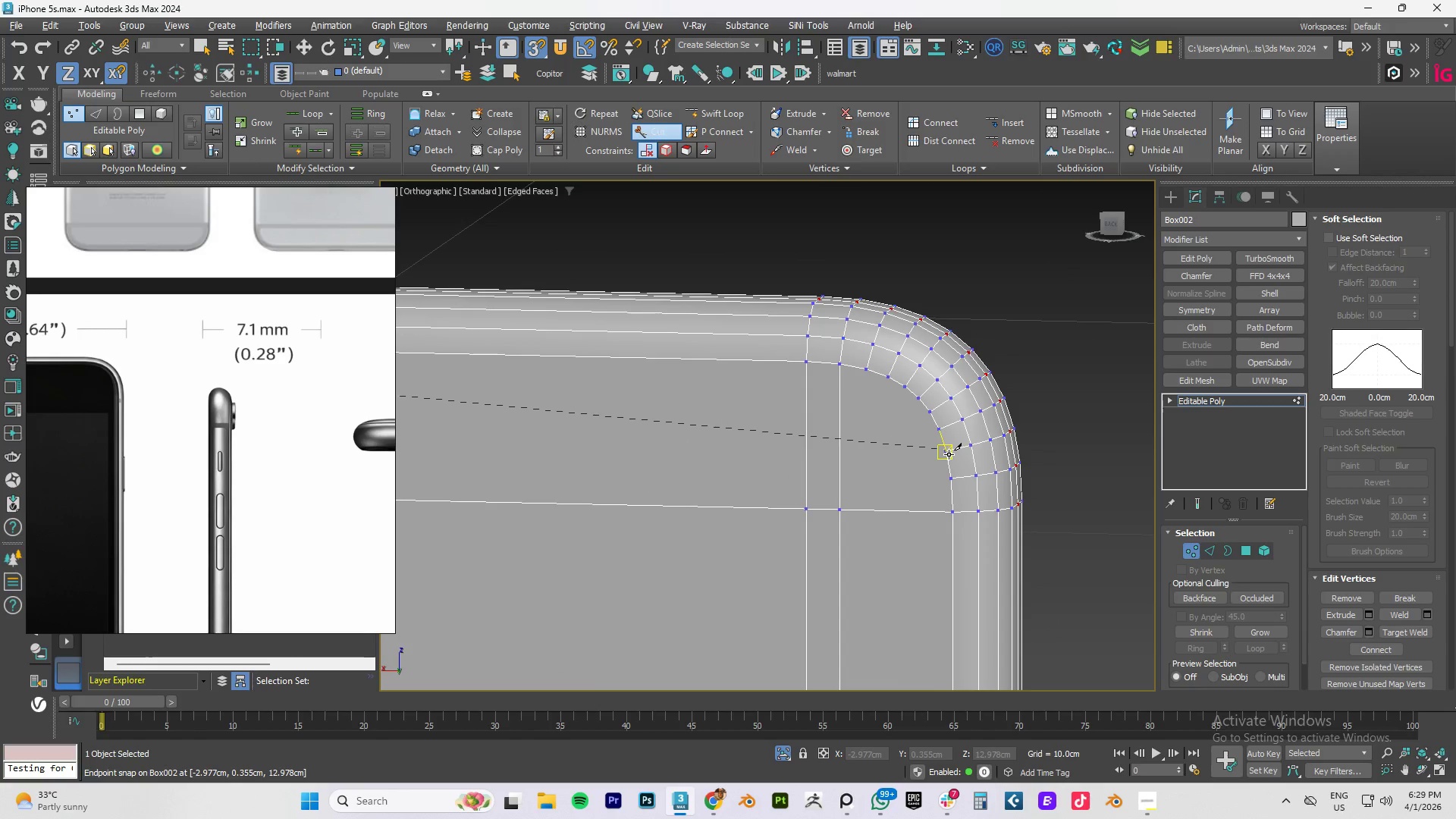 
left_click([948, 454])
 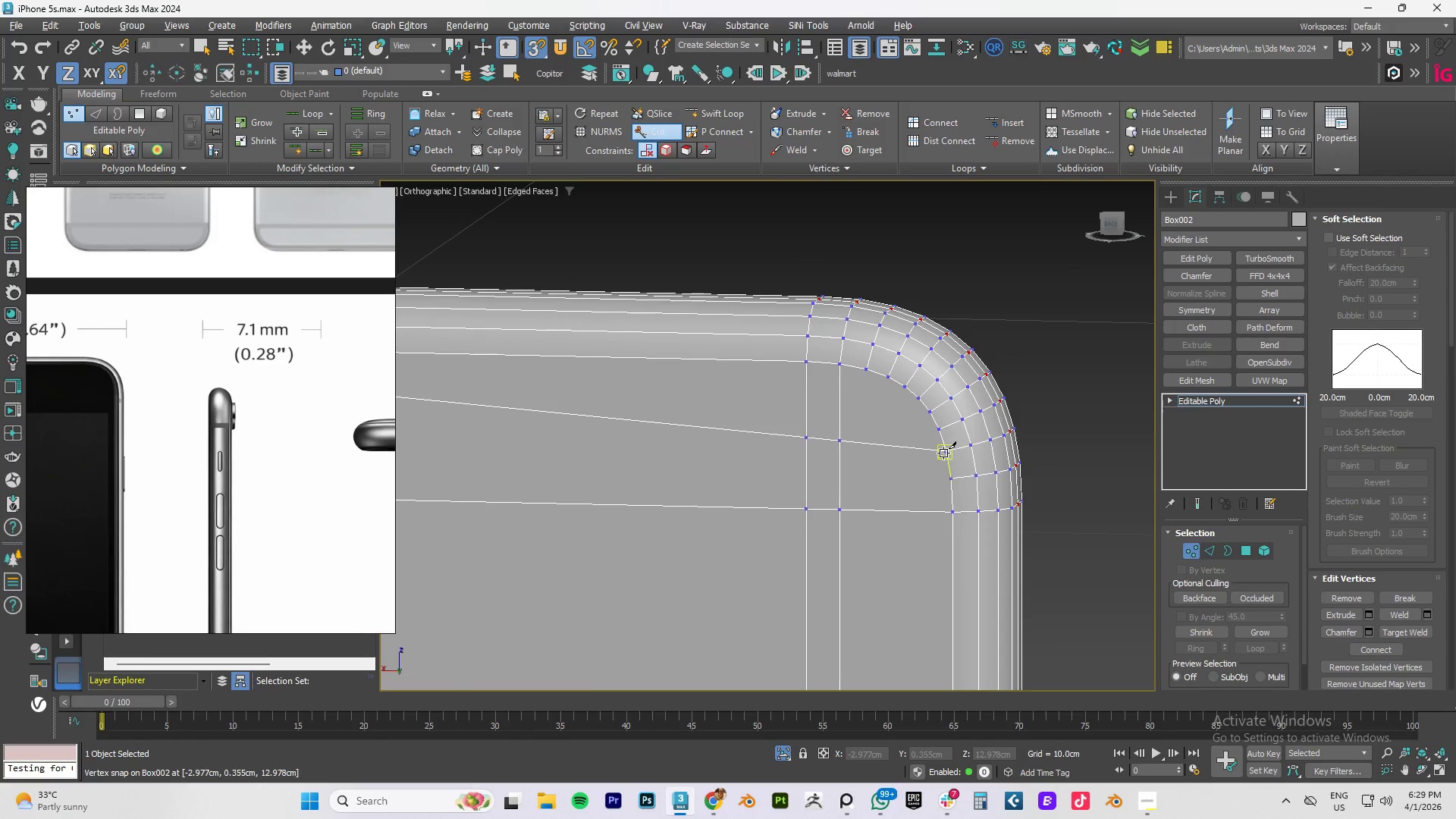 
right_click([923, 453])
 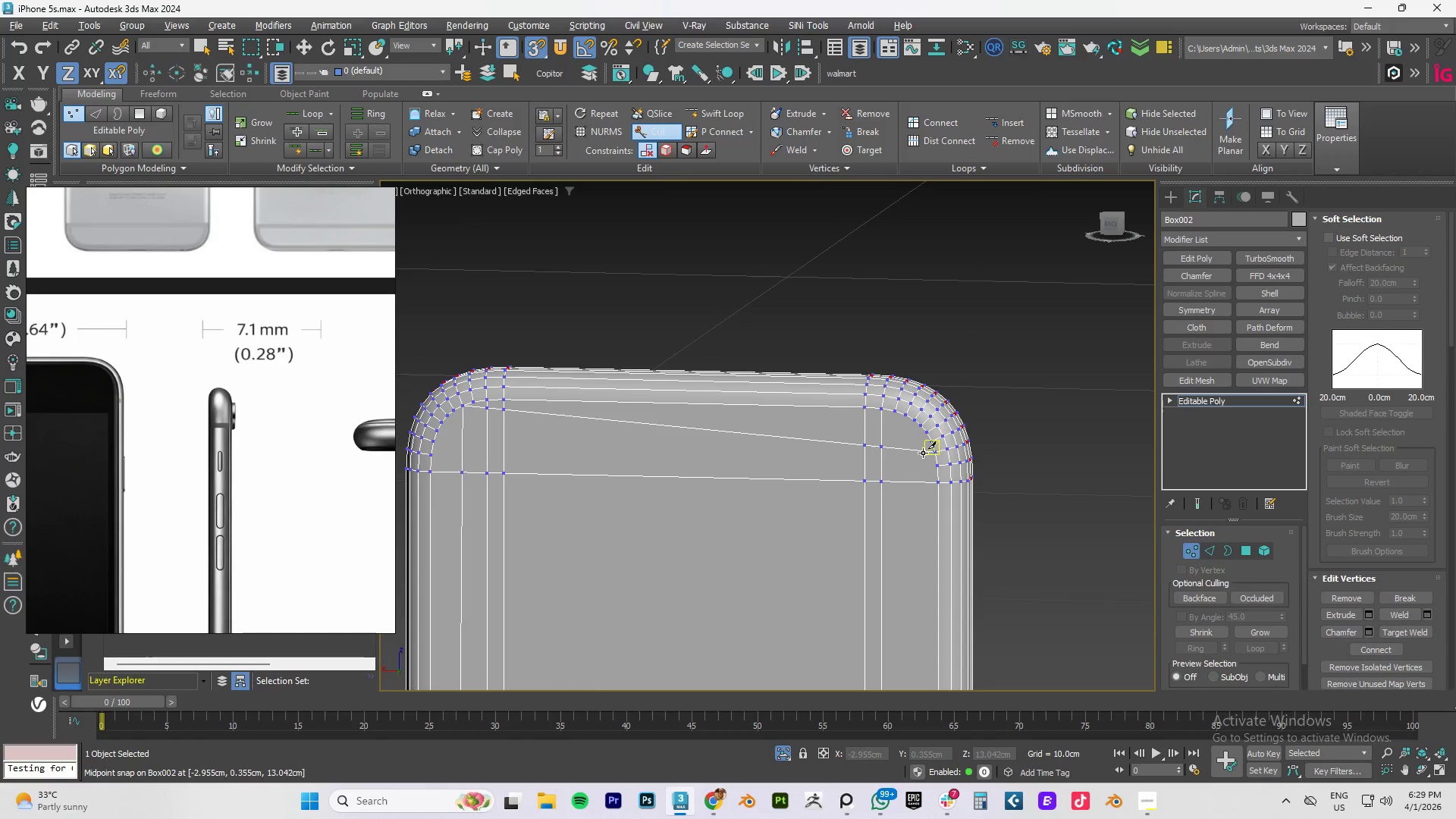 
scroll: coordinate [923, 453], scroll_direction: down, amount: 2.0
 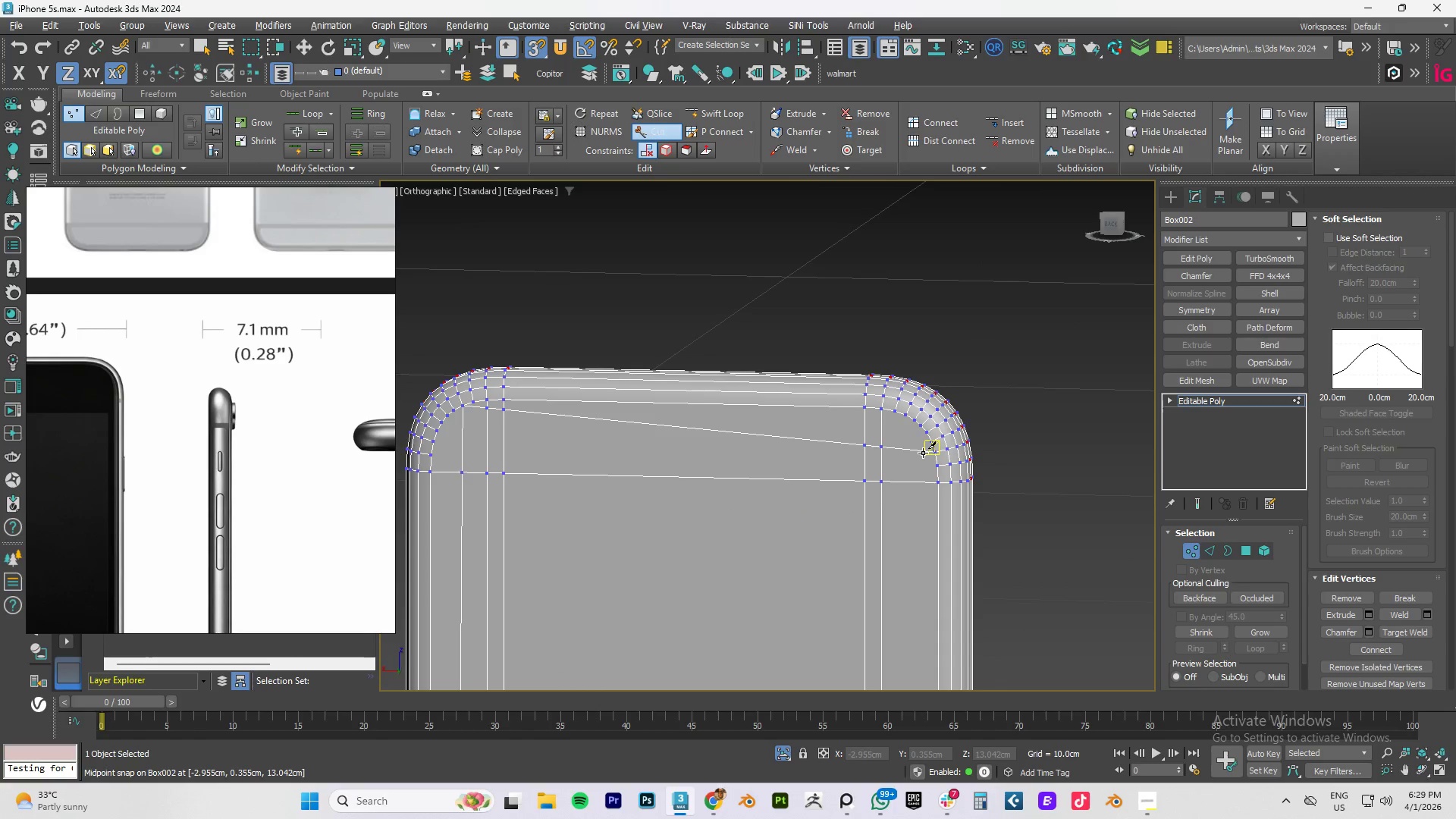 
key(Control+Z)
 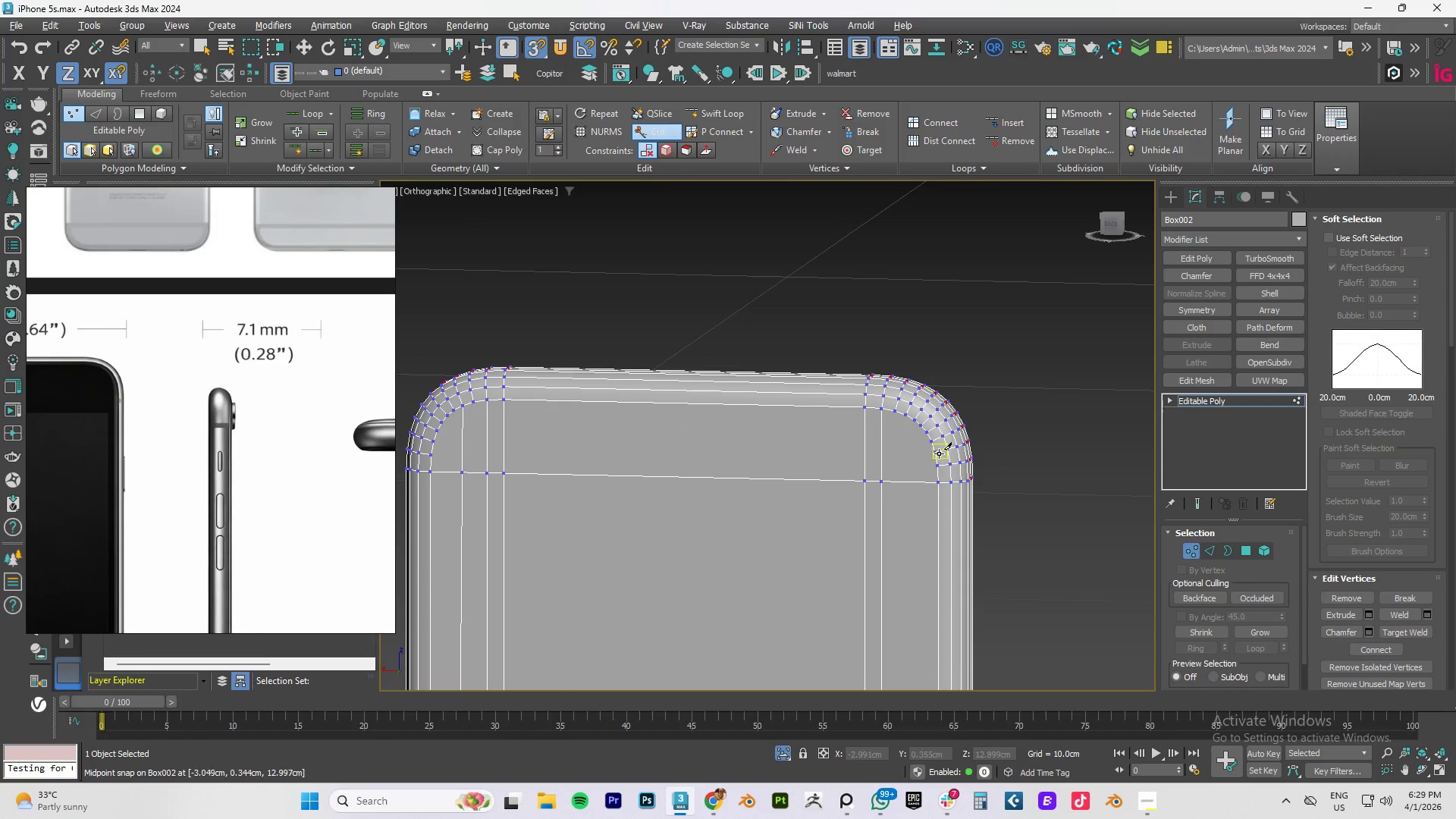 
left_click([939, 453])
 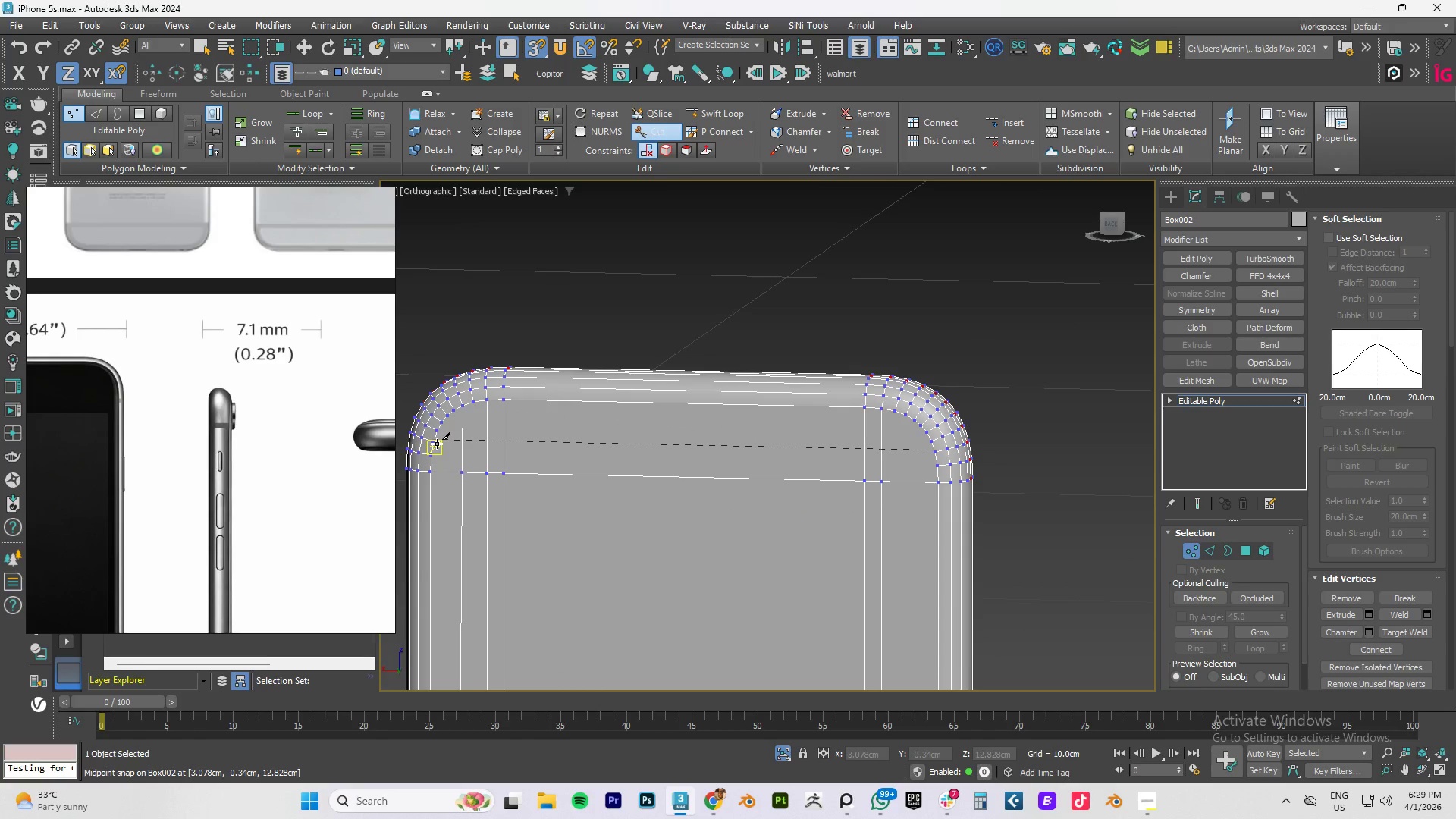 
left_click([437, 444])
 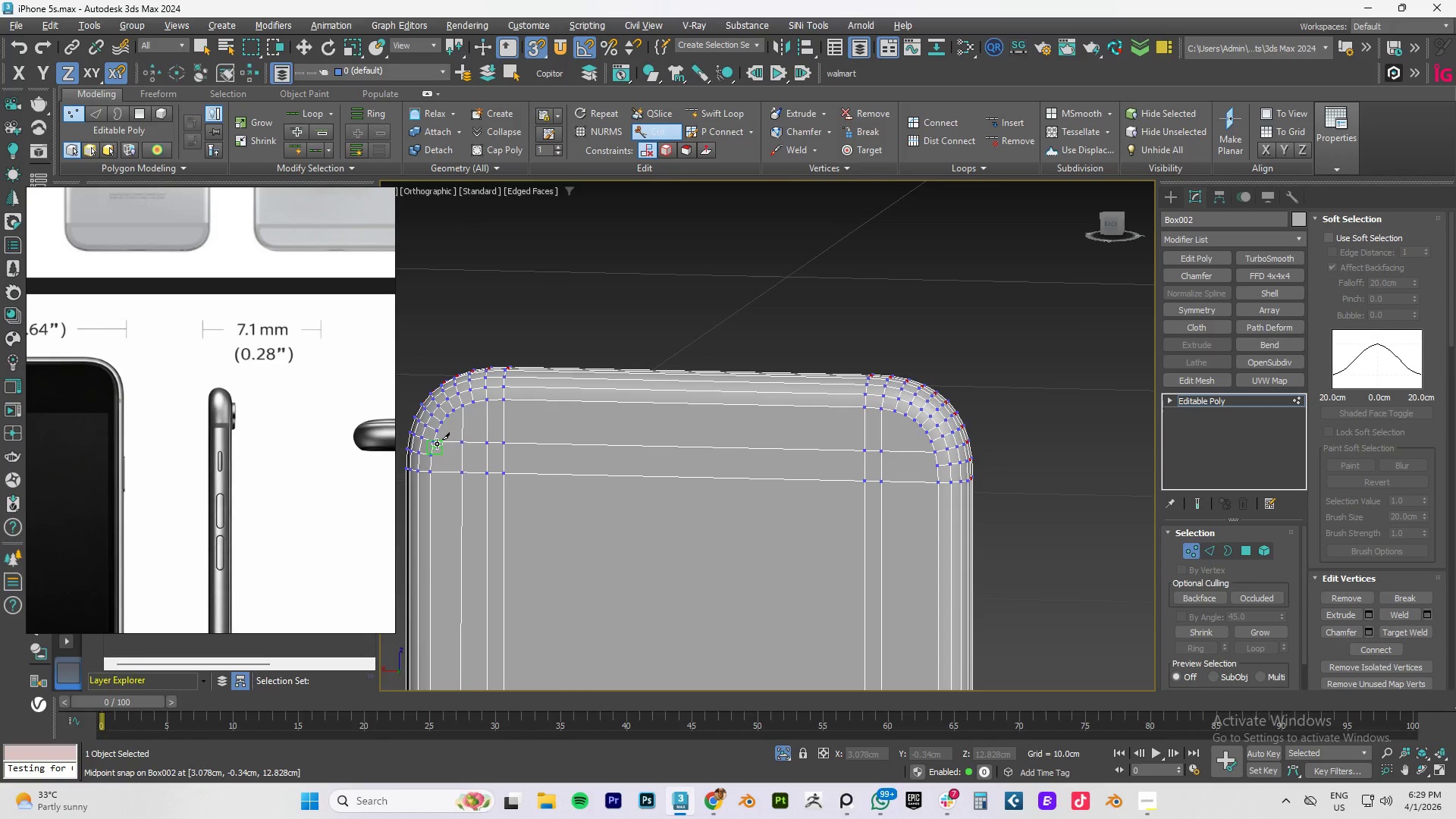 
right_click([437, 444])
 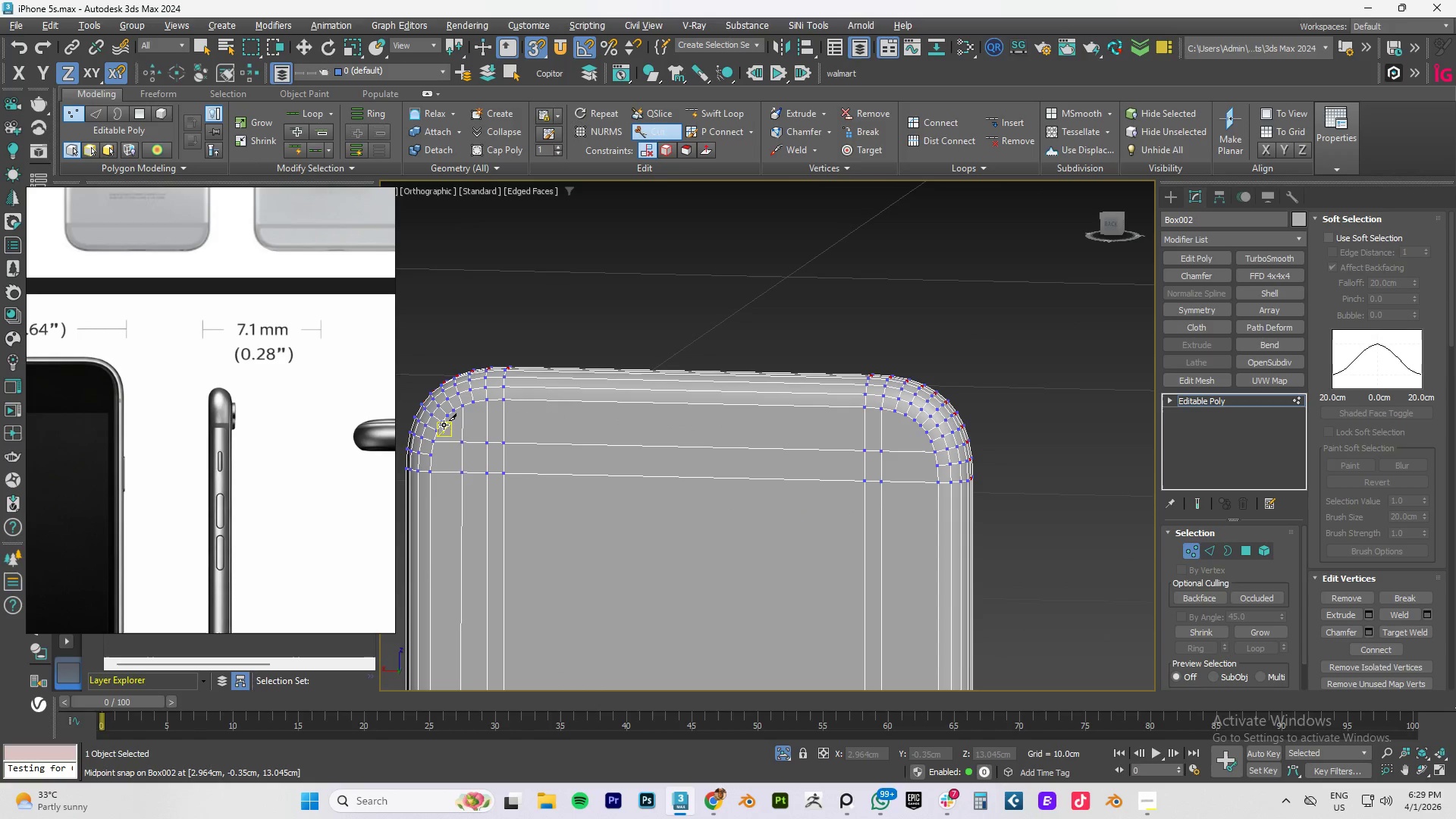 
left_click([444, 425])
 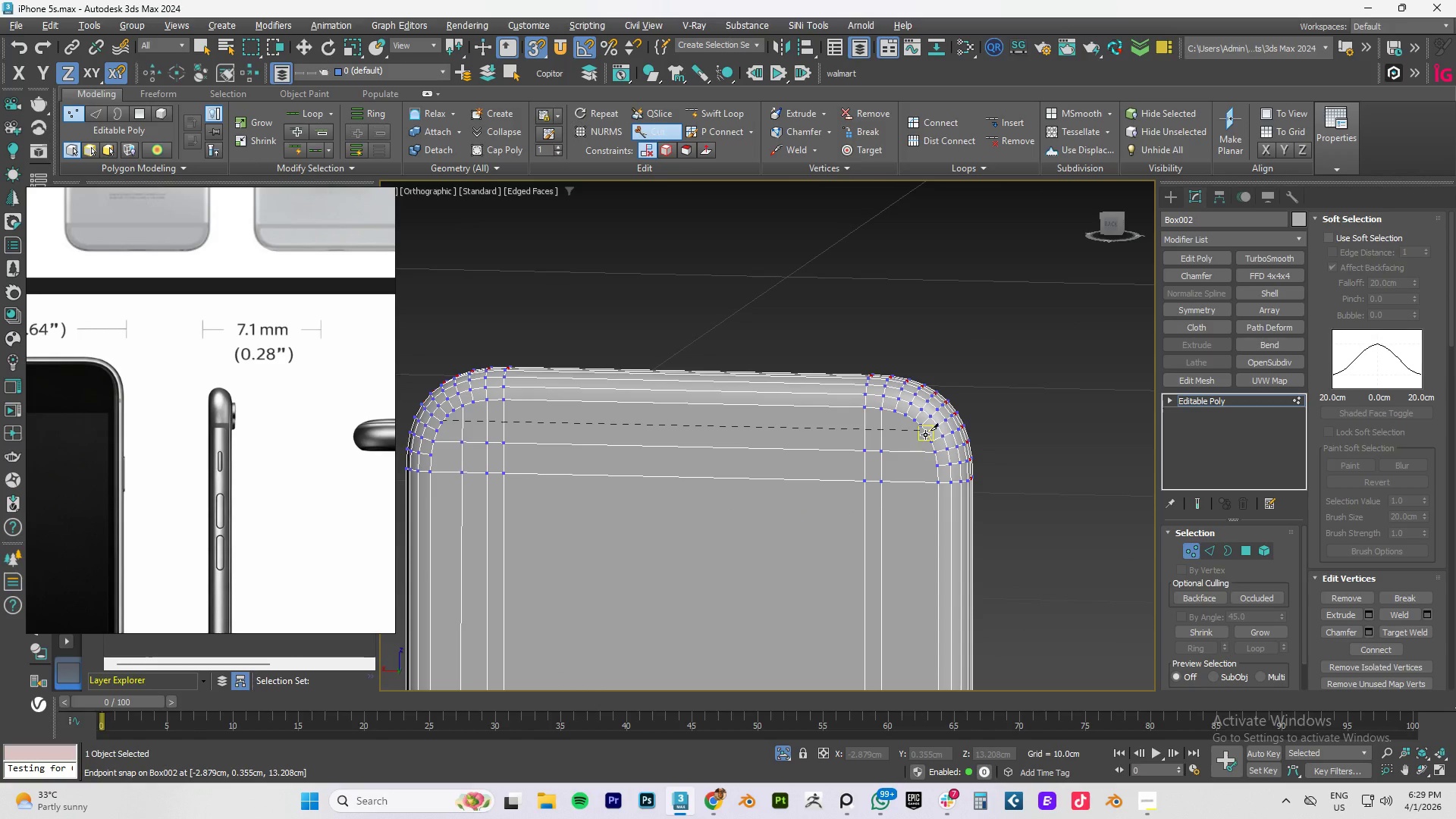 
left_click([925, 435])
 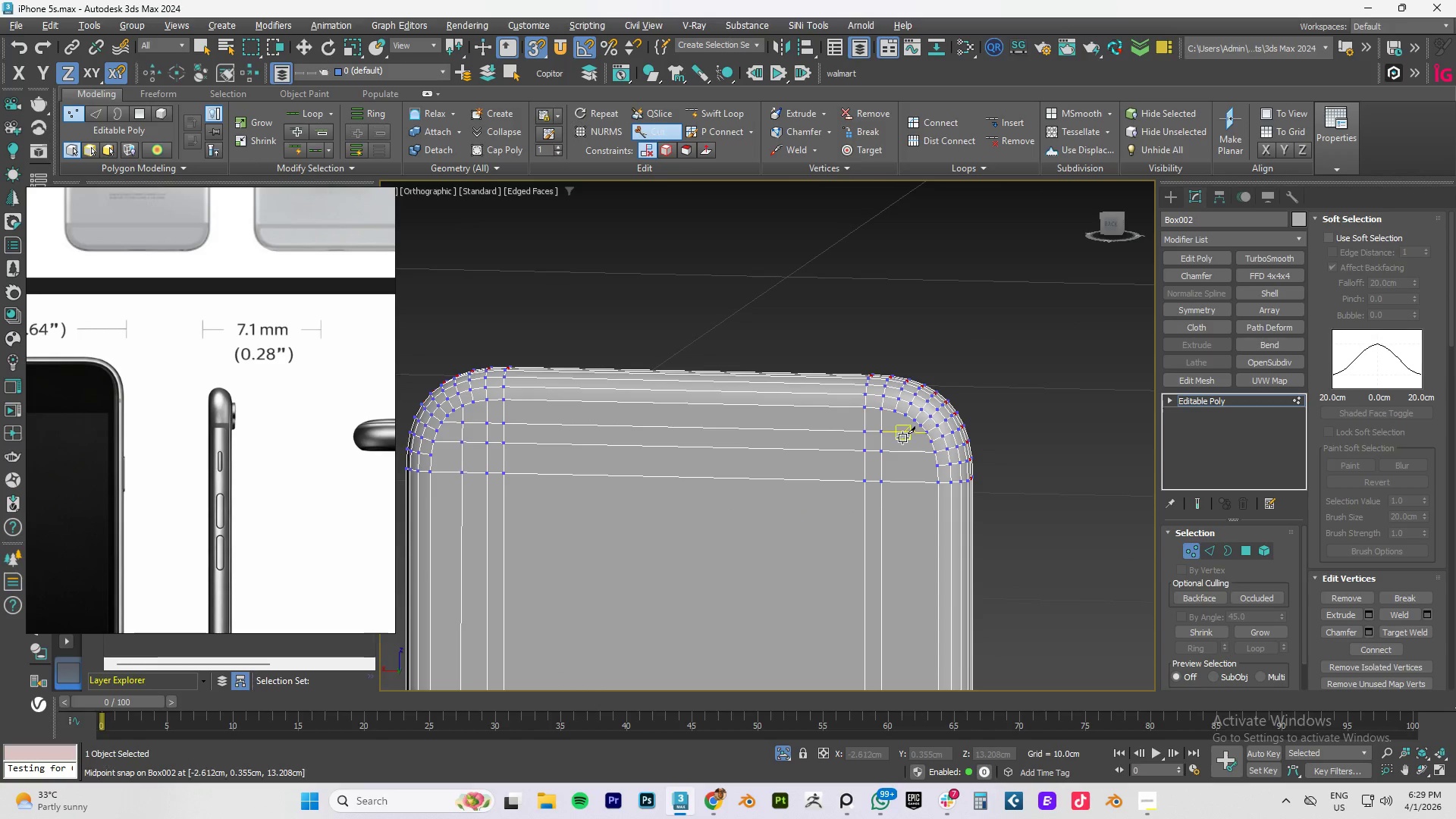 
right_click([902, 438])
 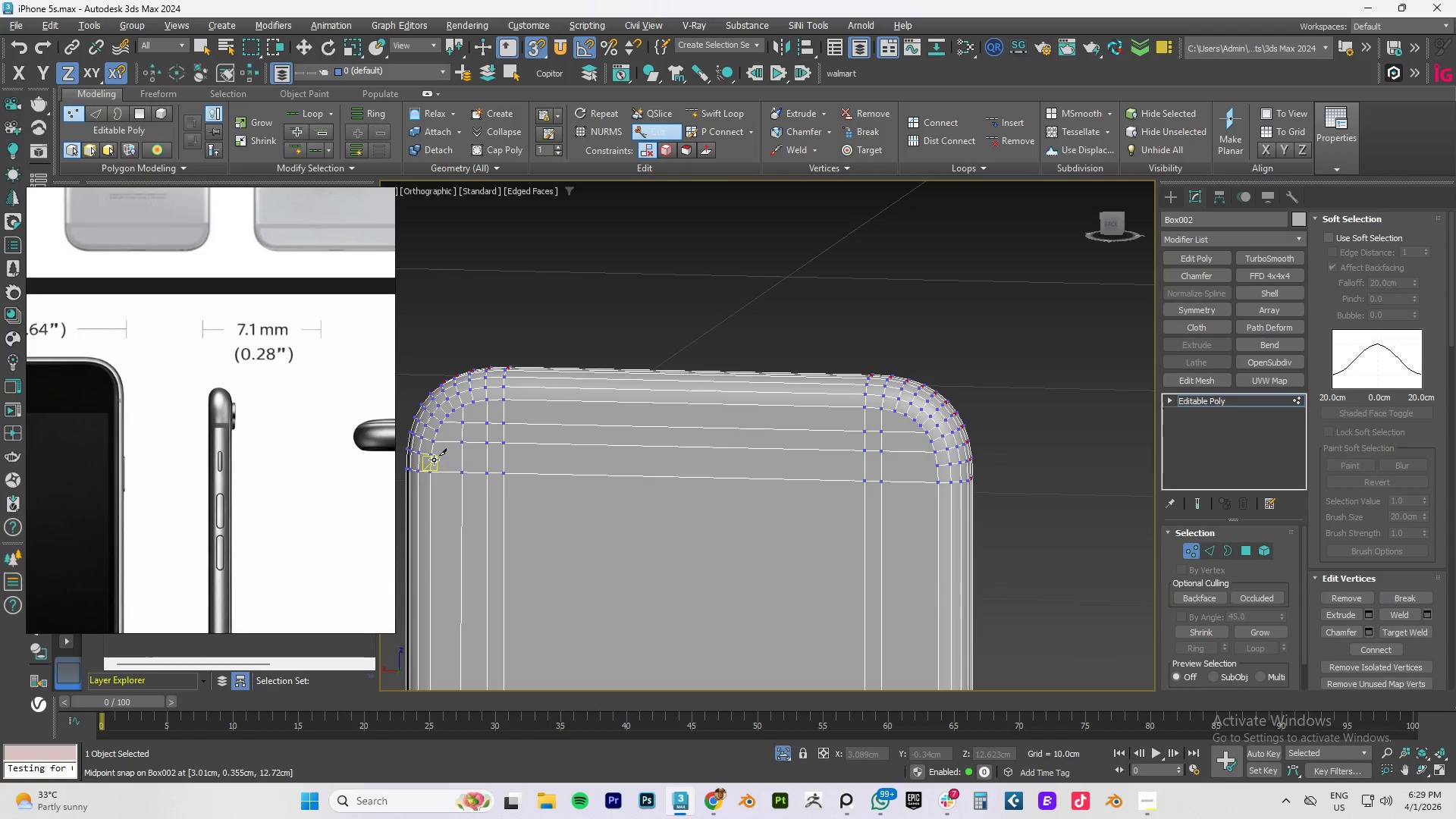 
left_click([431, 459])
 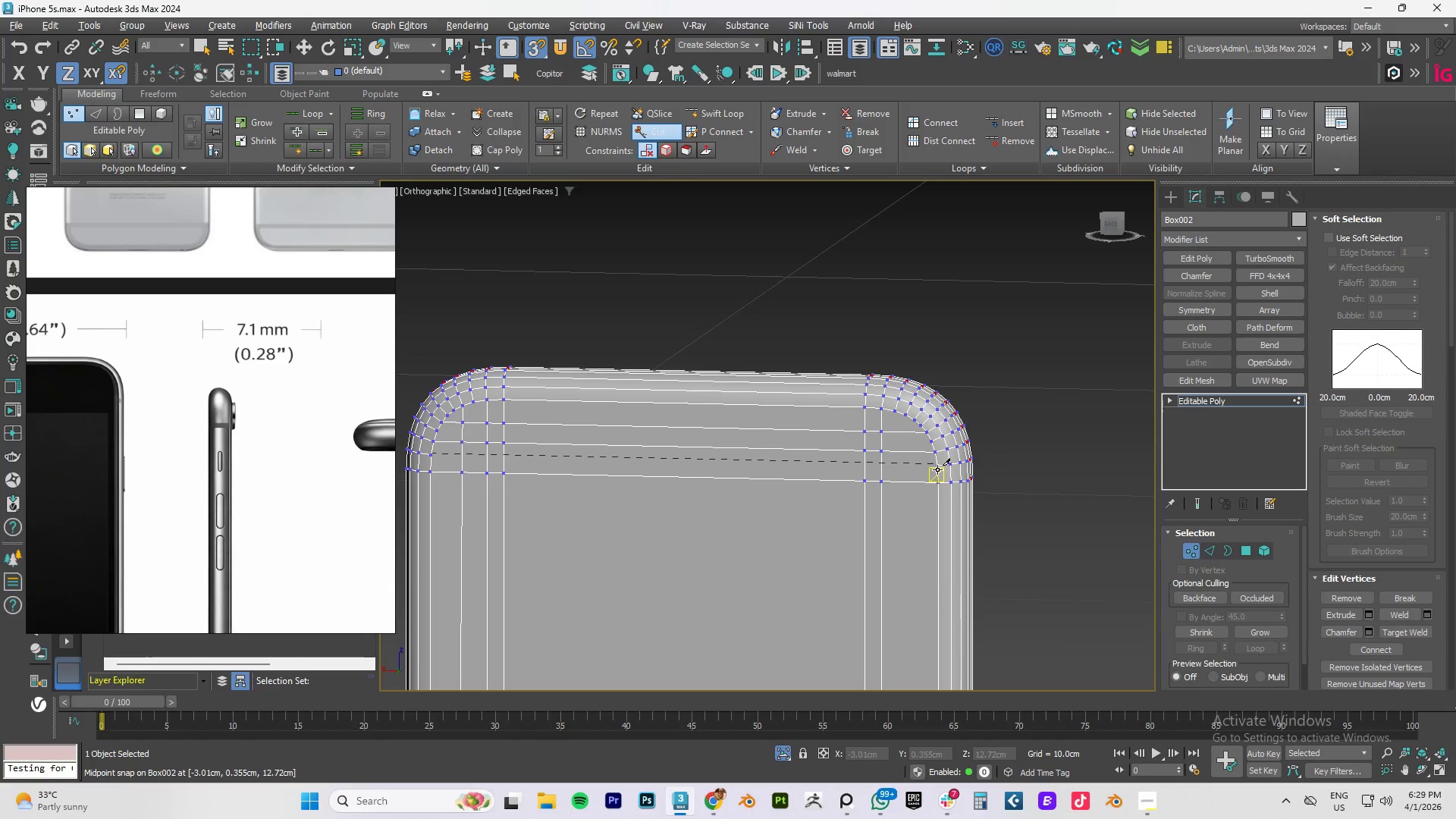 
left_click([937, 469])
 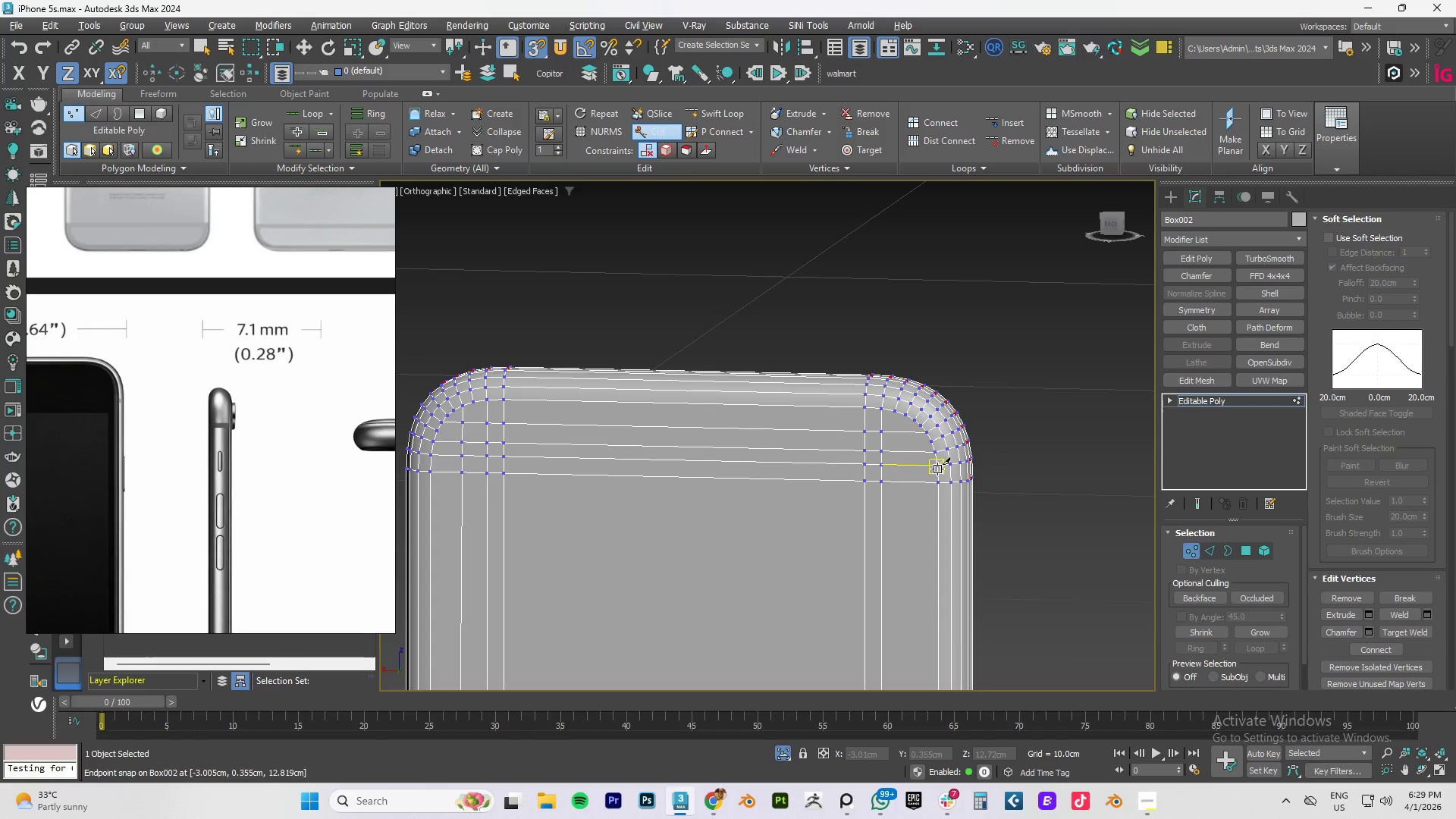 
right_click([937, 469])
 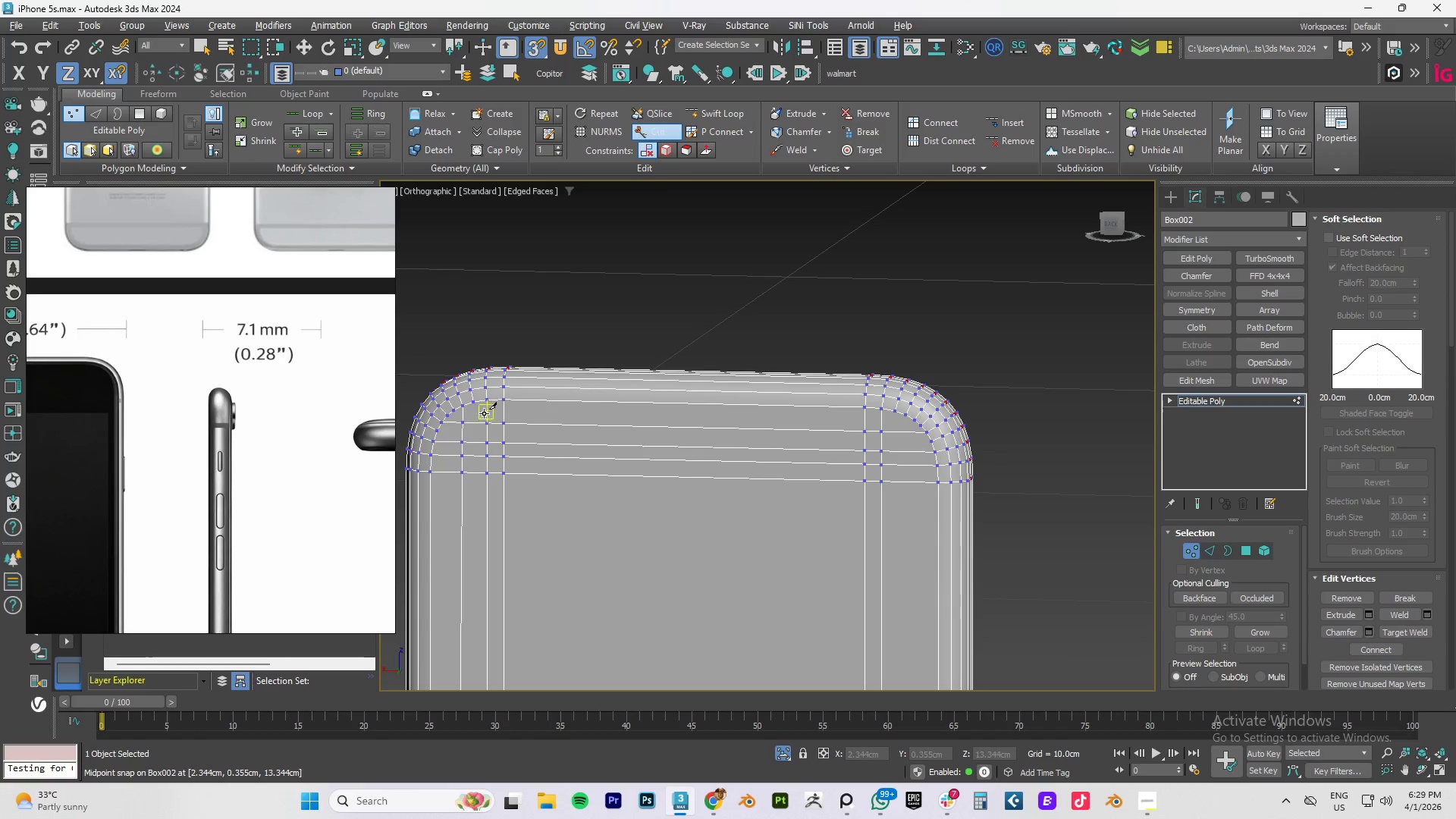 
scroll: coordinate [485, 413], scroll_direction: up, amount: 3.0
 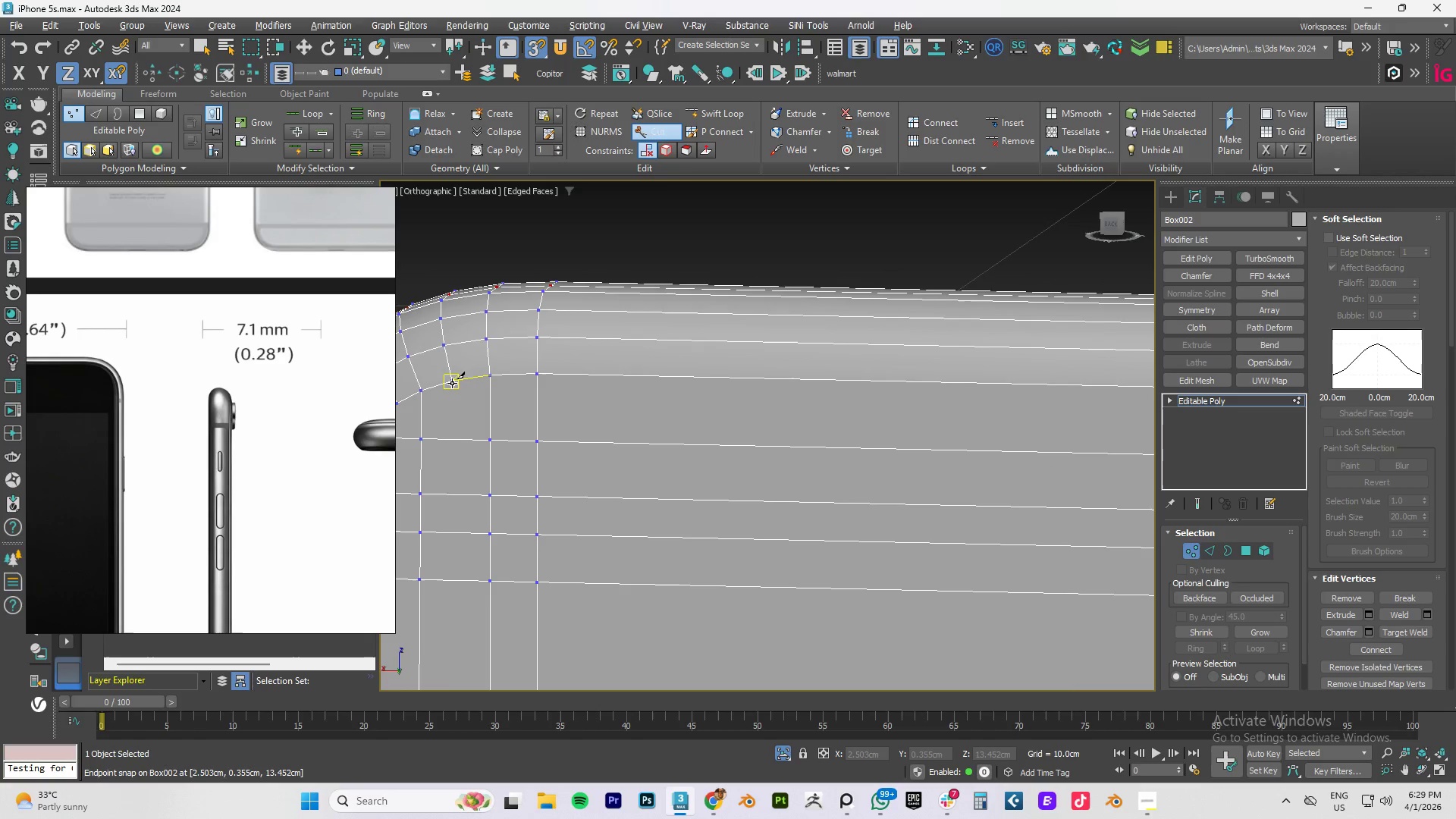 
left_click([452, 383])
 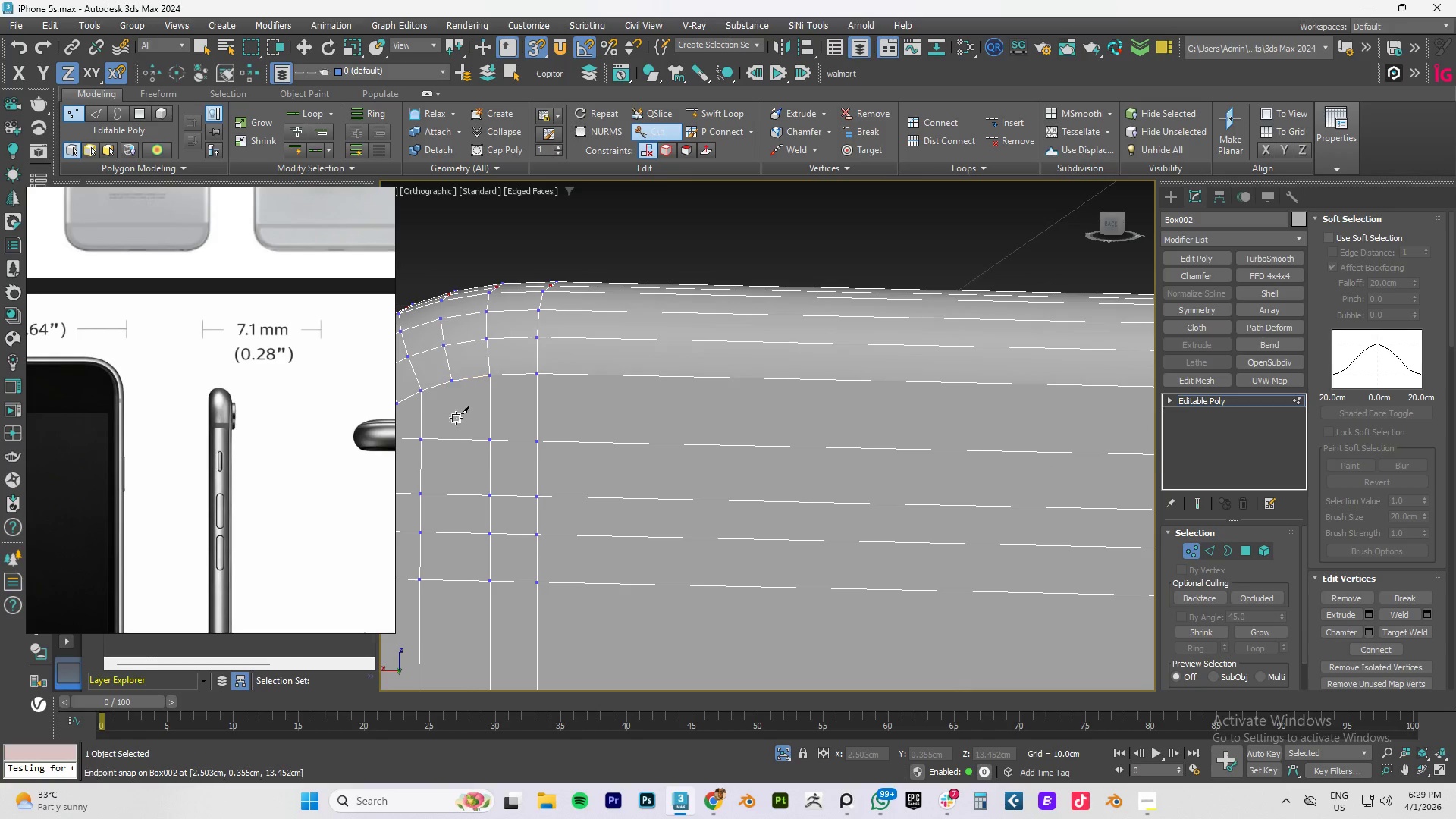 
scroll: coordinate [458, 438], scroll_direction: down, amount: 4.0
 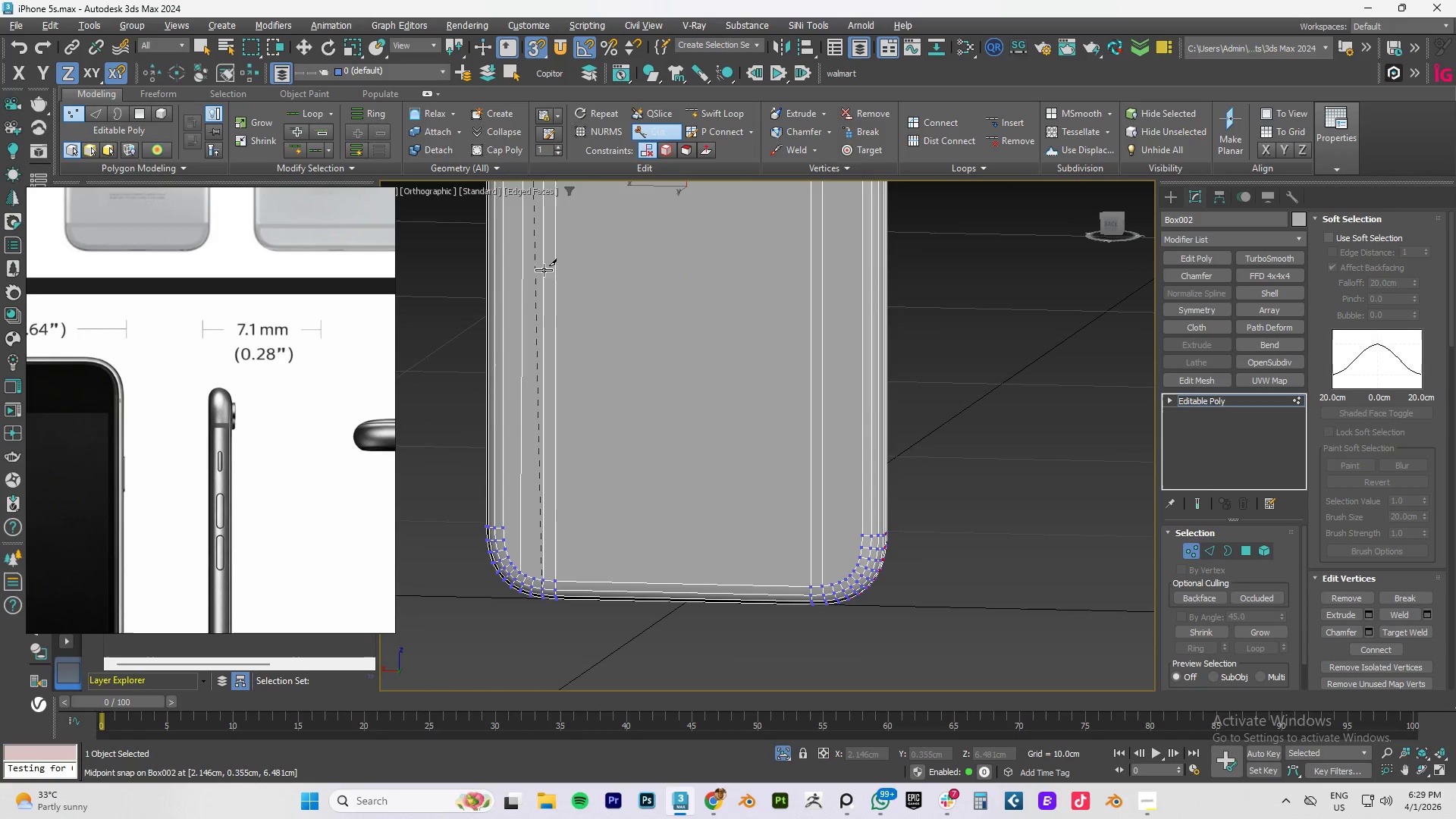 
scroll: coordinate [538, 585], scroll_direction: up, amount: 3.0
 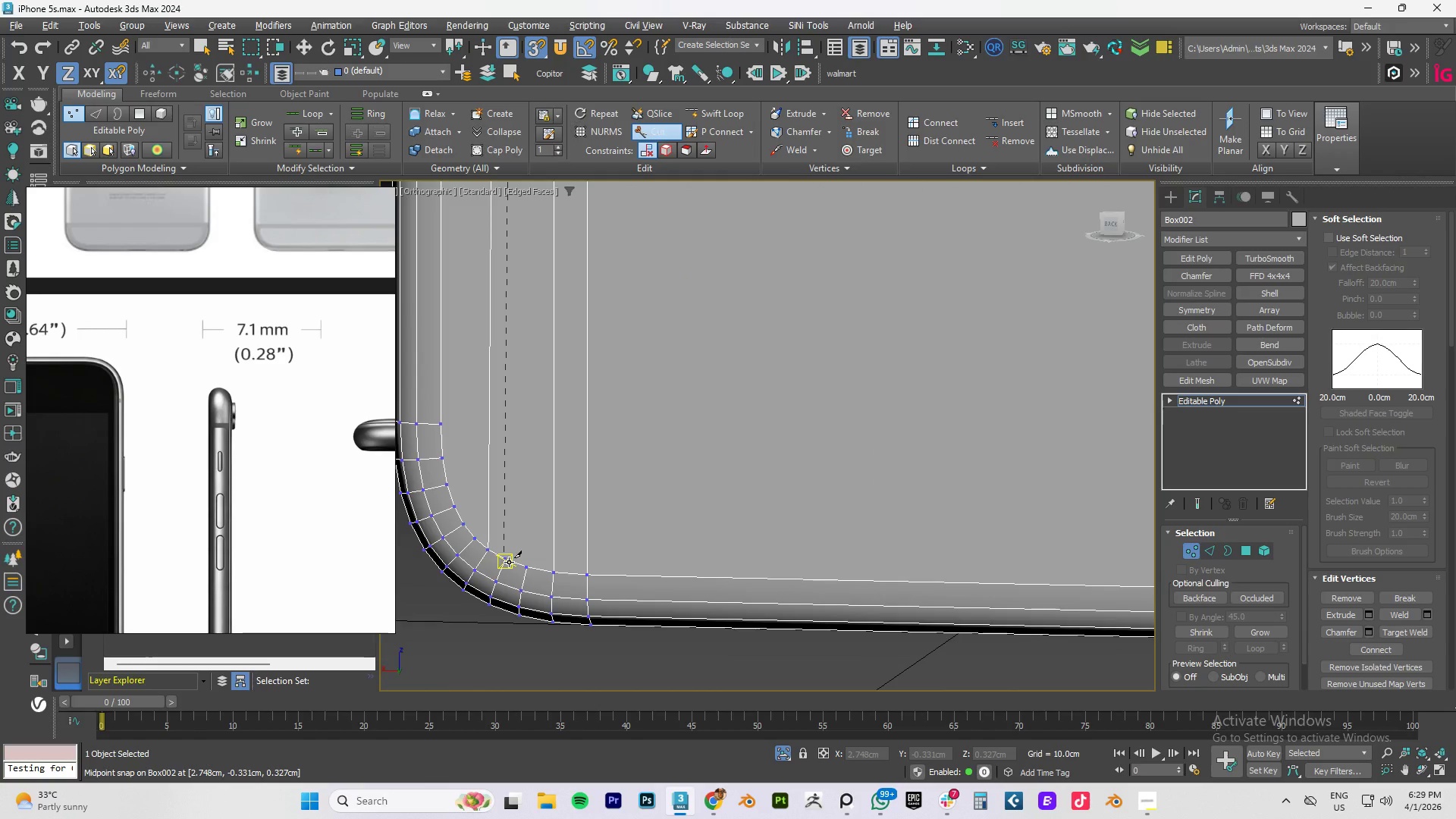 
left_click([509, 562])
 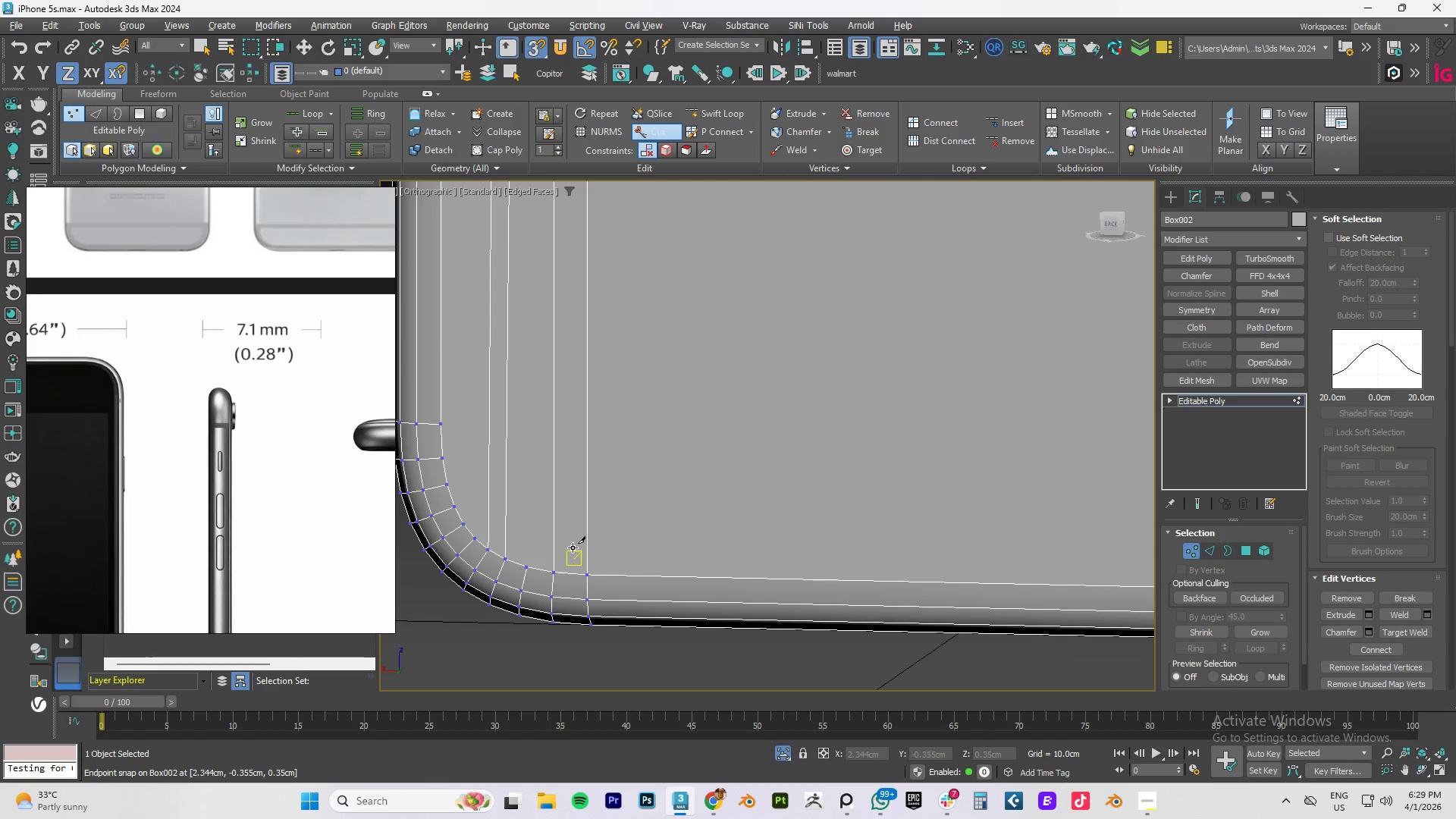 
scroll: coordinate [626, 426], scroll_direction: down, amount: 6.0
 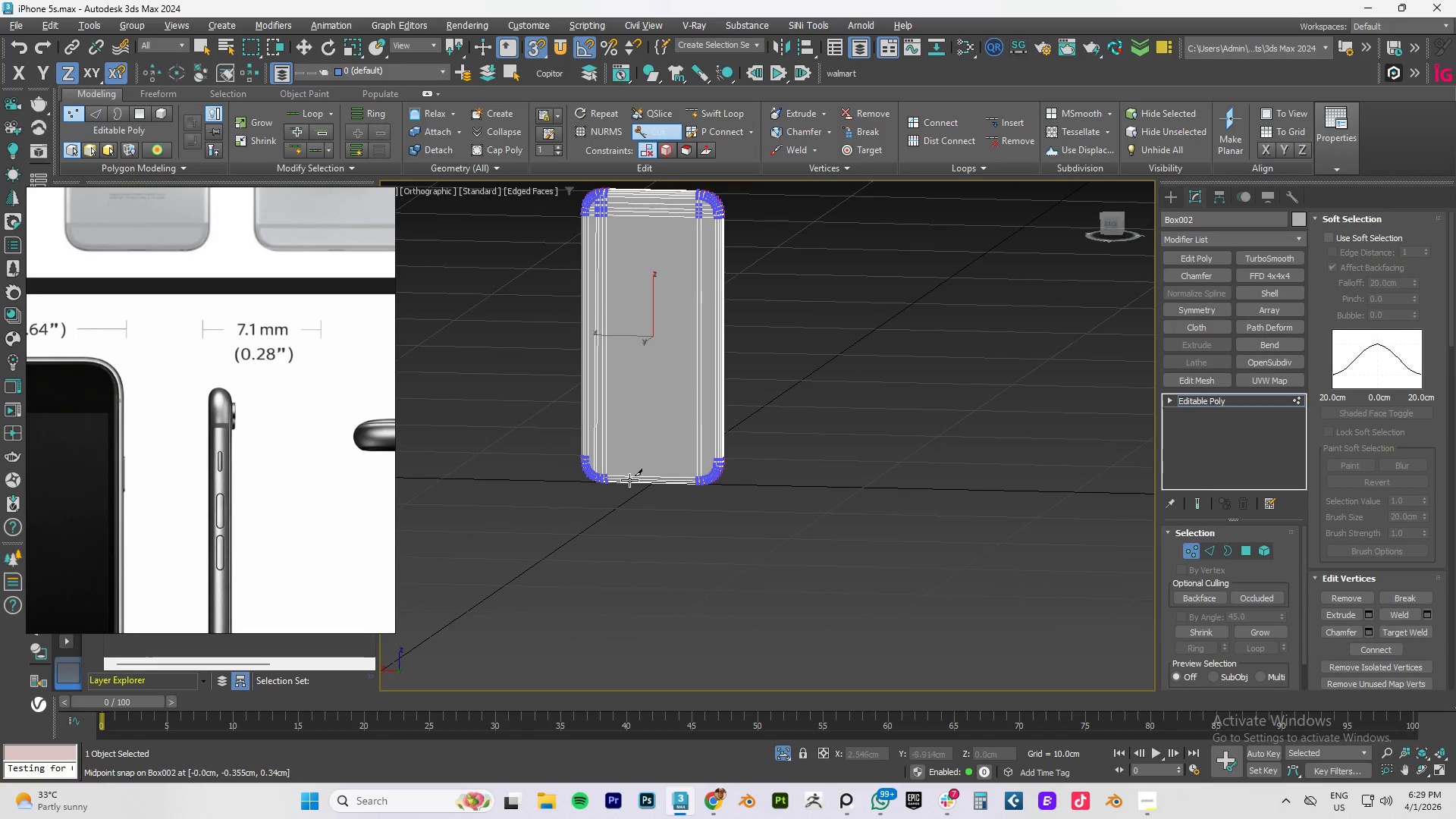 
scroll: coordinate [538, 475], scroll_direction: up, amount: 7.0
 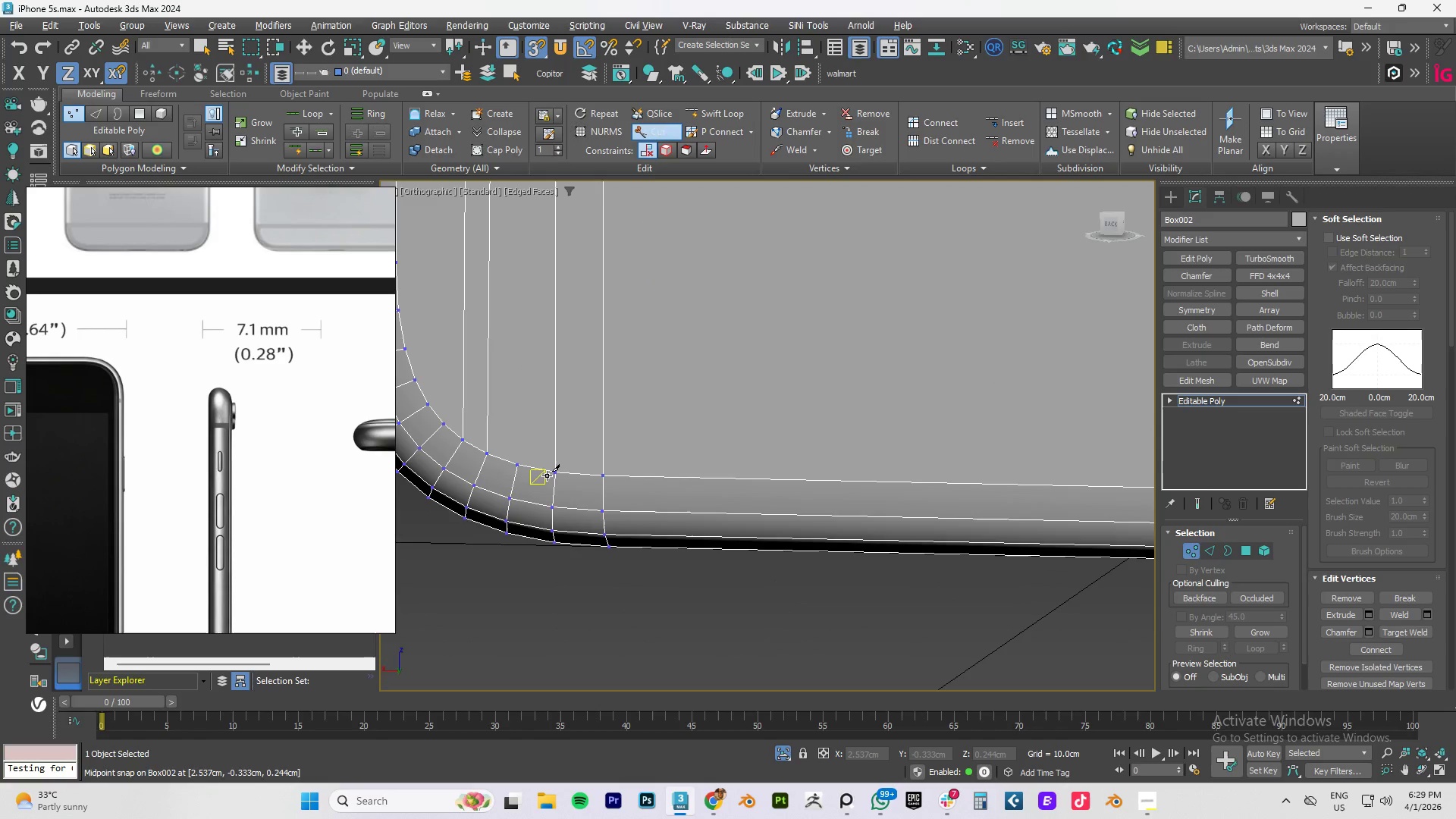 
right_click([547, 475])
 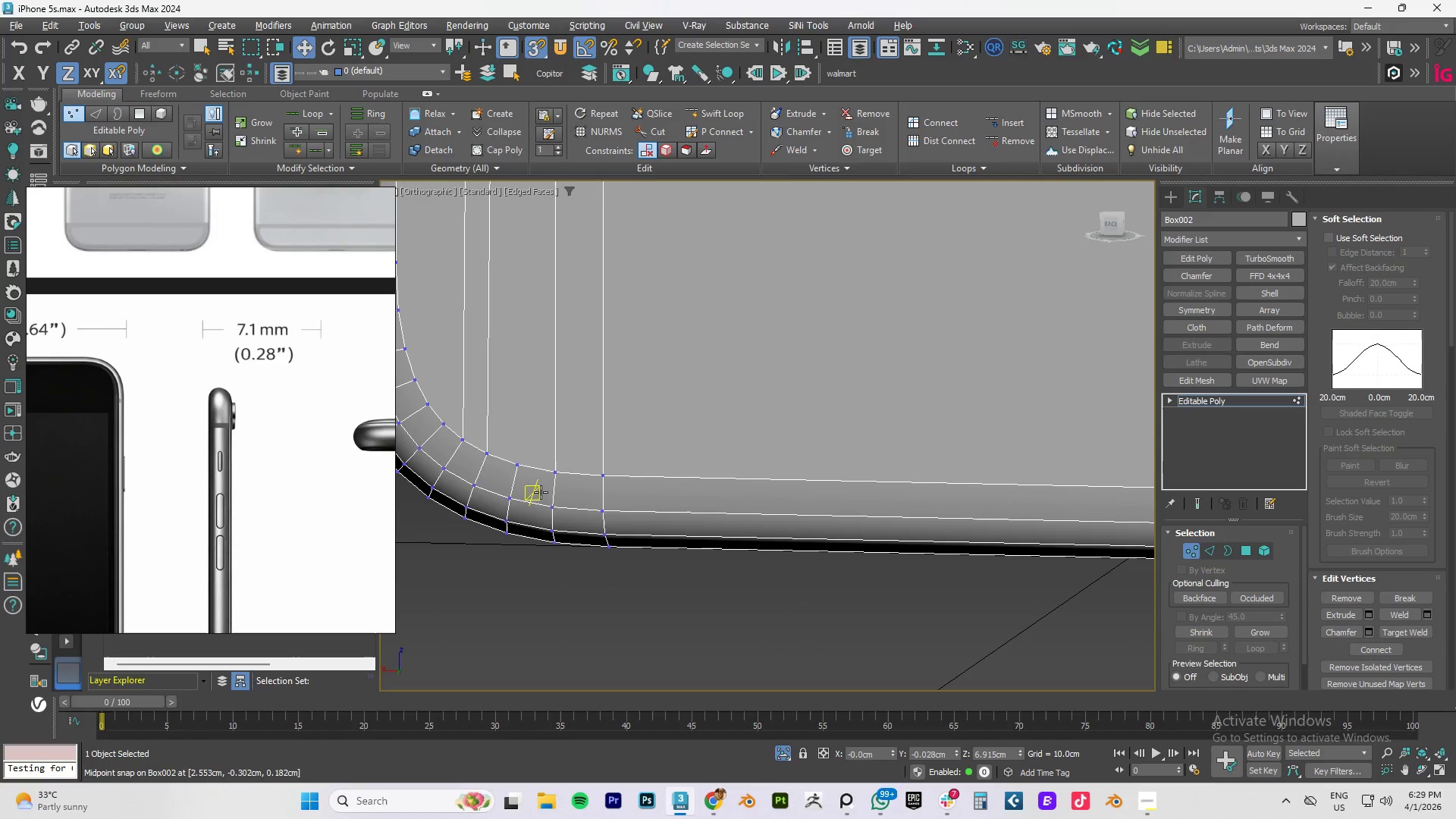 
key(2)
 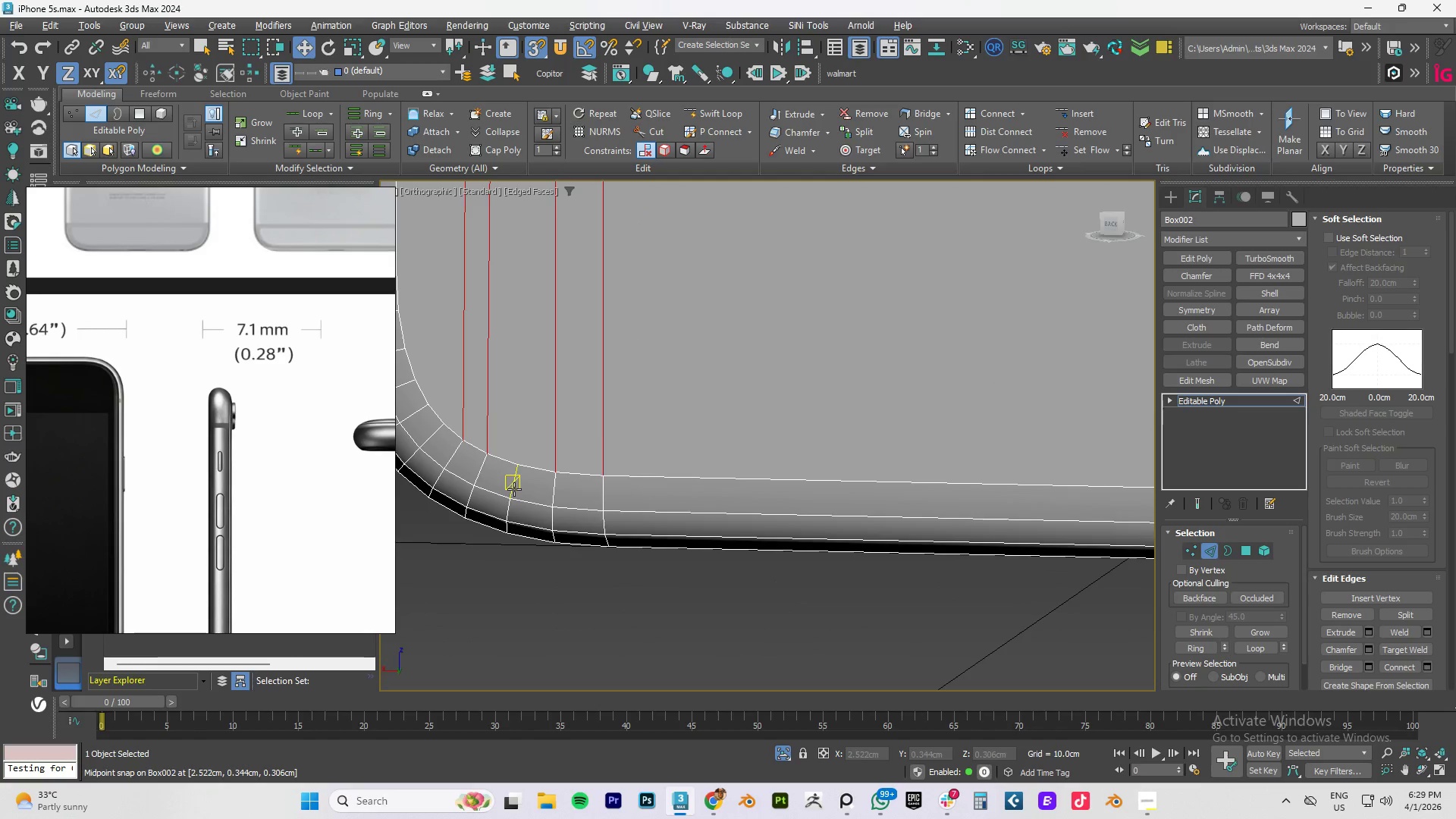 
double_click([514, 489])
 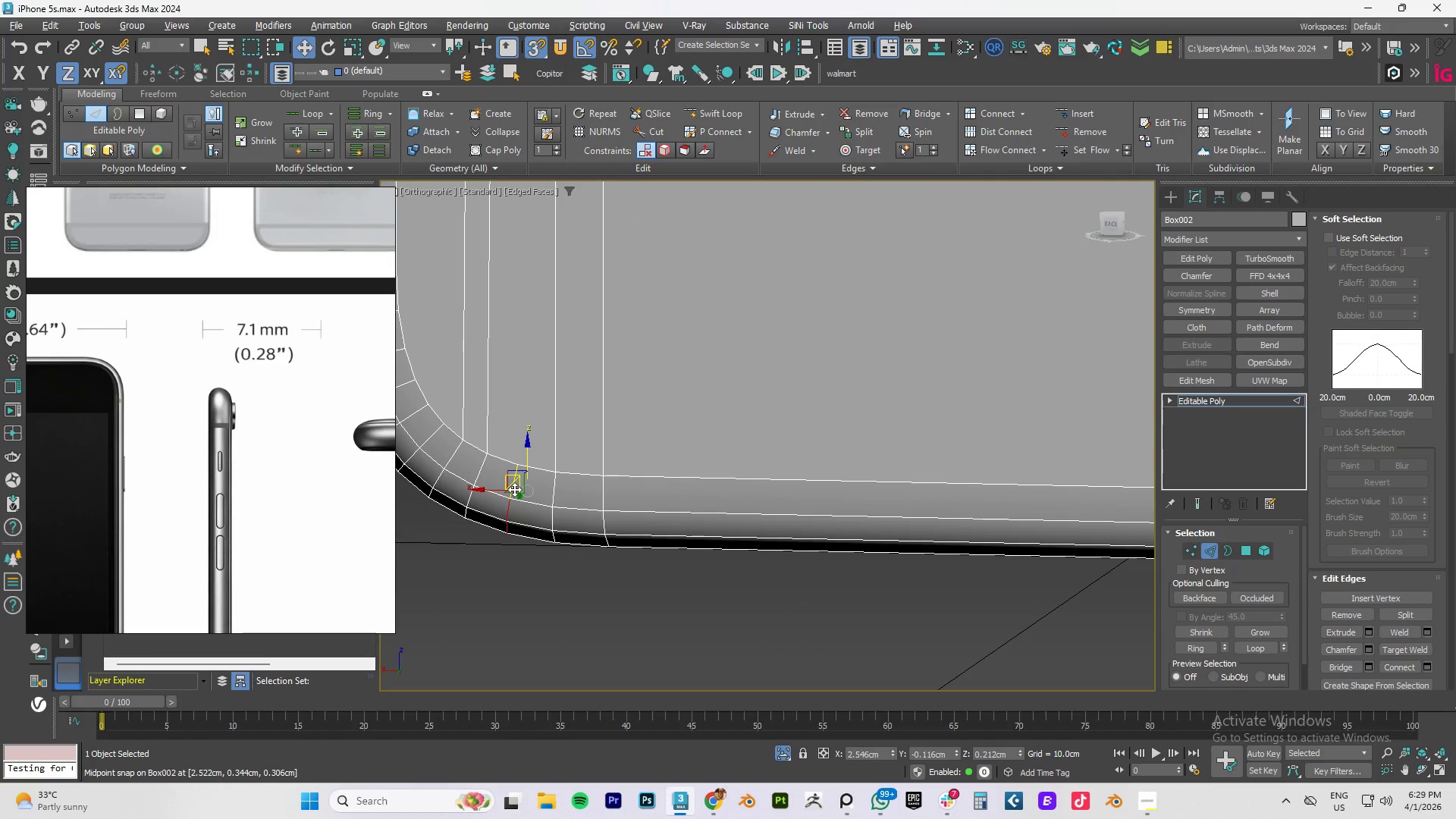 
key(Control+Backspace)
 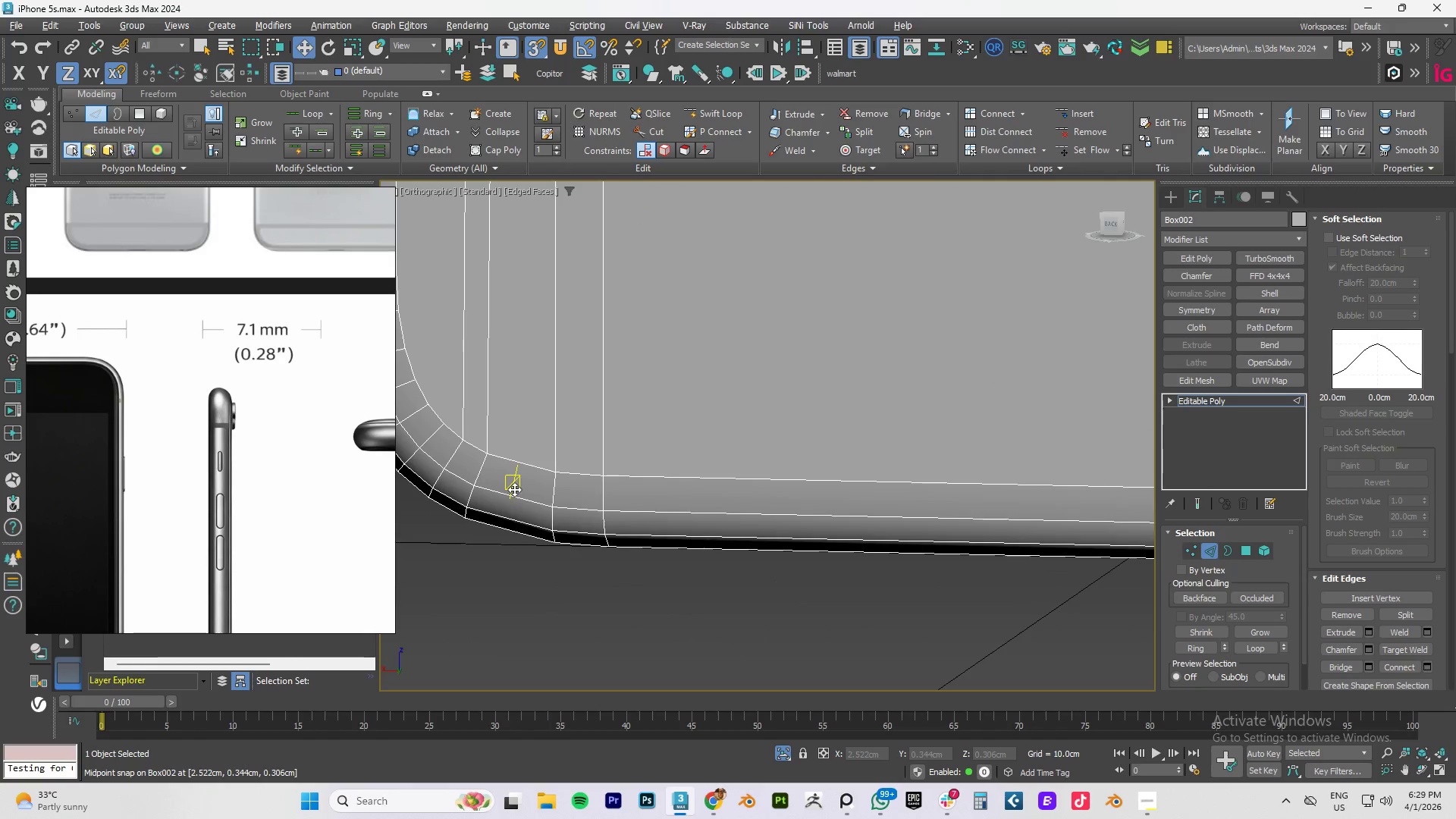 
scroll: coordinate [569, 491], scroll_direction: down, amount: 4.0
 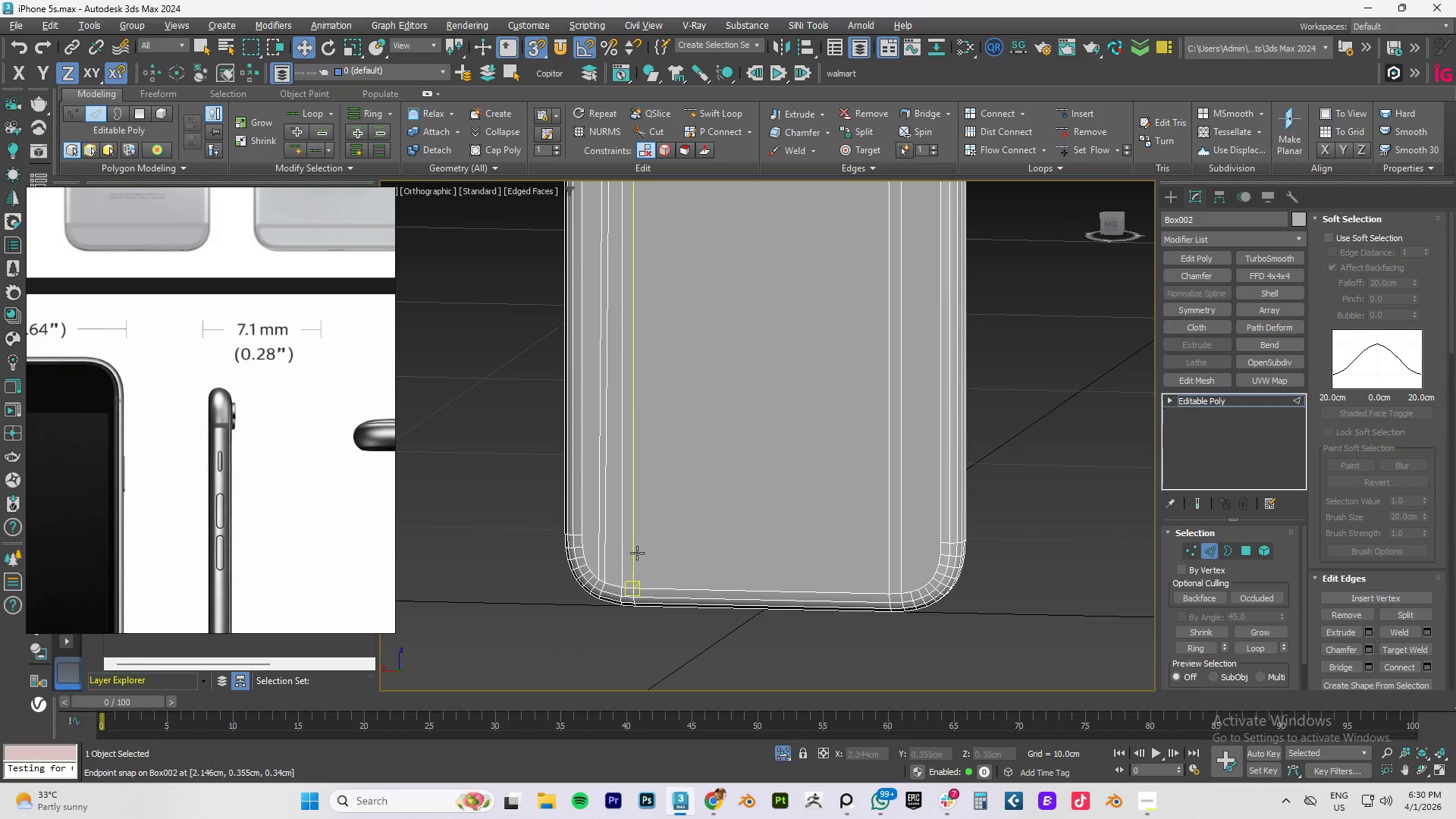 
scroll: coordinate [632, 595], scroll_direction: up, amount: 3.0
 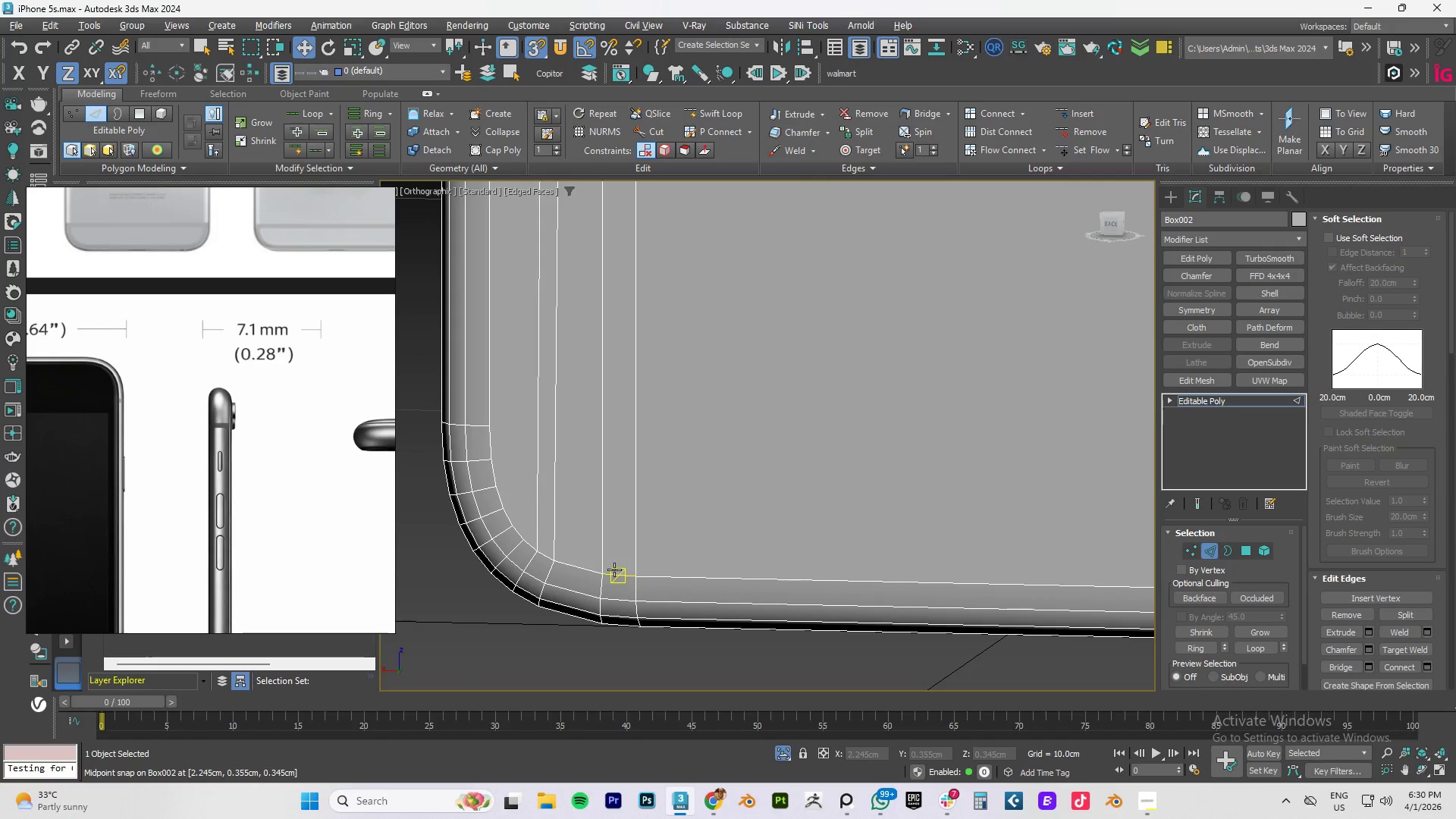 
scroll: coordinate [585, 548], scroll_direction: down, amount: 1.0
 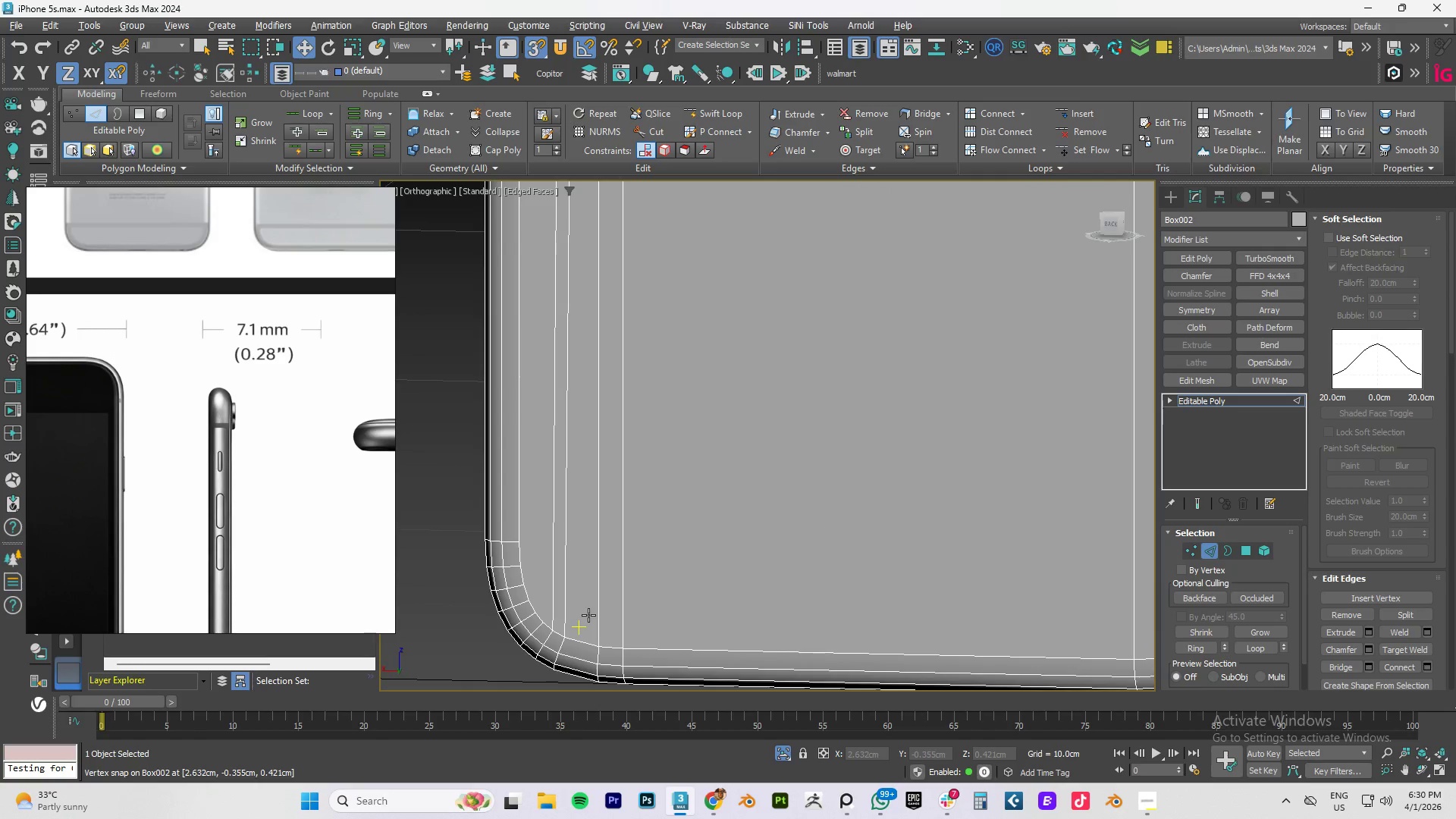 
key(1)
 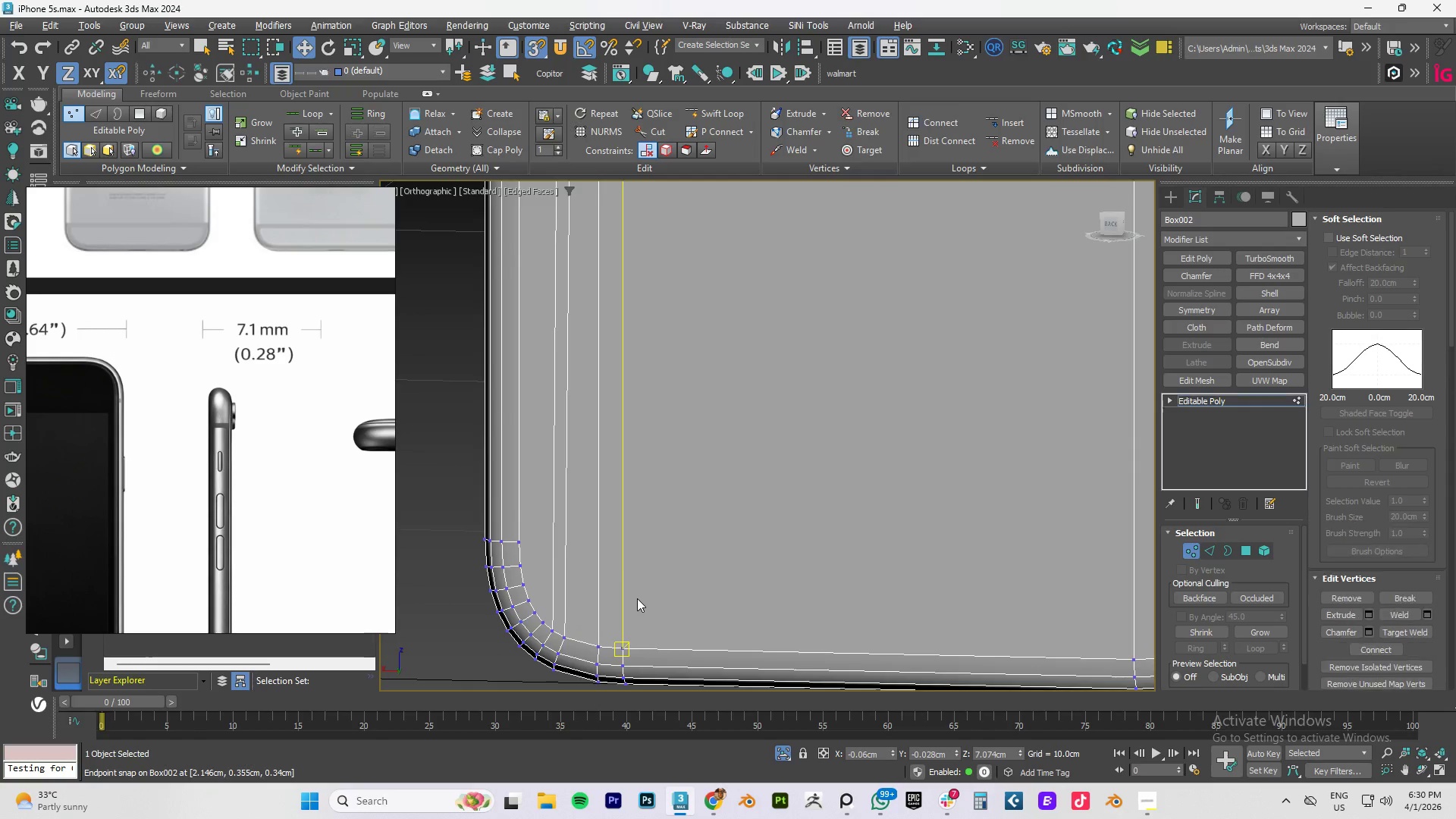 
scroll: coordinate [637, 598], scroll_direction: down, amount: 2.0
 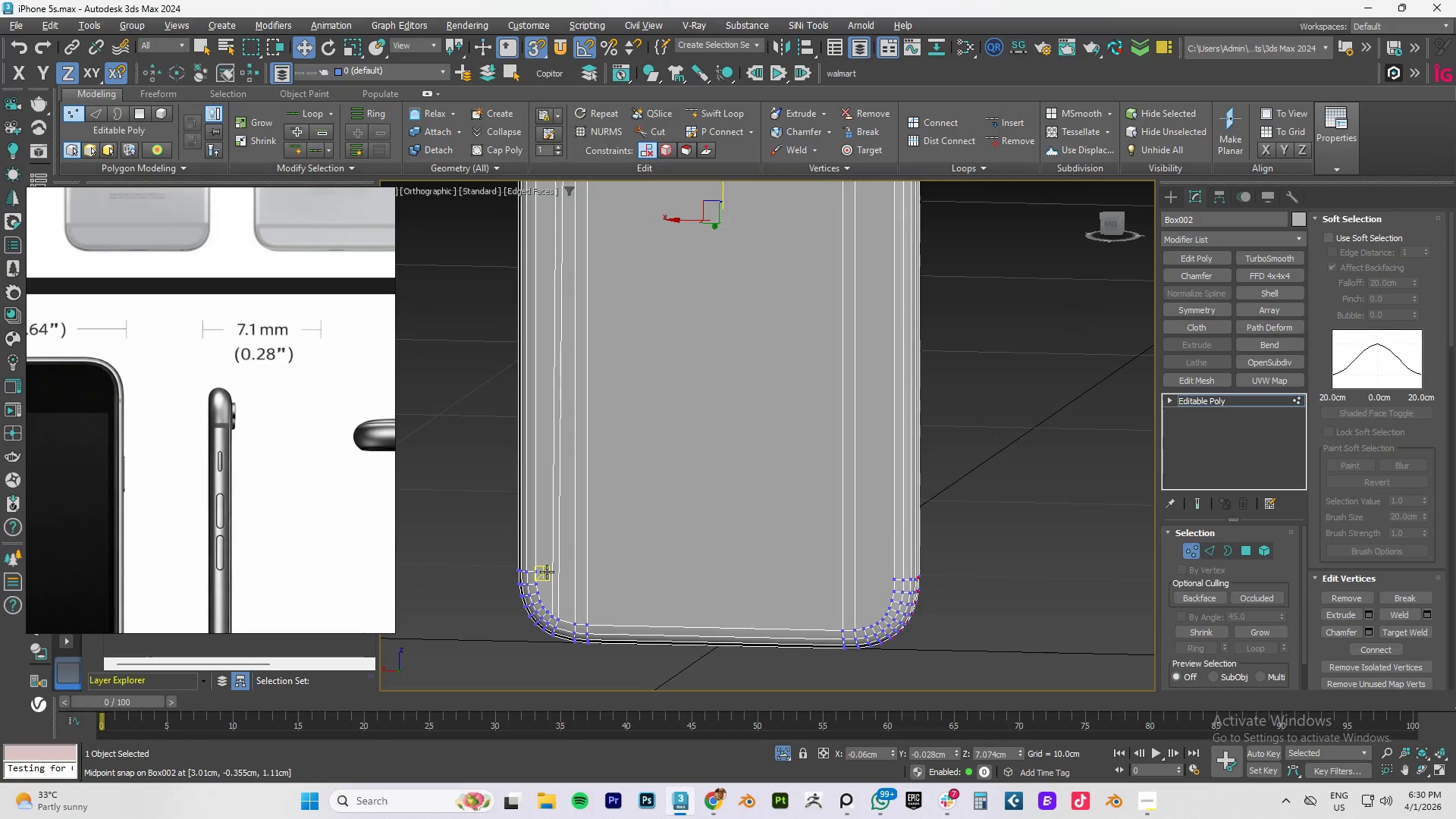 
key(Alt+AltLeft)
 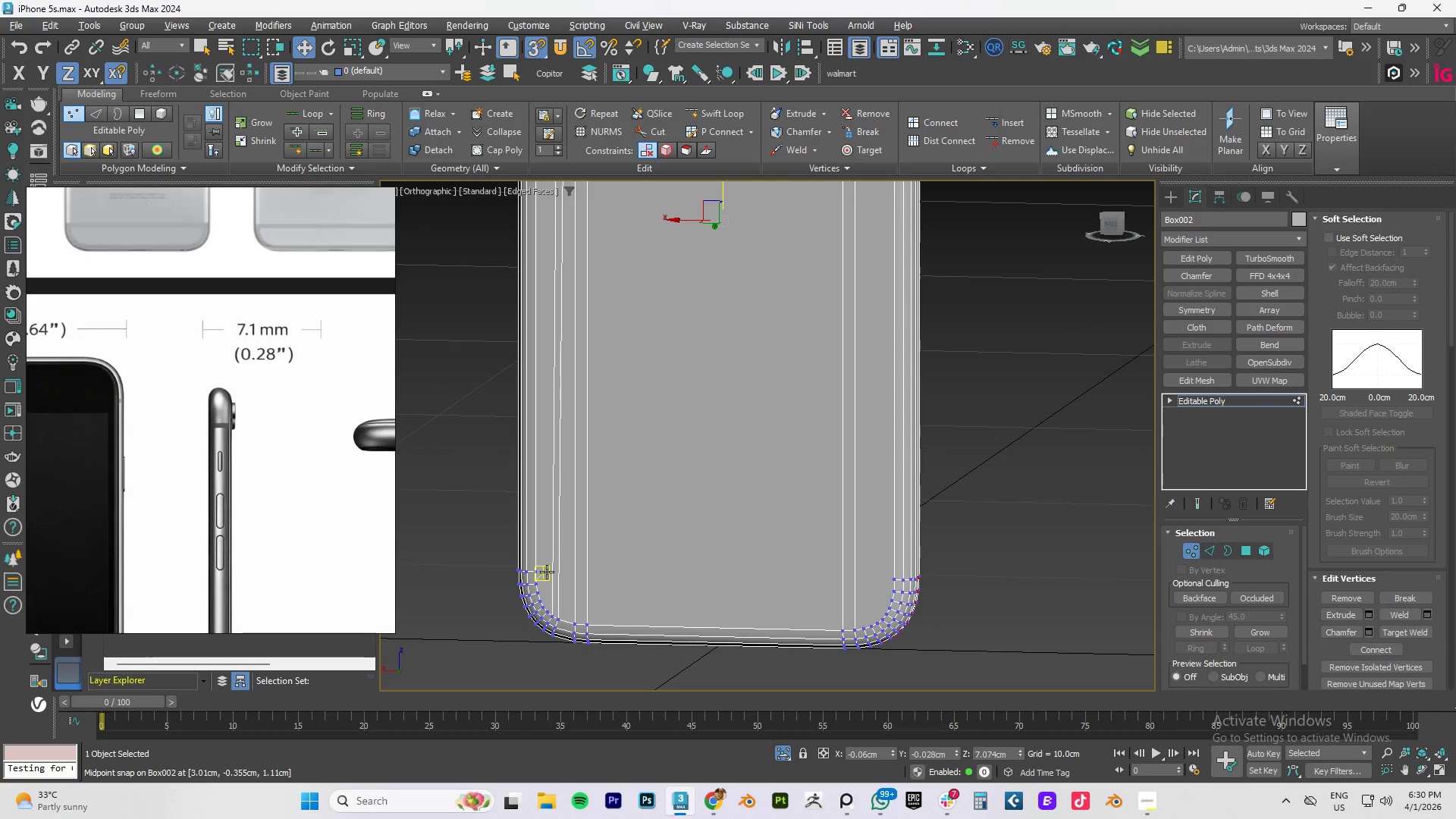 
key(Alt+C)
 